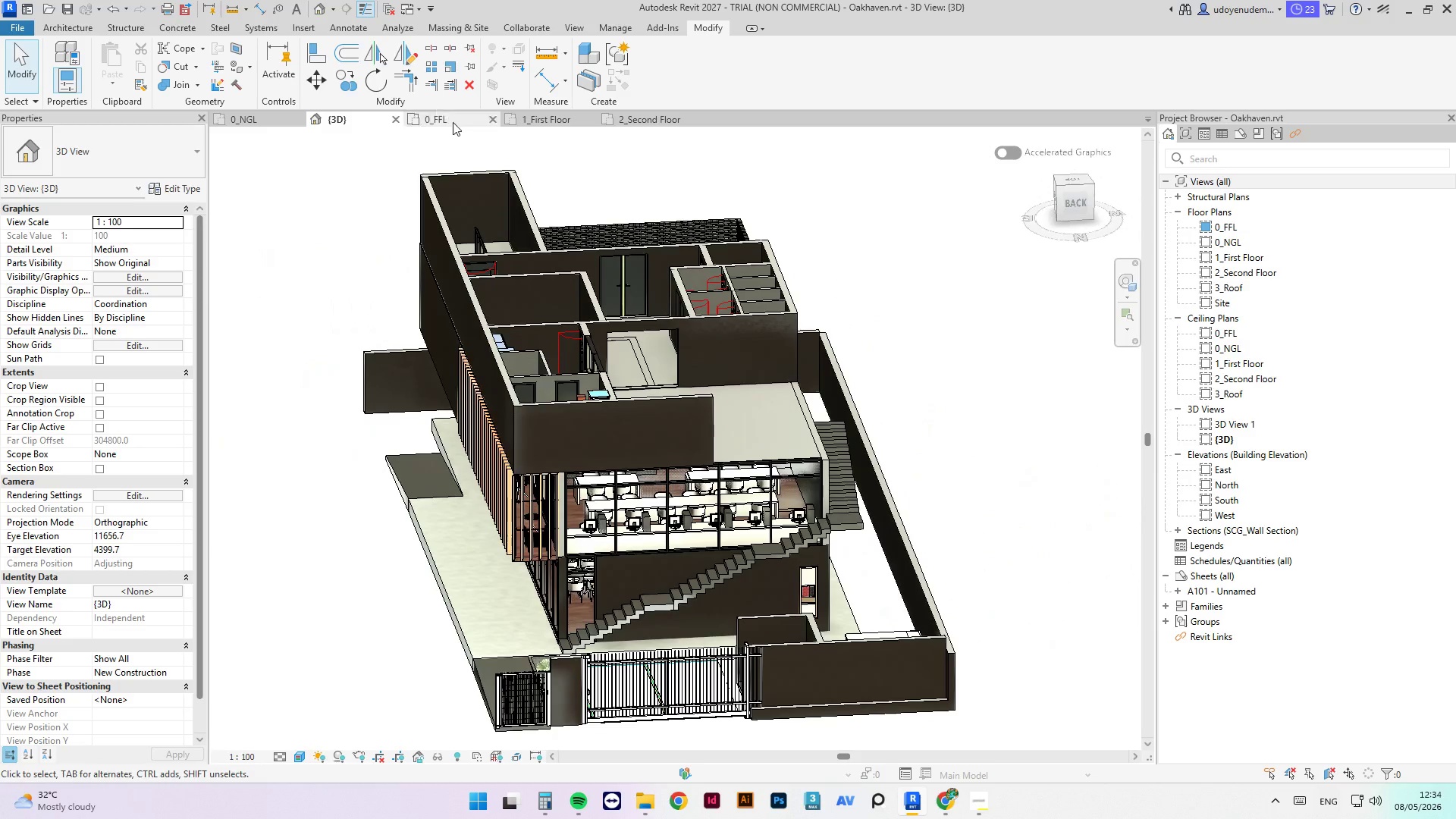 
scroll: coordinate [625, 489], scroll_direction: down, amount: 3.0
 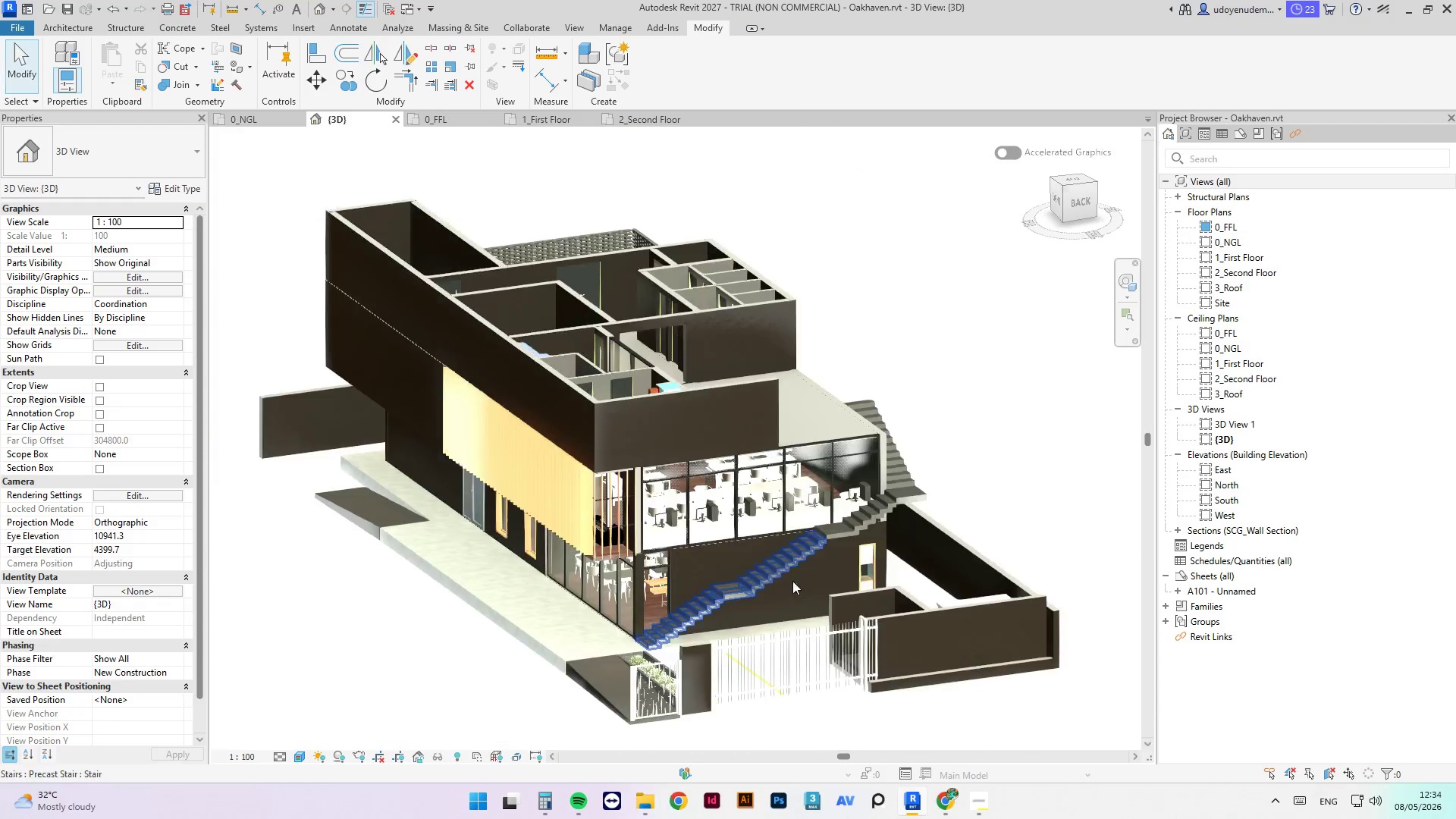 
key(Escape)
 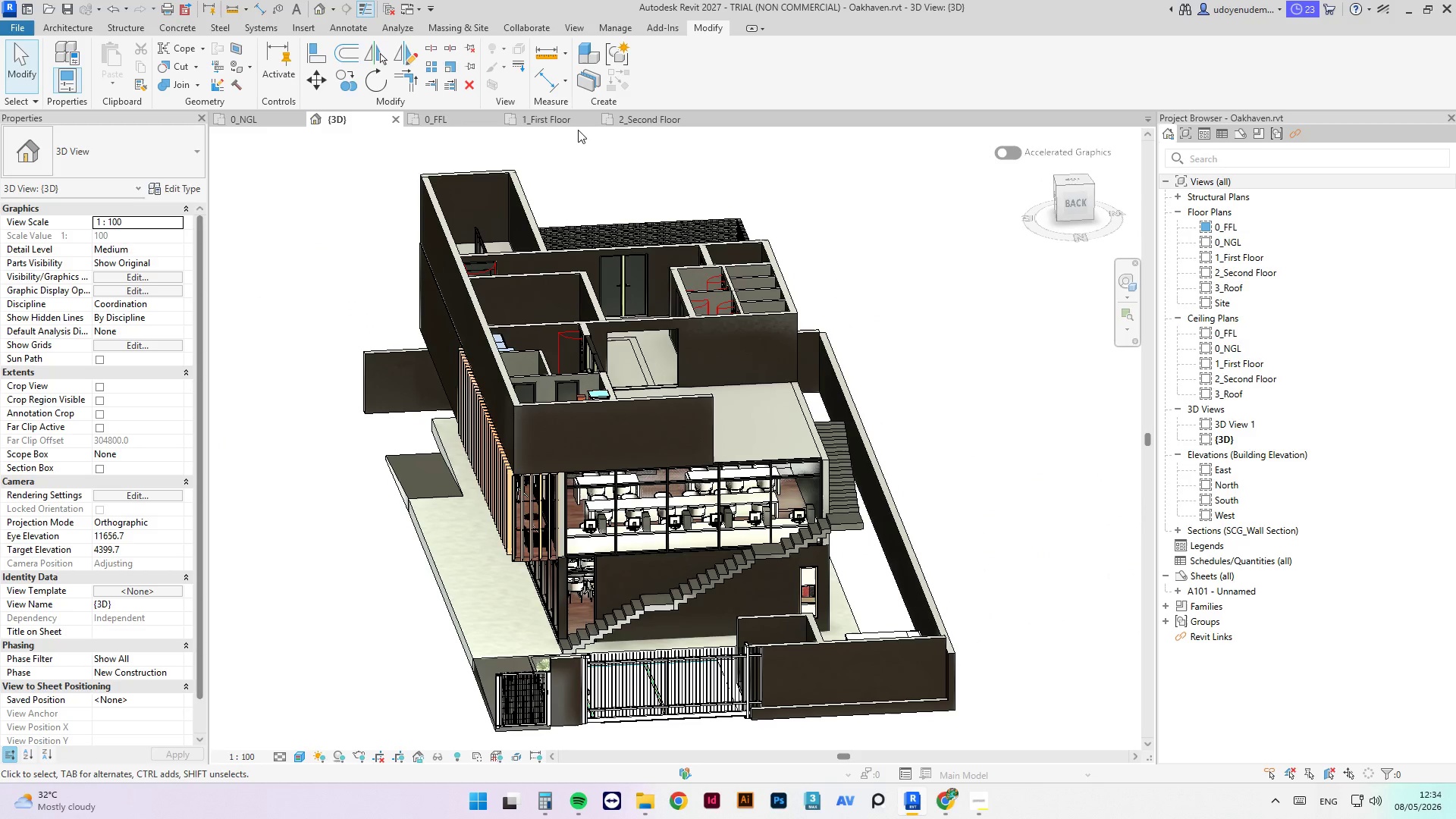 
key(Escape)
 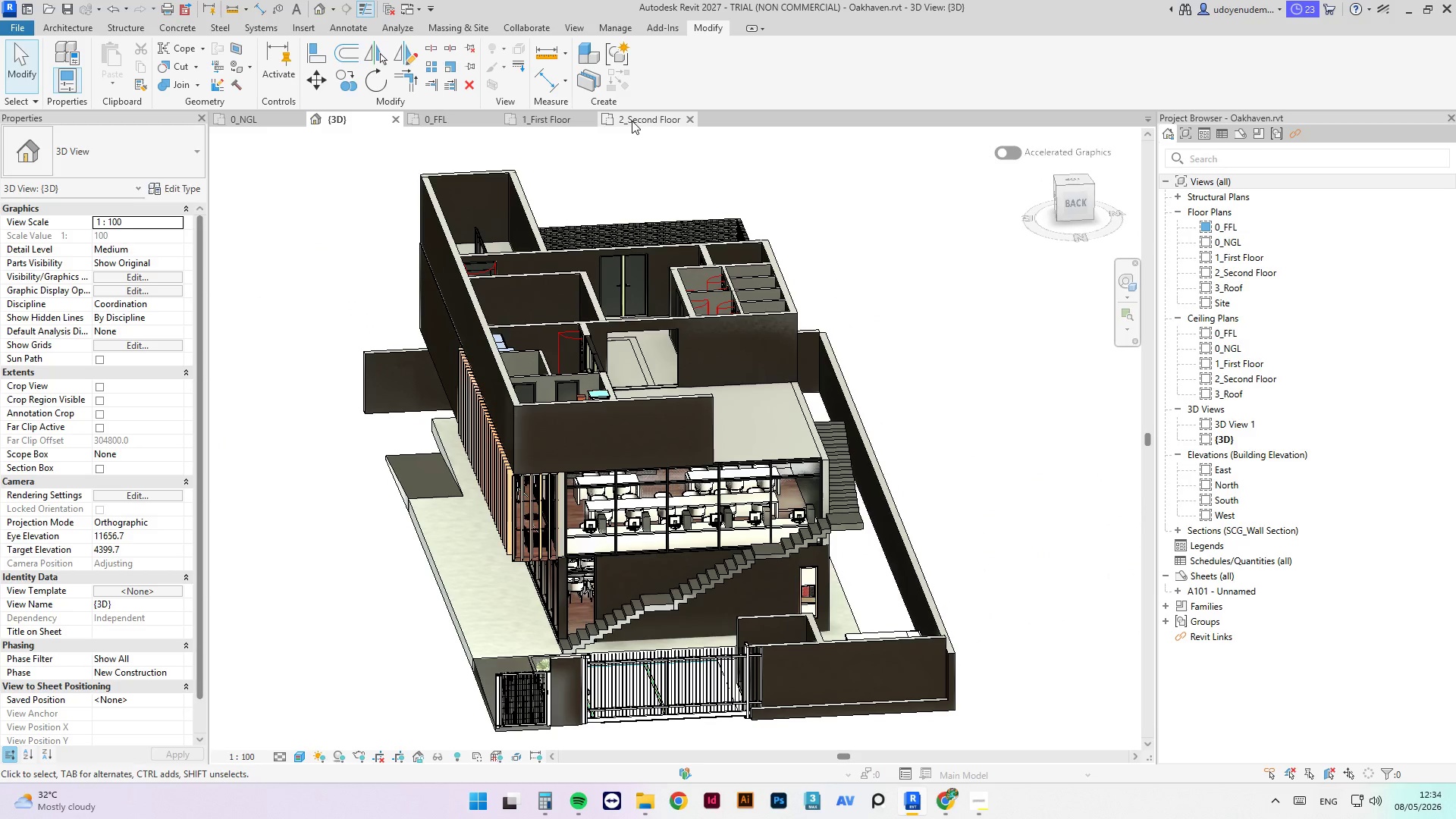 
left_click([557, 120])
 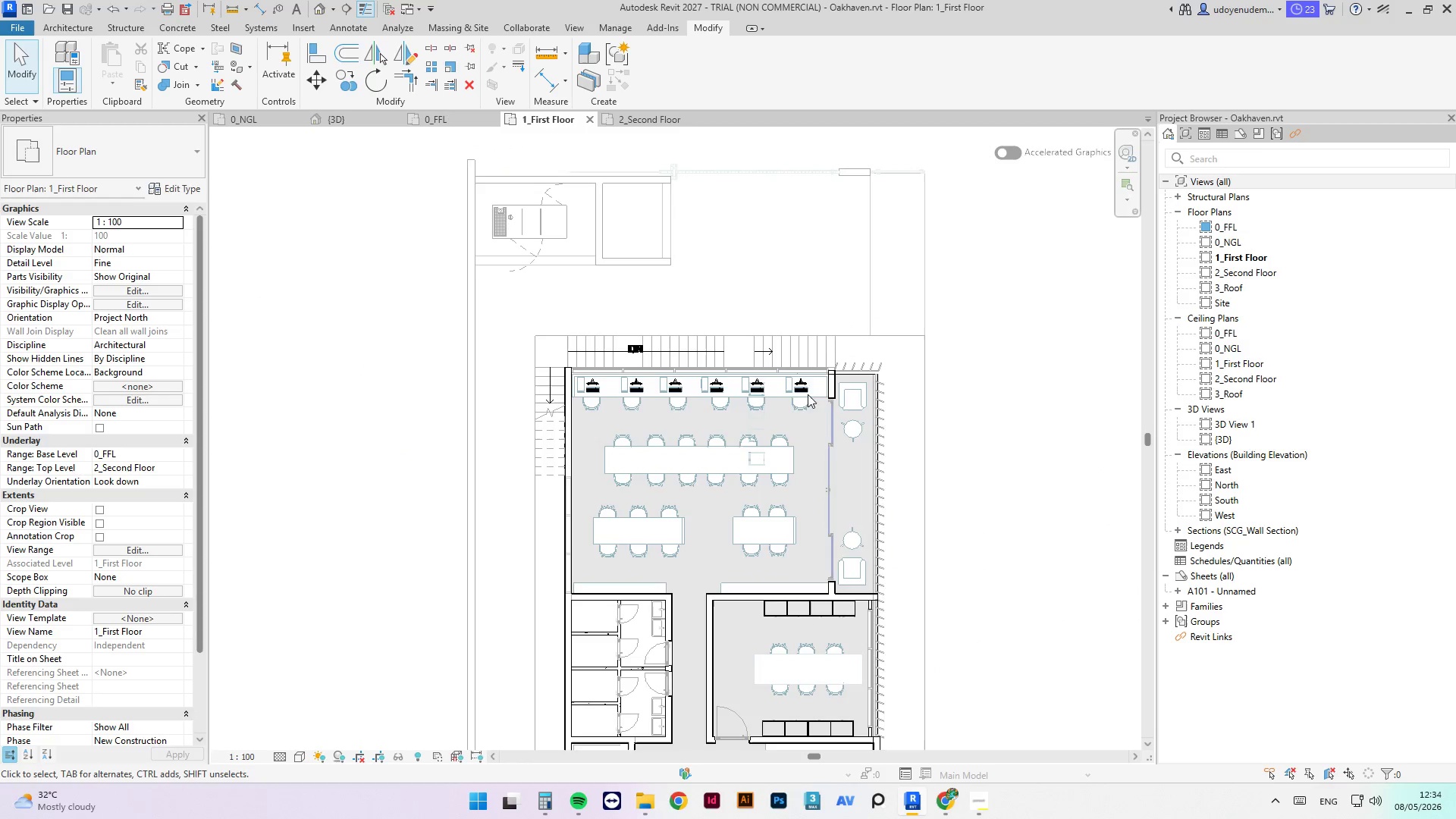 
scroll: coordinate [881, 401], scroll_direction: up, amount: 7.0
 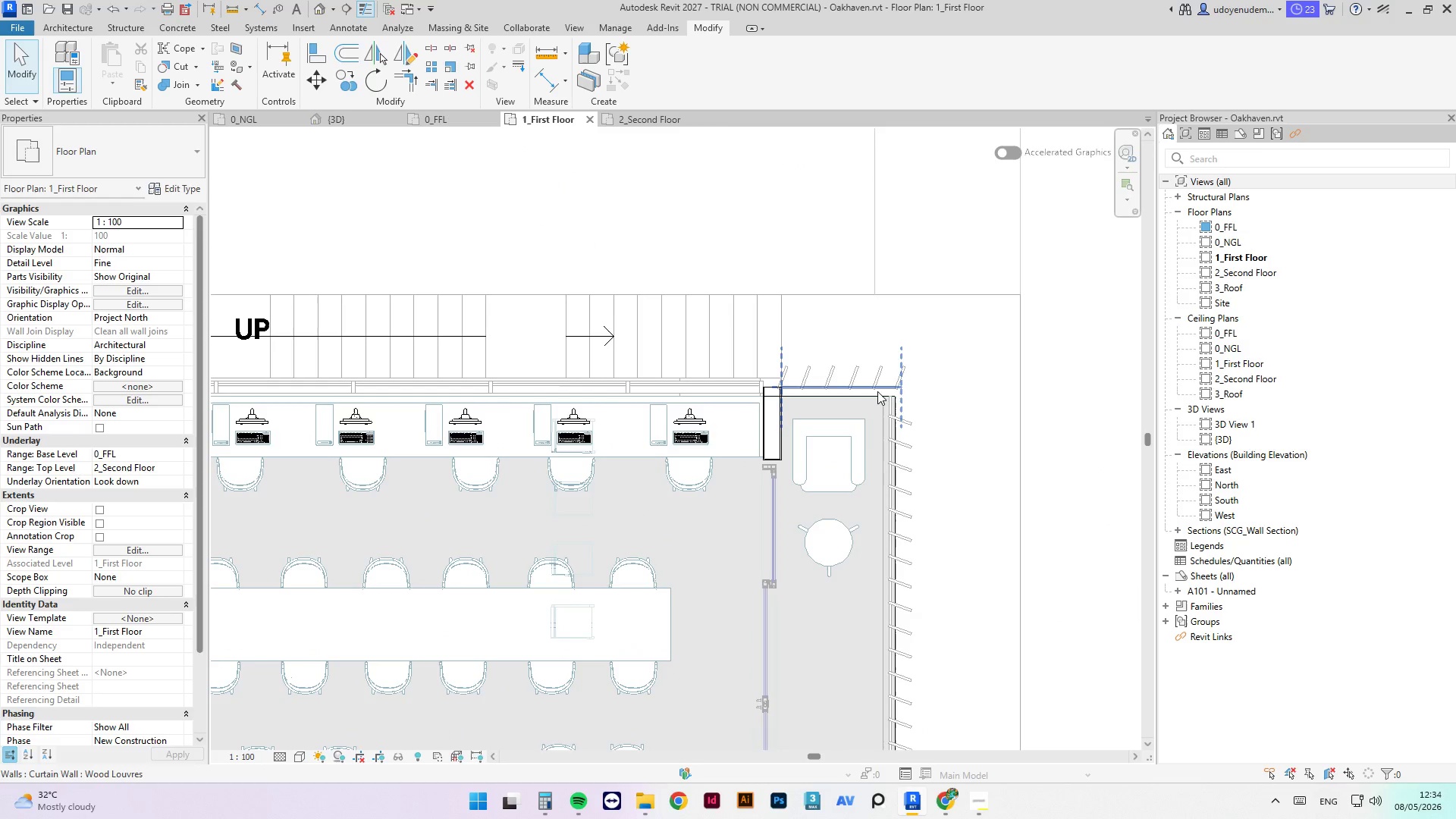 
left_click([877, 391])
 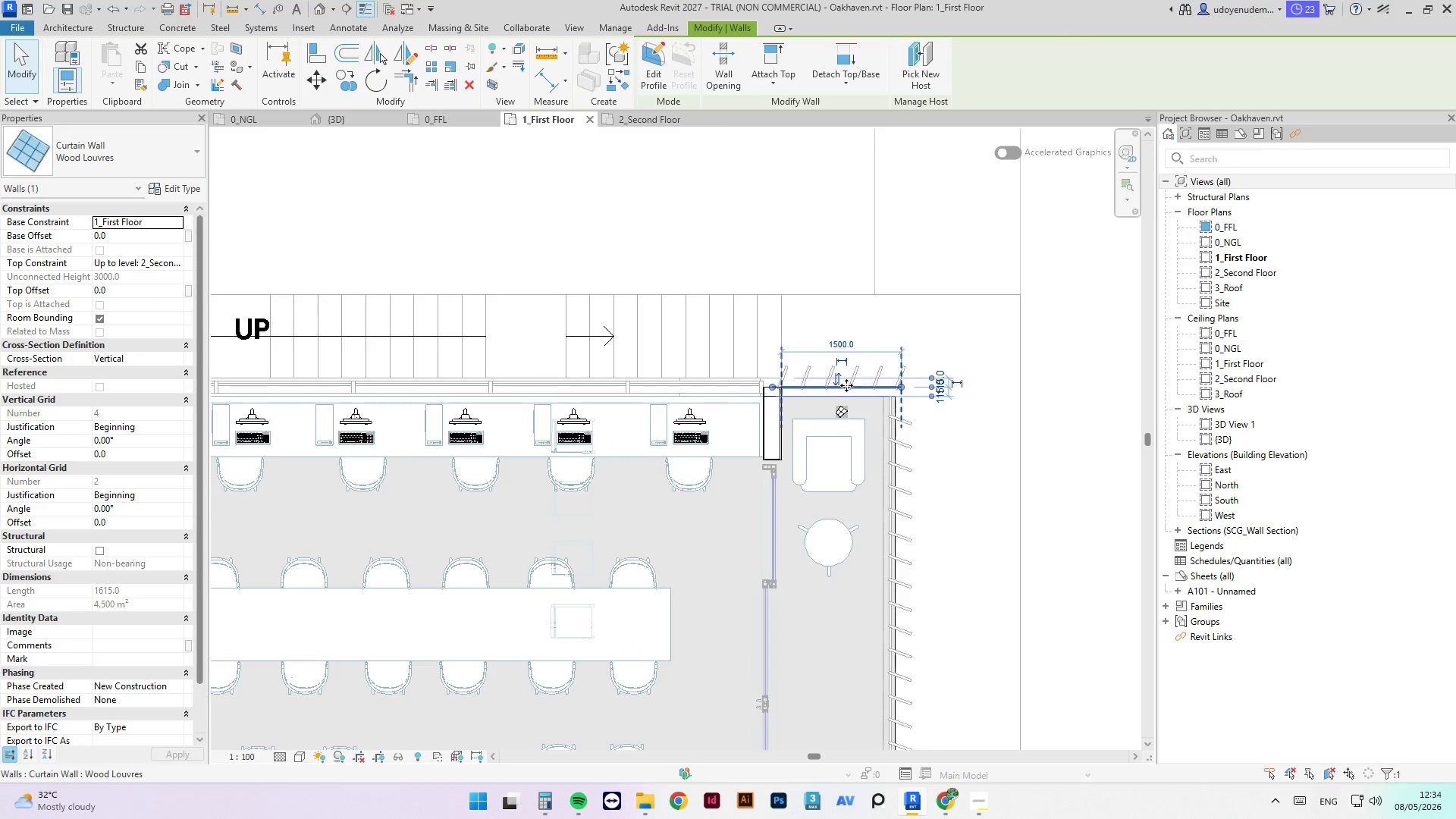 
left_click_drag(start_coordinate=[791, 391], to_coordinate=[786, 414])
 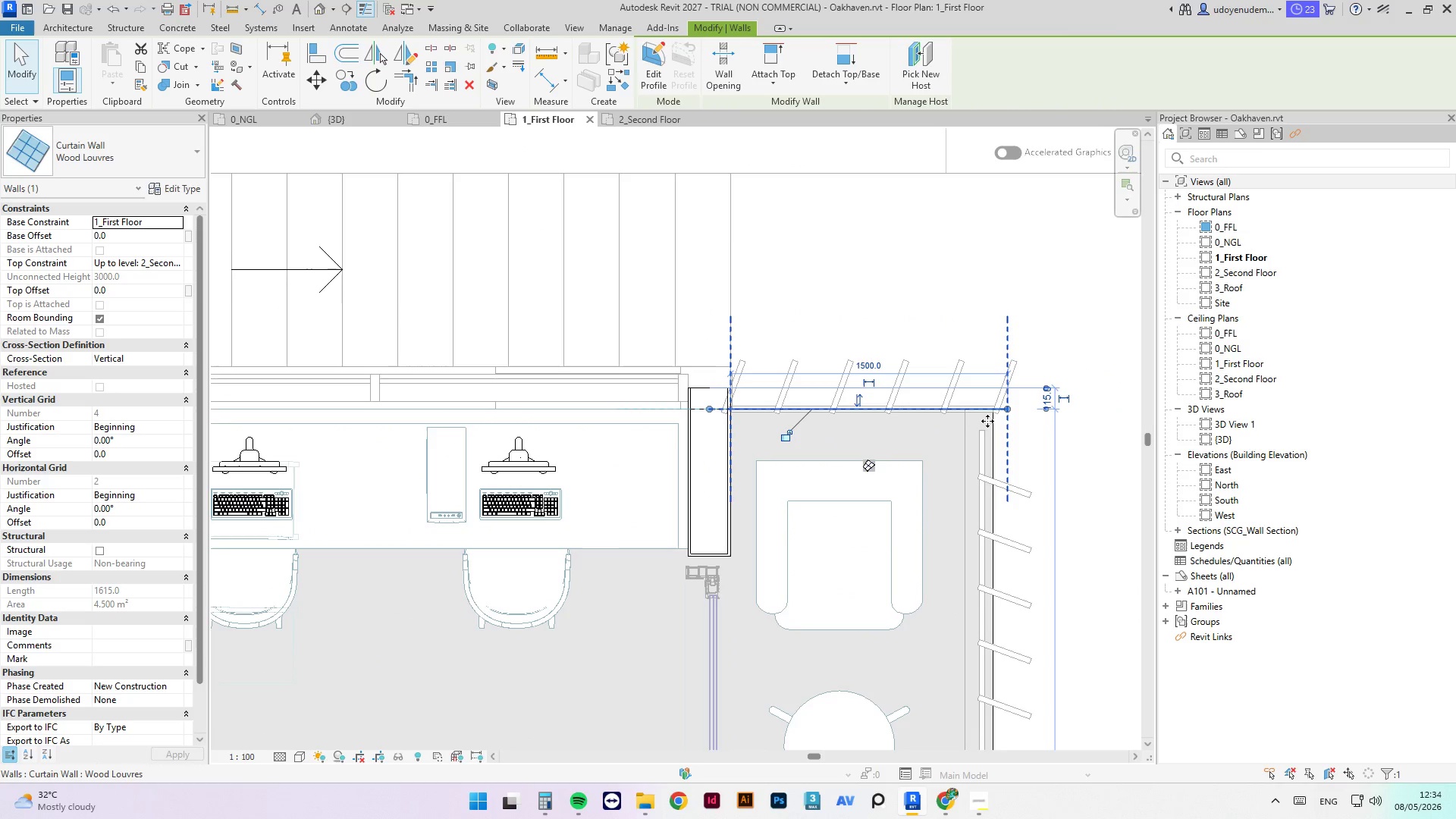 
scroll: coordinate [795, 391], scroll_direction: up, amount: 6.0
 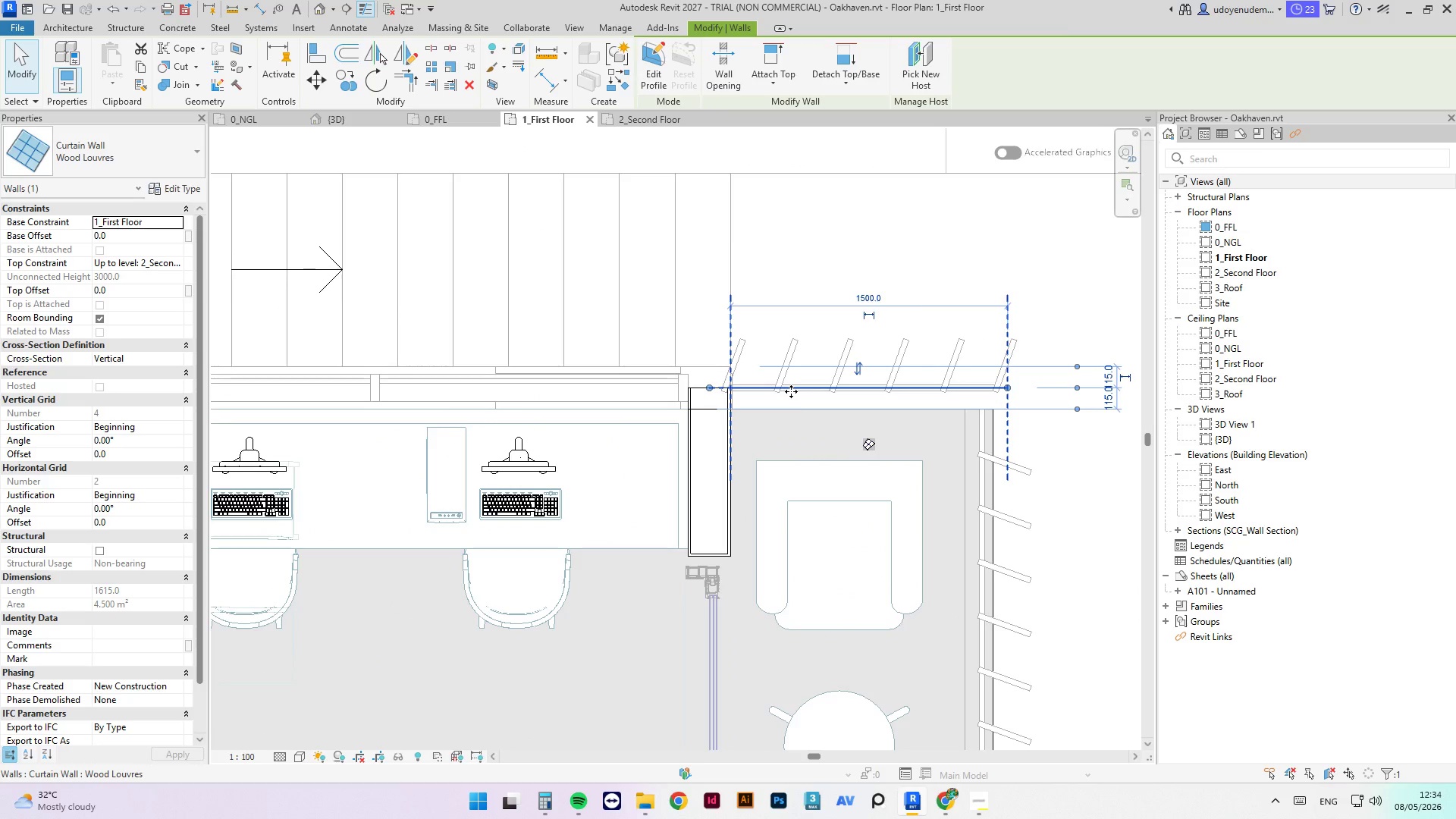 
type(tr)
 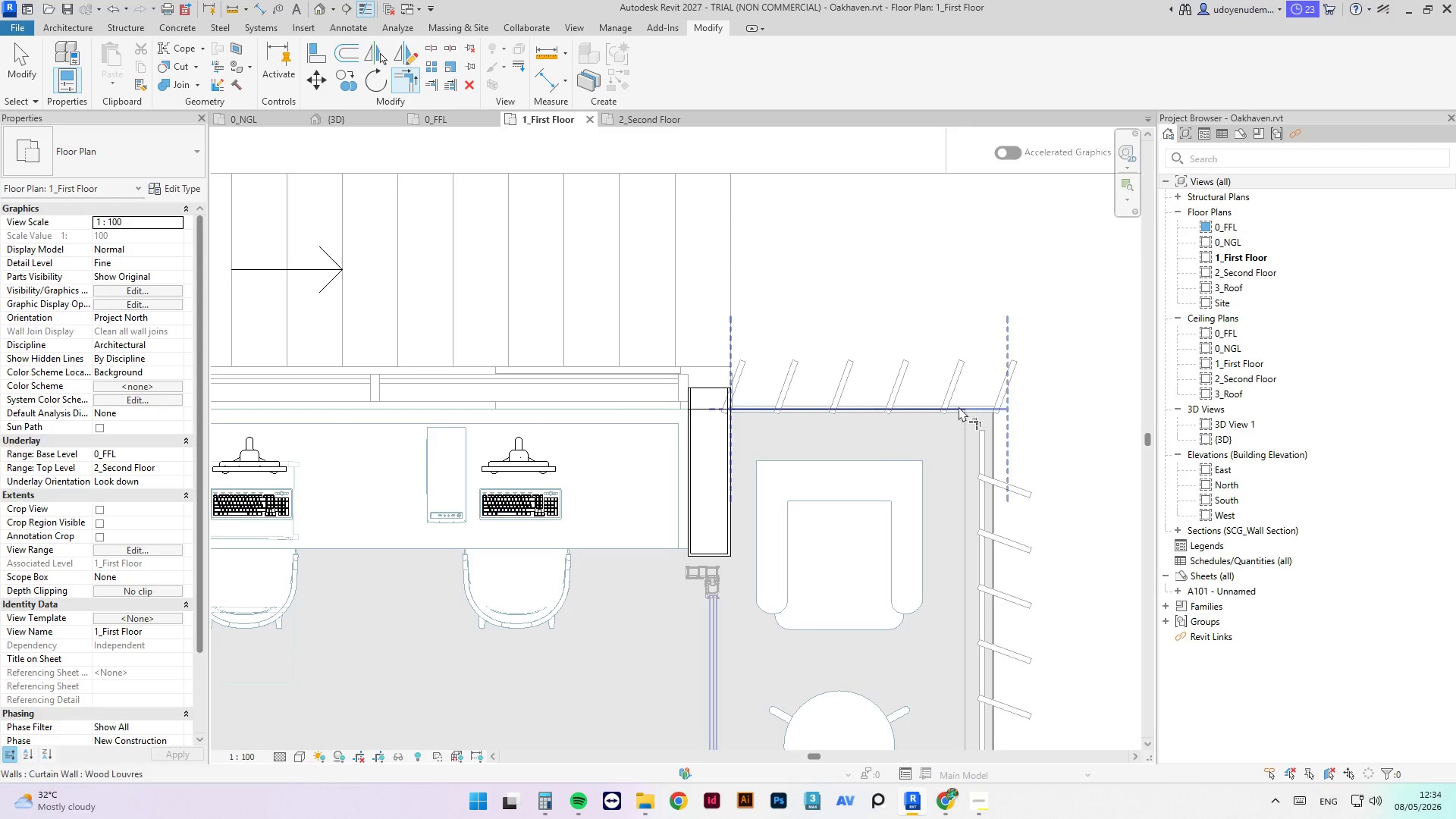 
left_click([960, 407])
 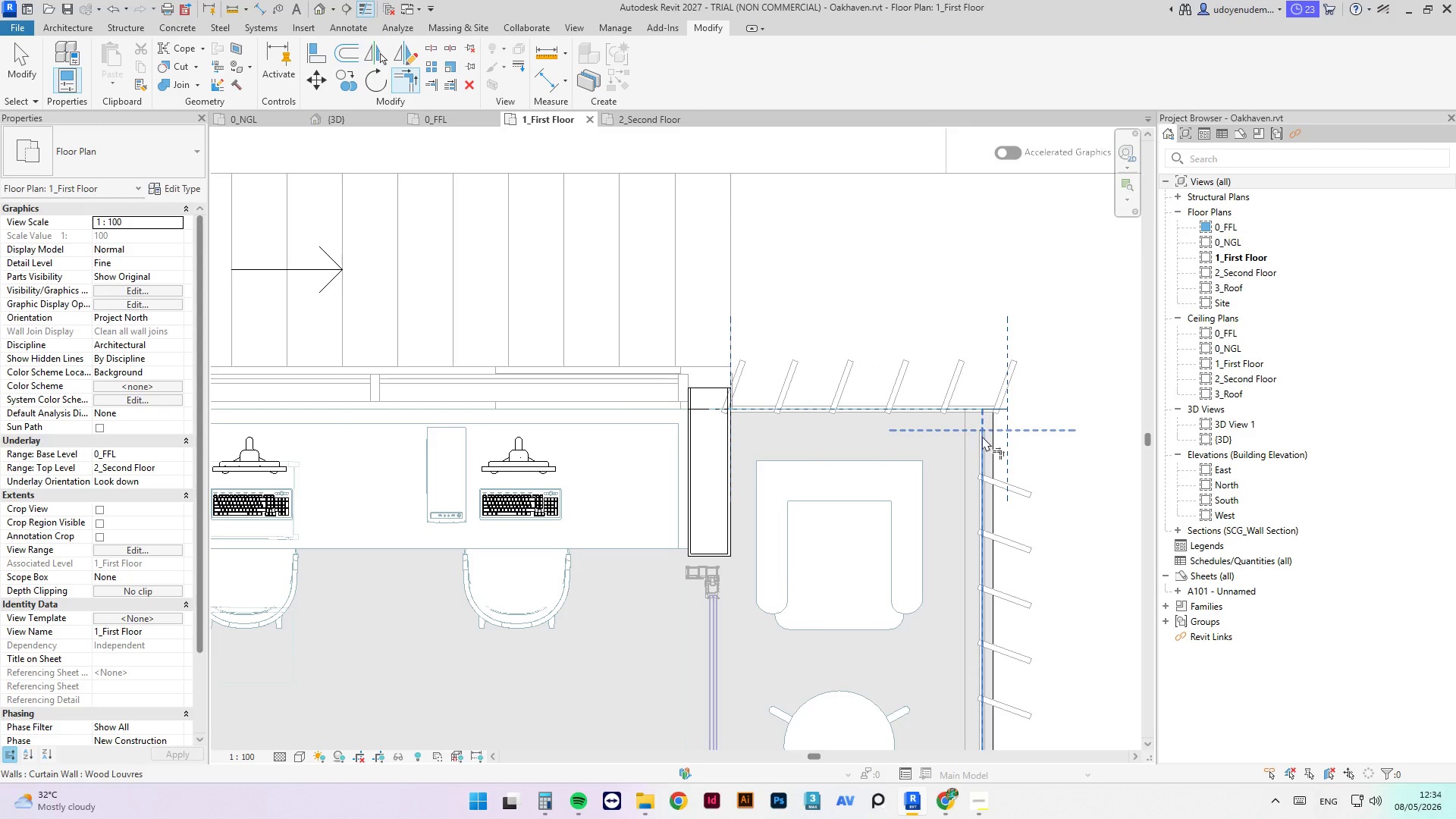 
left_click([982, 436])
 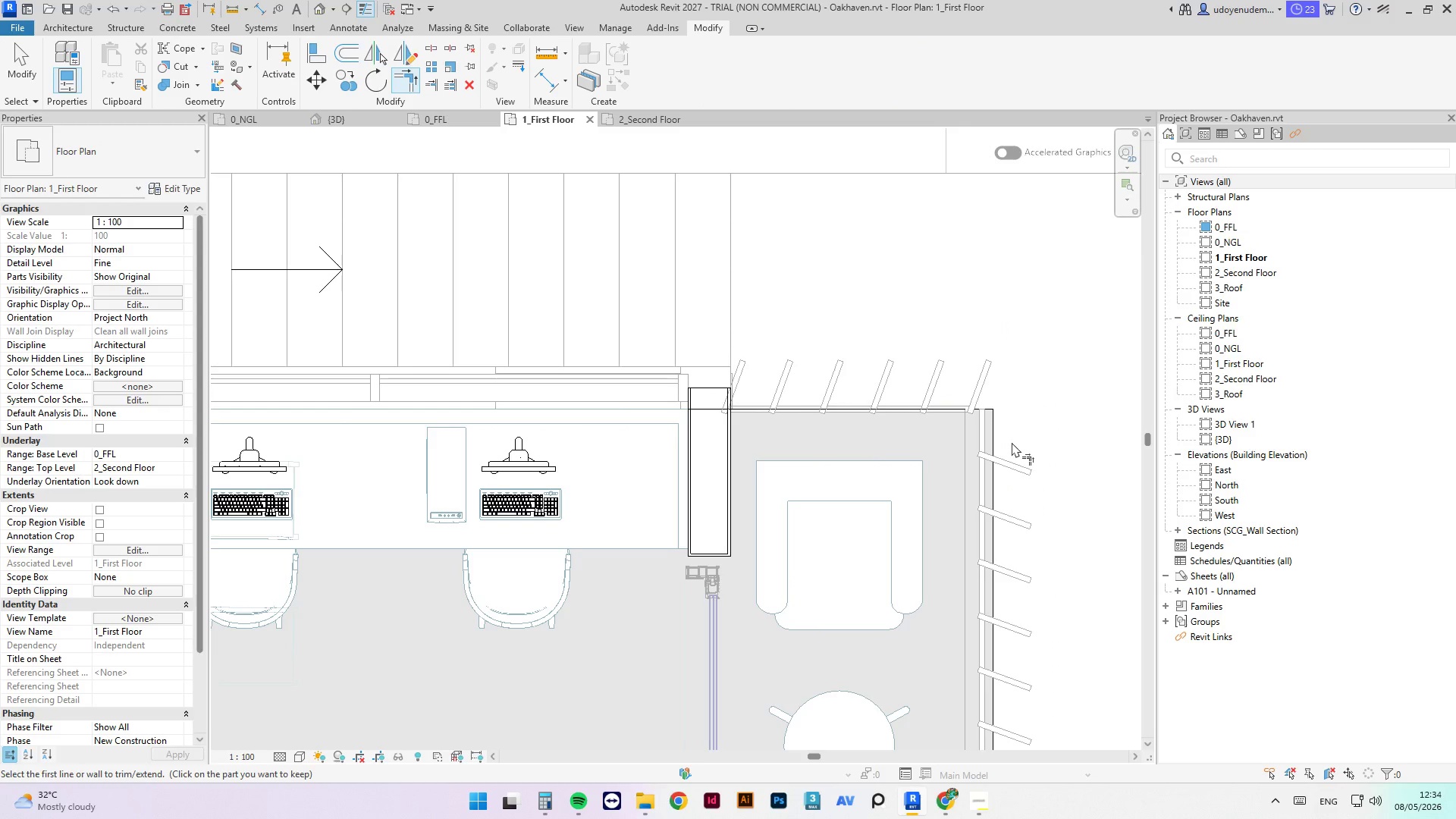 
key(Escape)
 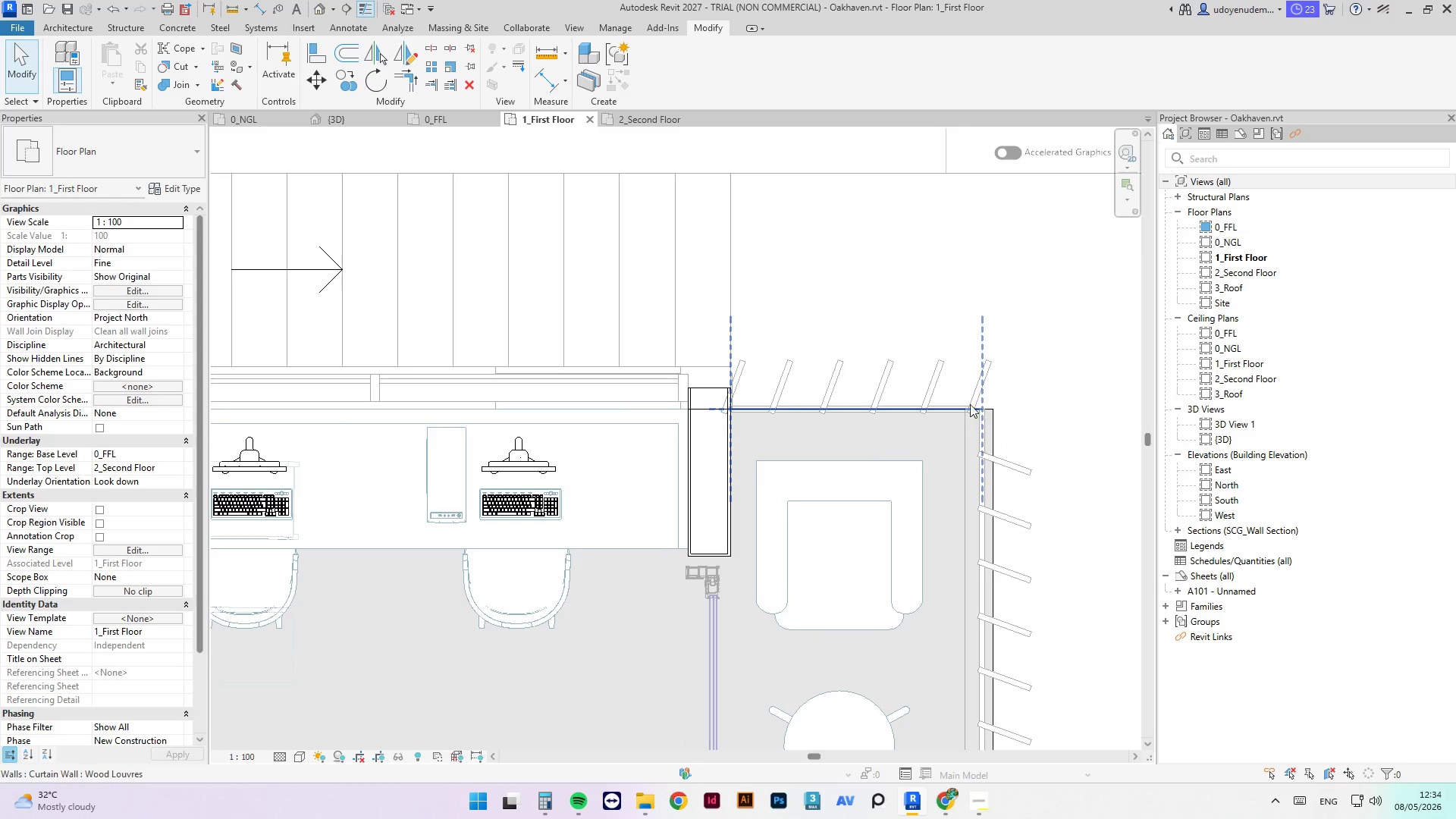 
key(Escape)
 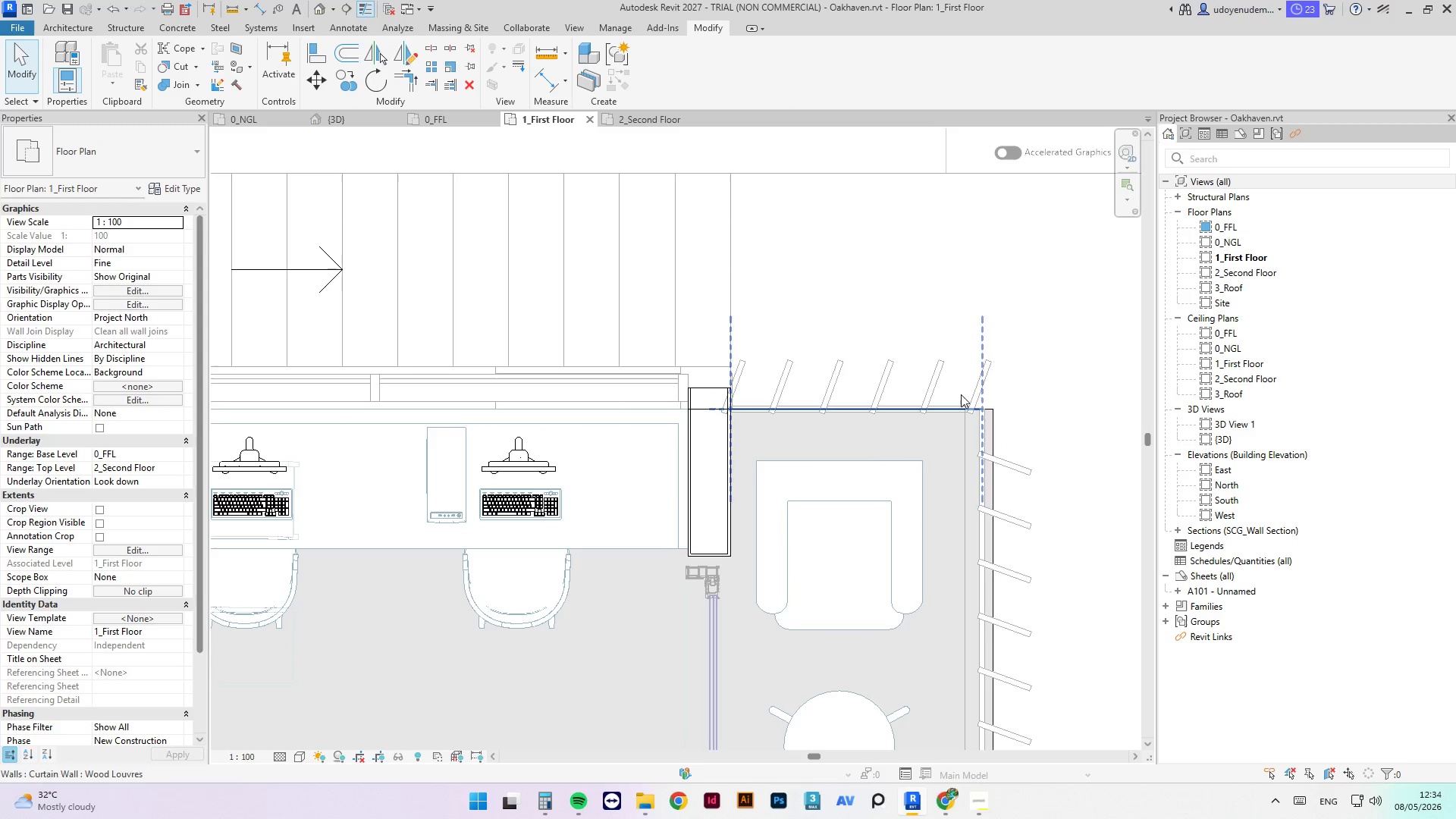 
key(Escape)
 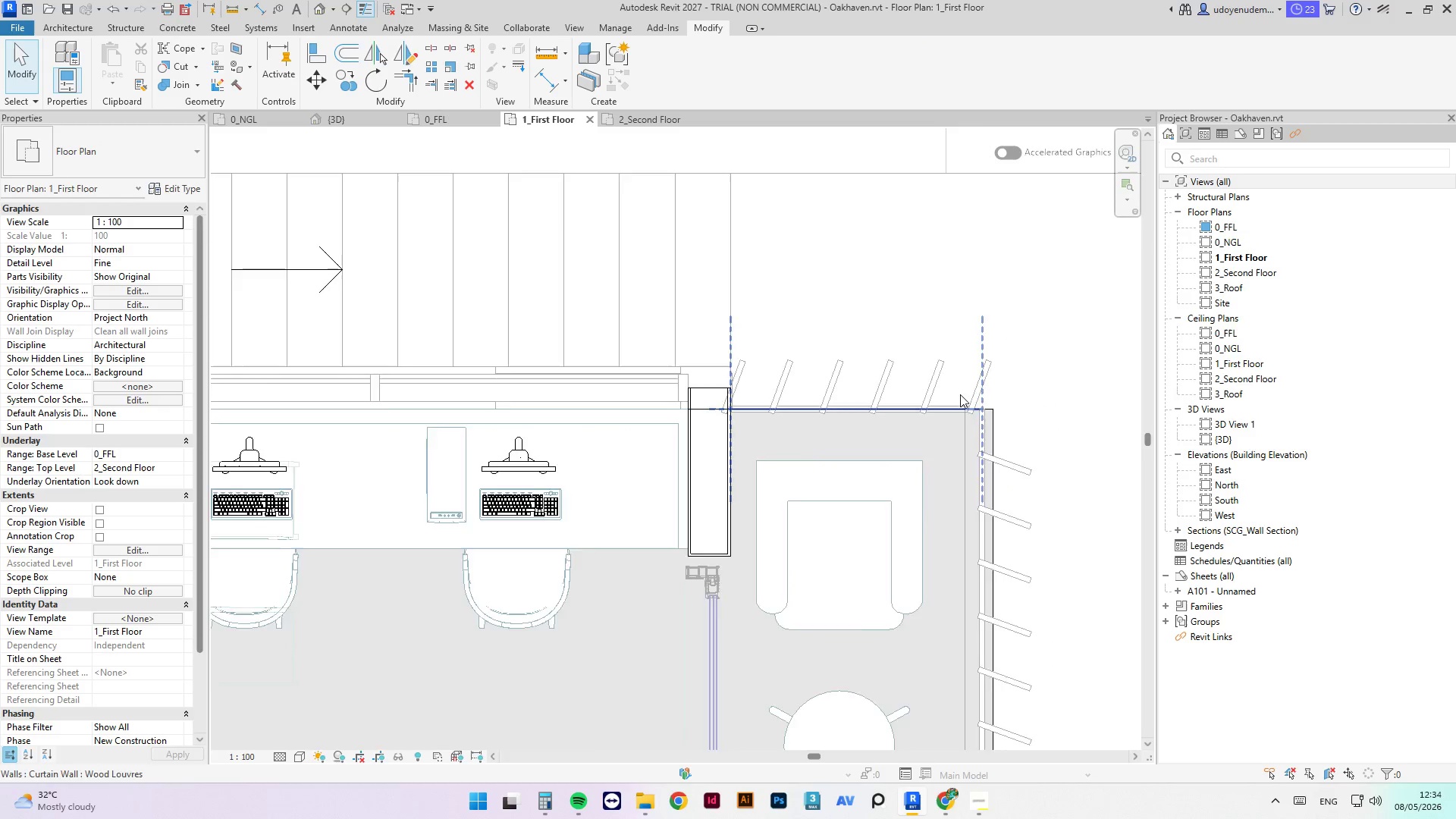 
scroll: coordinate [961, 348], scroll_direction: down, amount: 9.0
 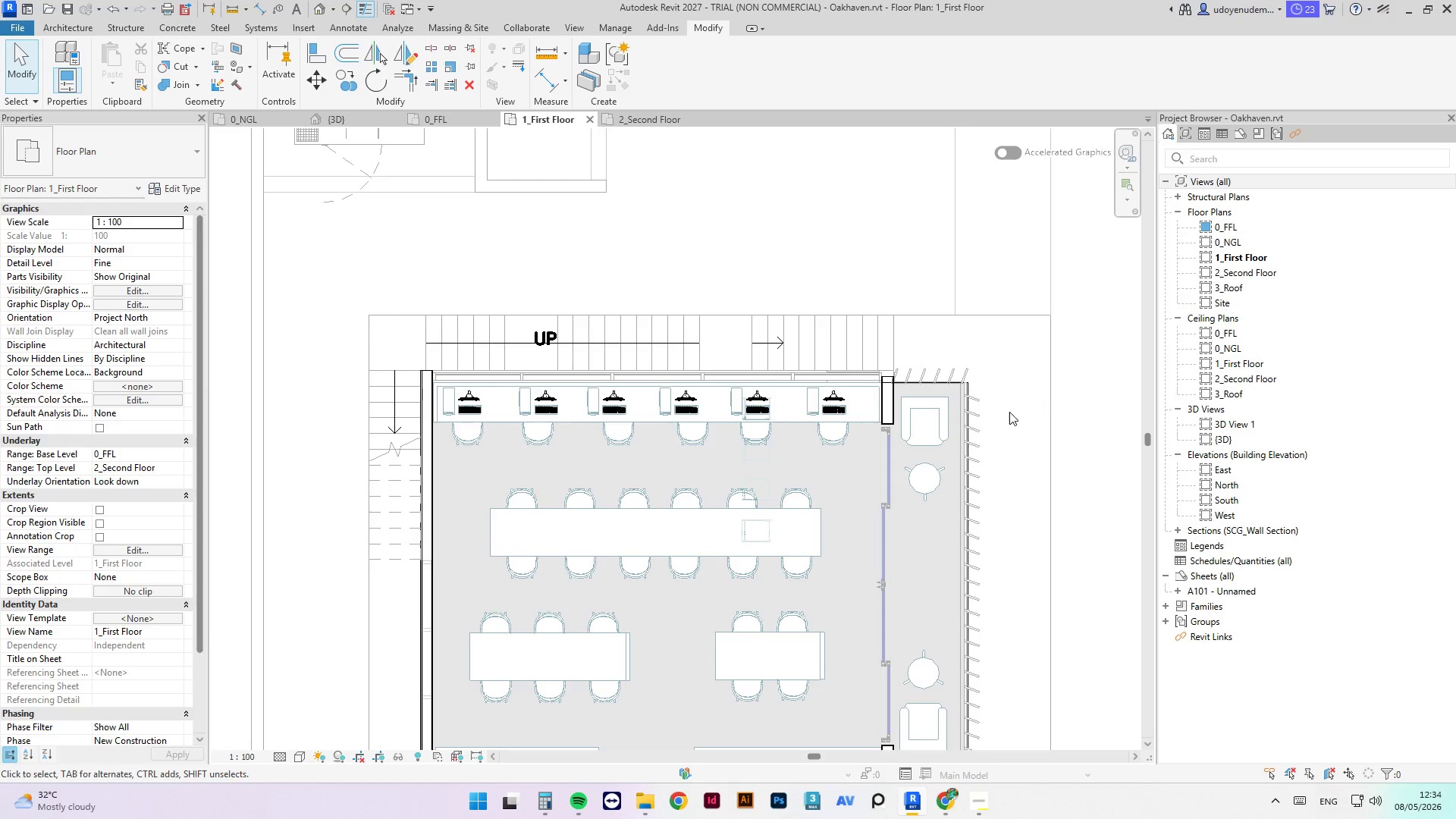 
left_click([1009, 404])
 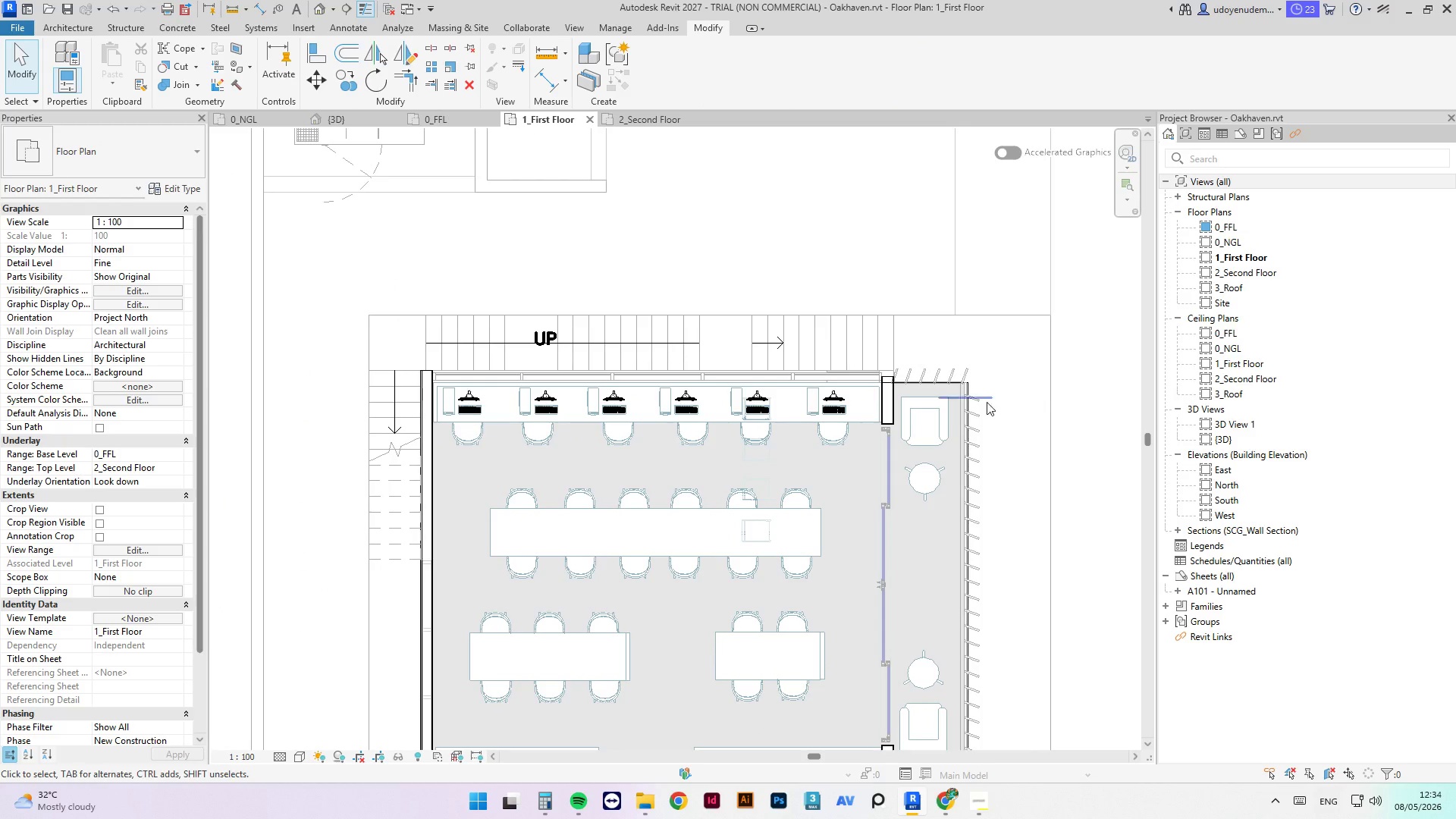 
scroll: coordinate [894, 388], scroll_direction: up, amount: 9.0
 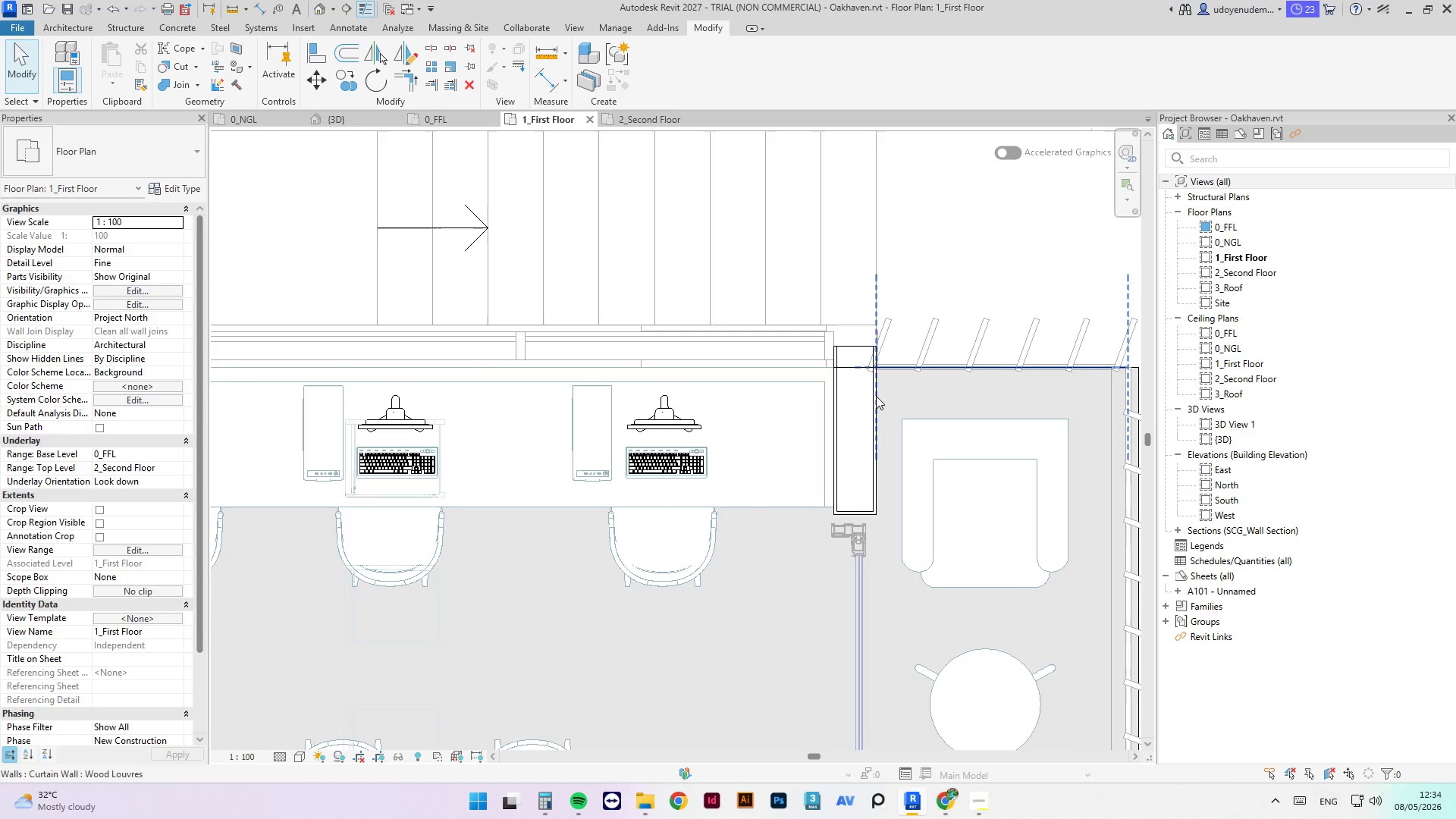 
left_click([876, 396])
 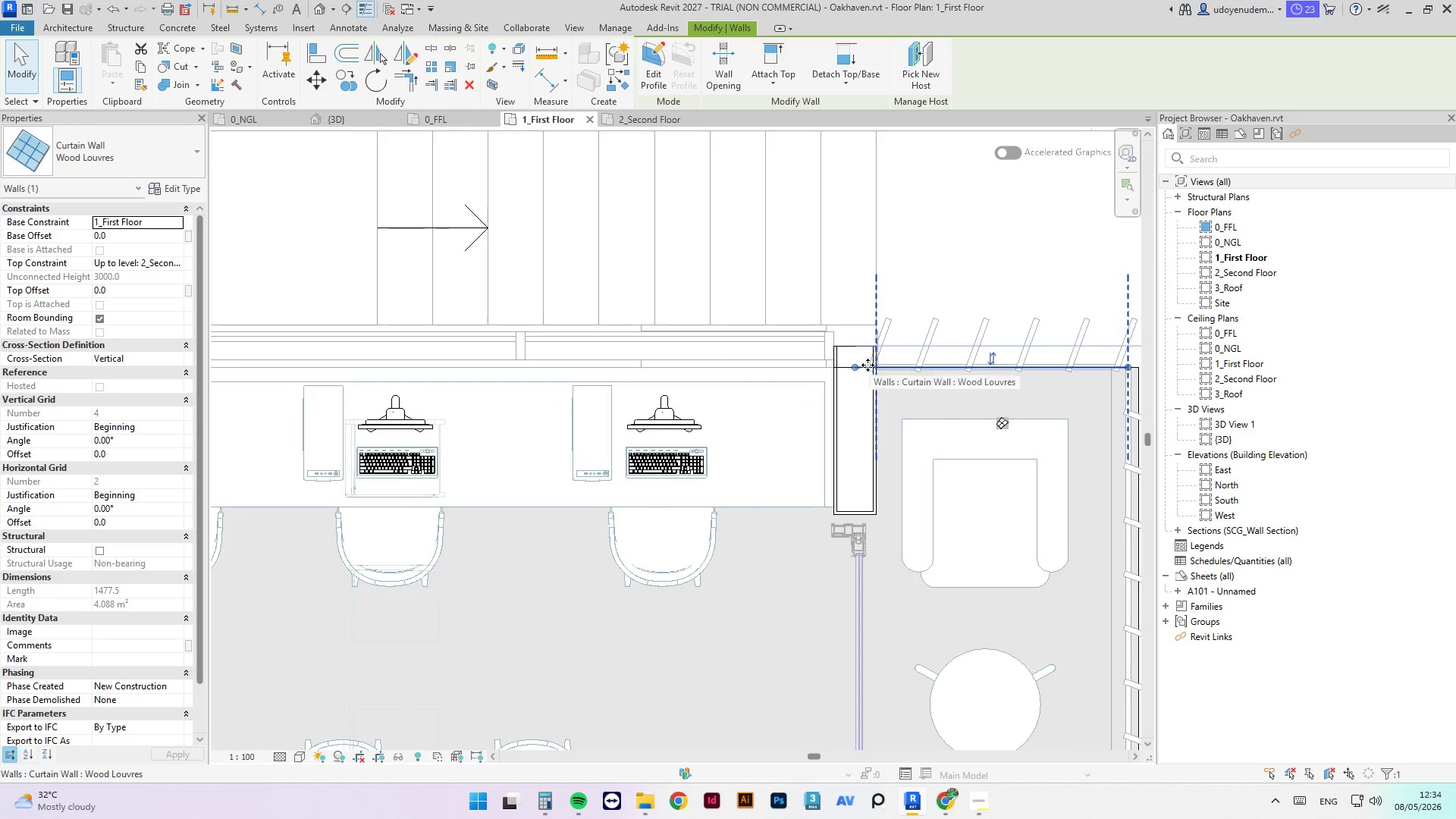 
key(Escape)
 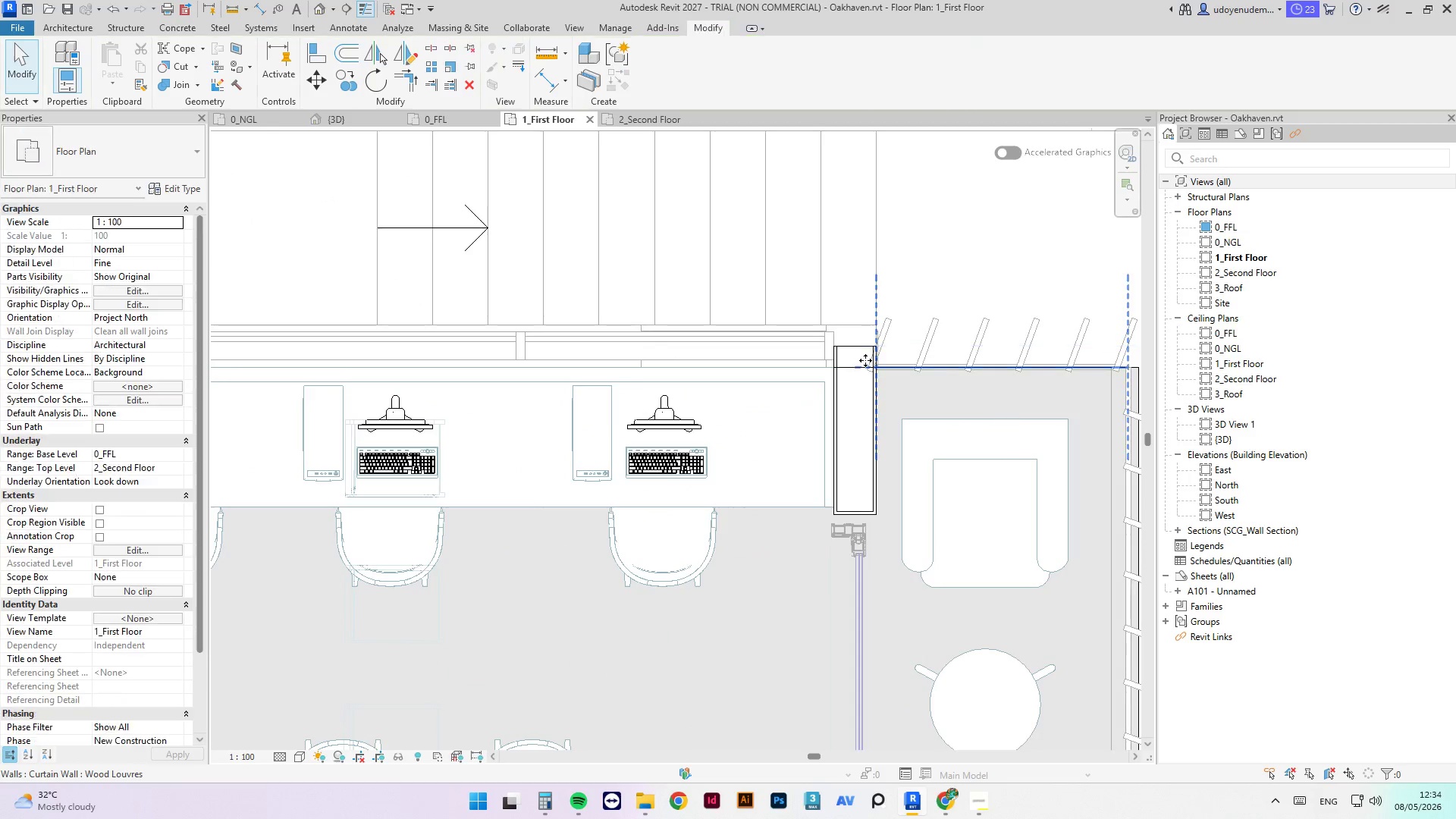 
key(Escape)
 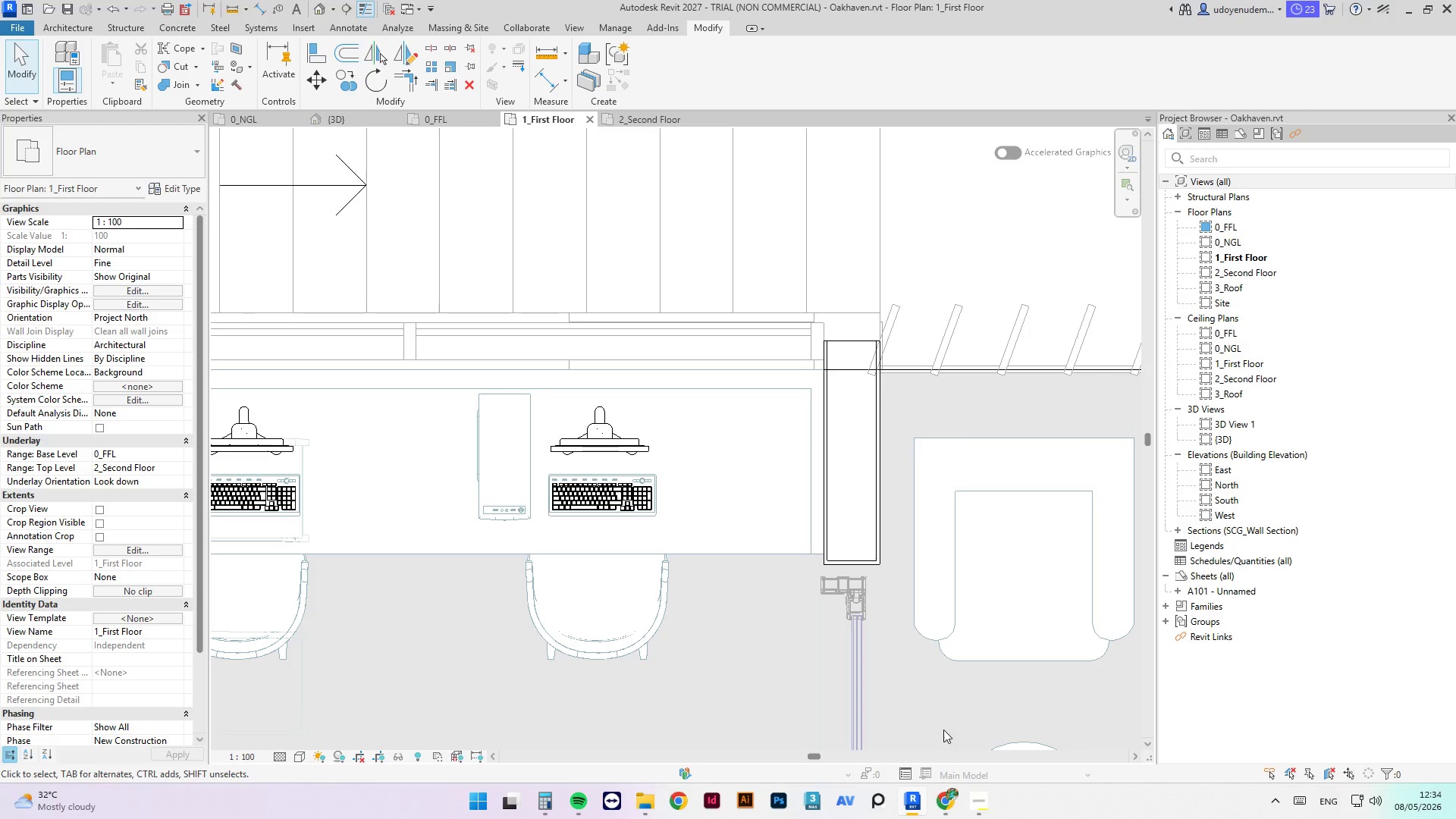 
scroll: coordinate [865, 360], scroll_direction: up, amount: 2.0
 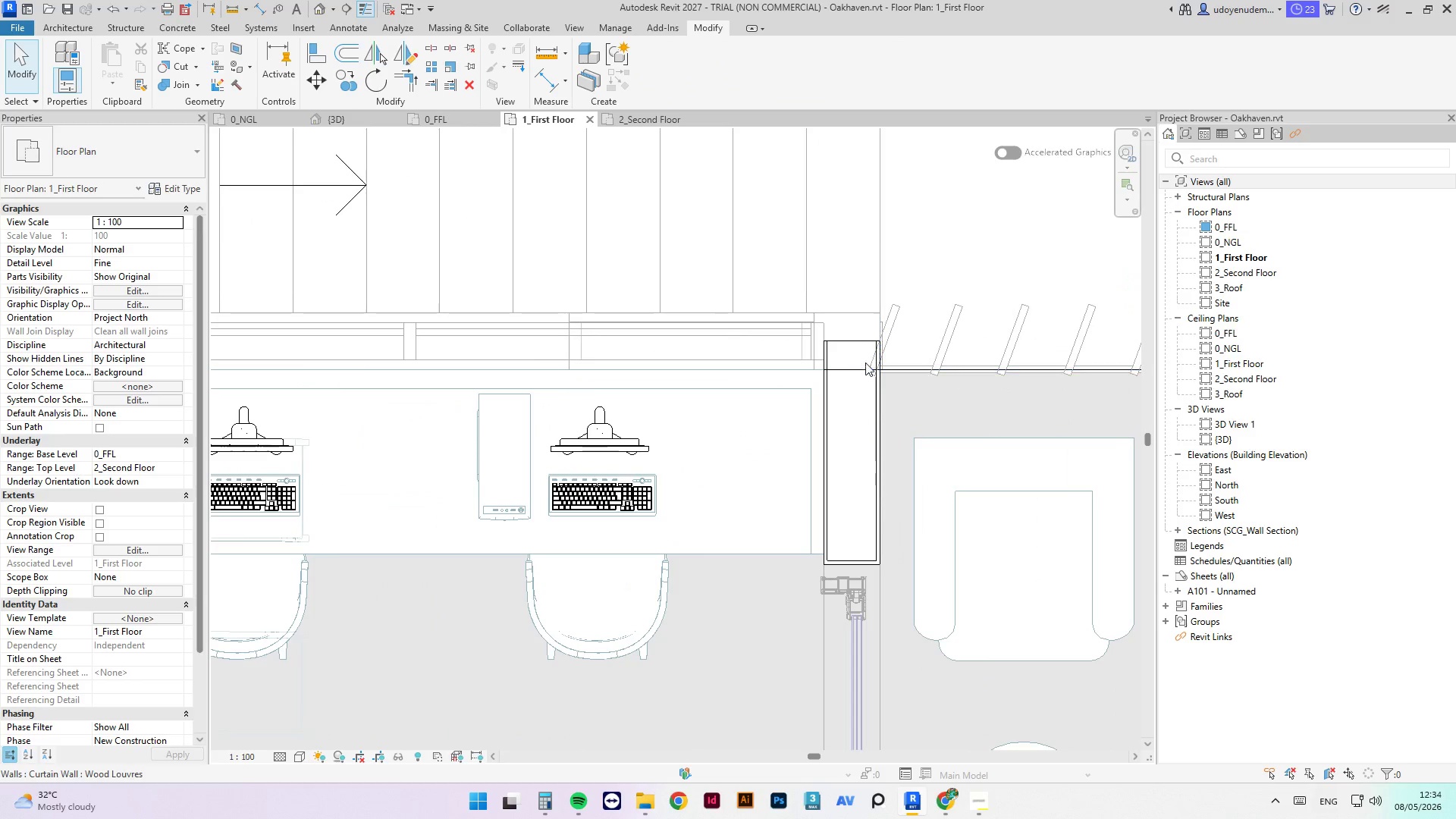 
left_click([946, 795])
 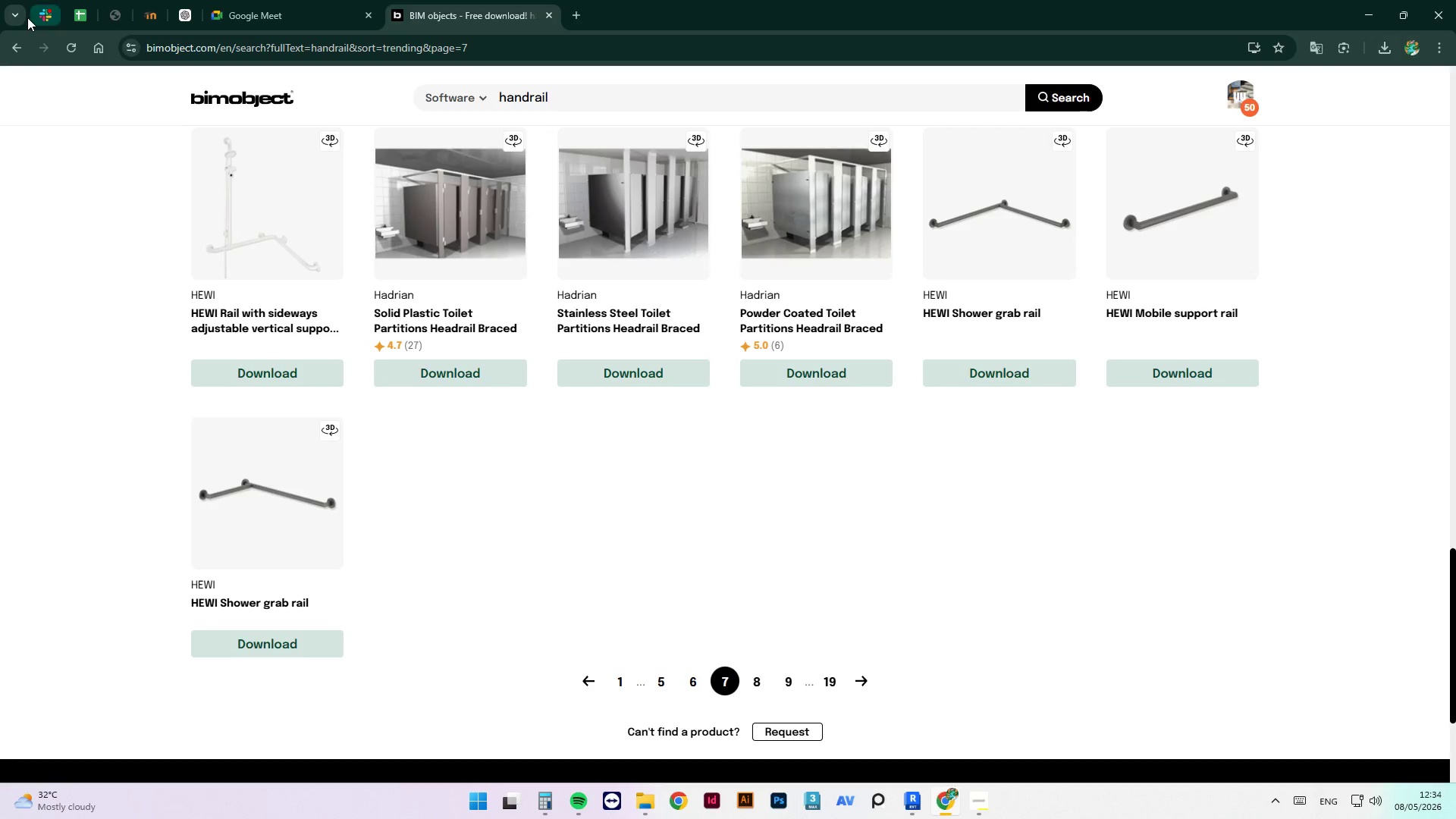 
left_click([45, 15])
 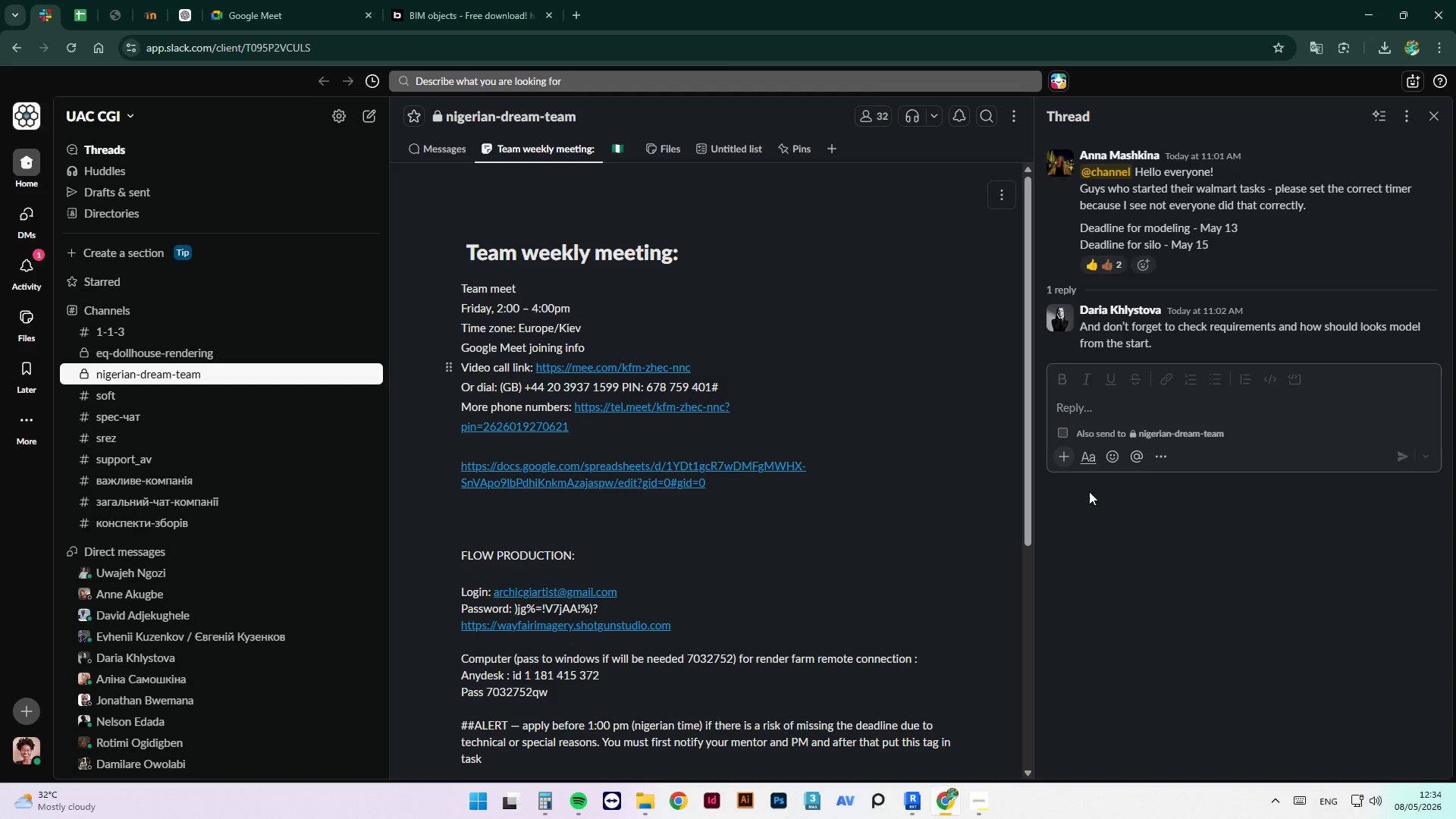 
key(Escape)
 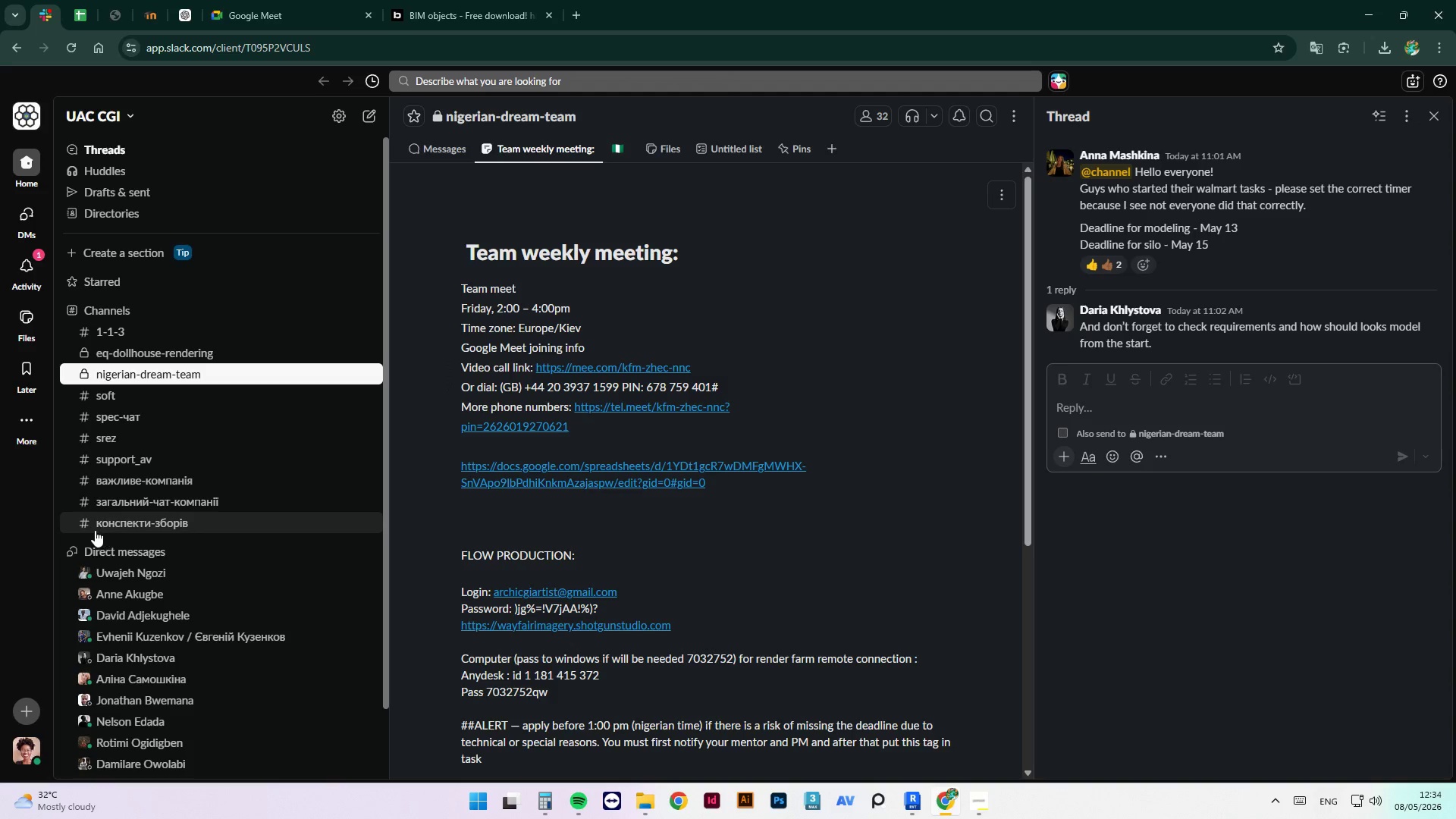 
left_click([118, 526])
 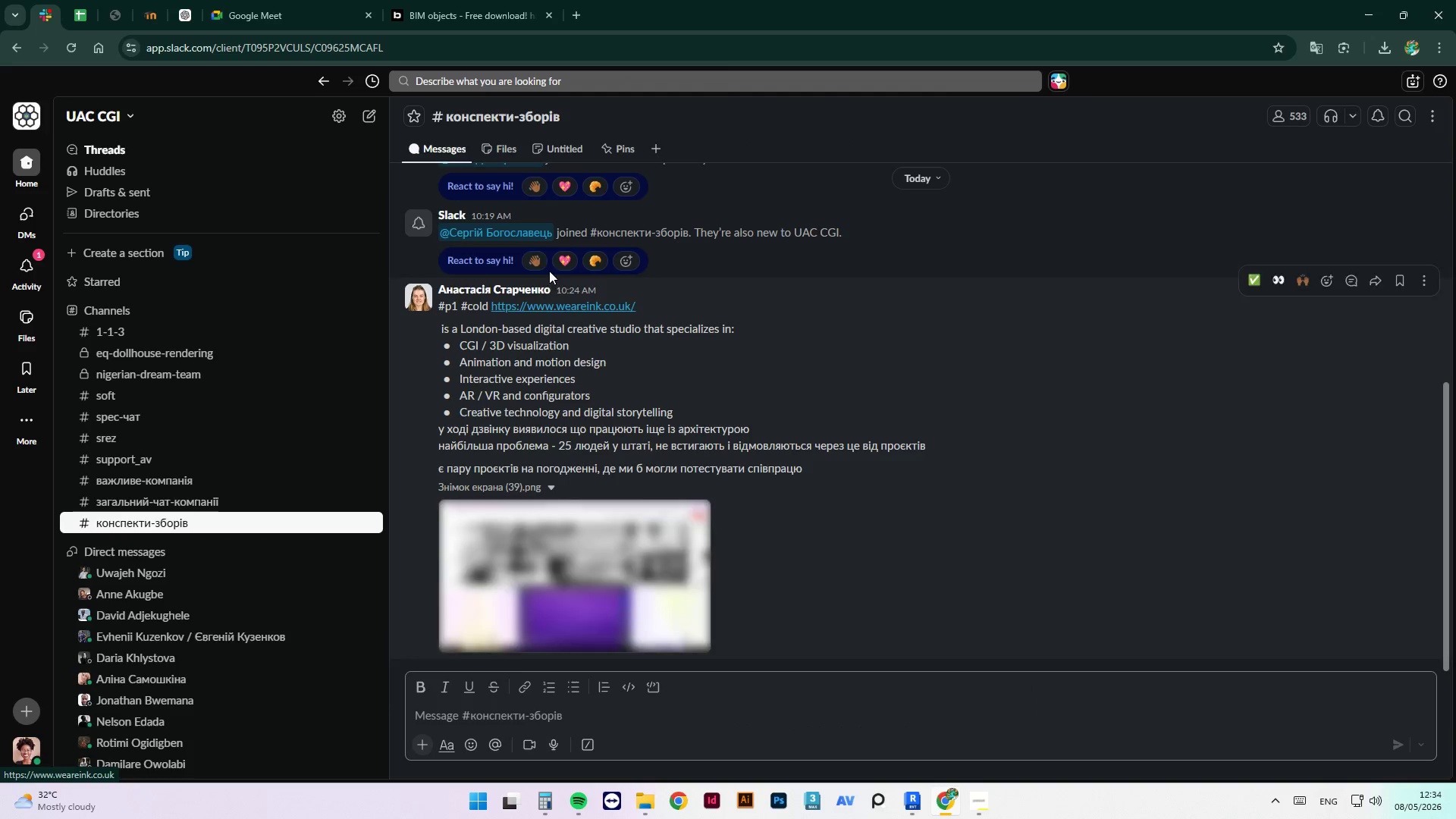 
scroll: coordinate [532, 255], scroll_direction: up, amount: 2.0
 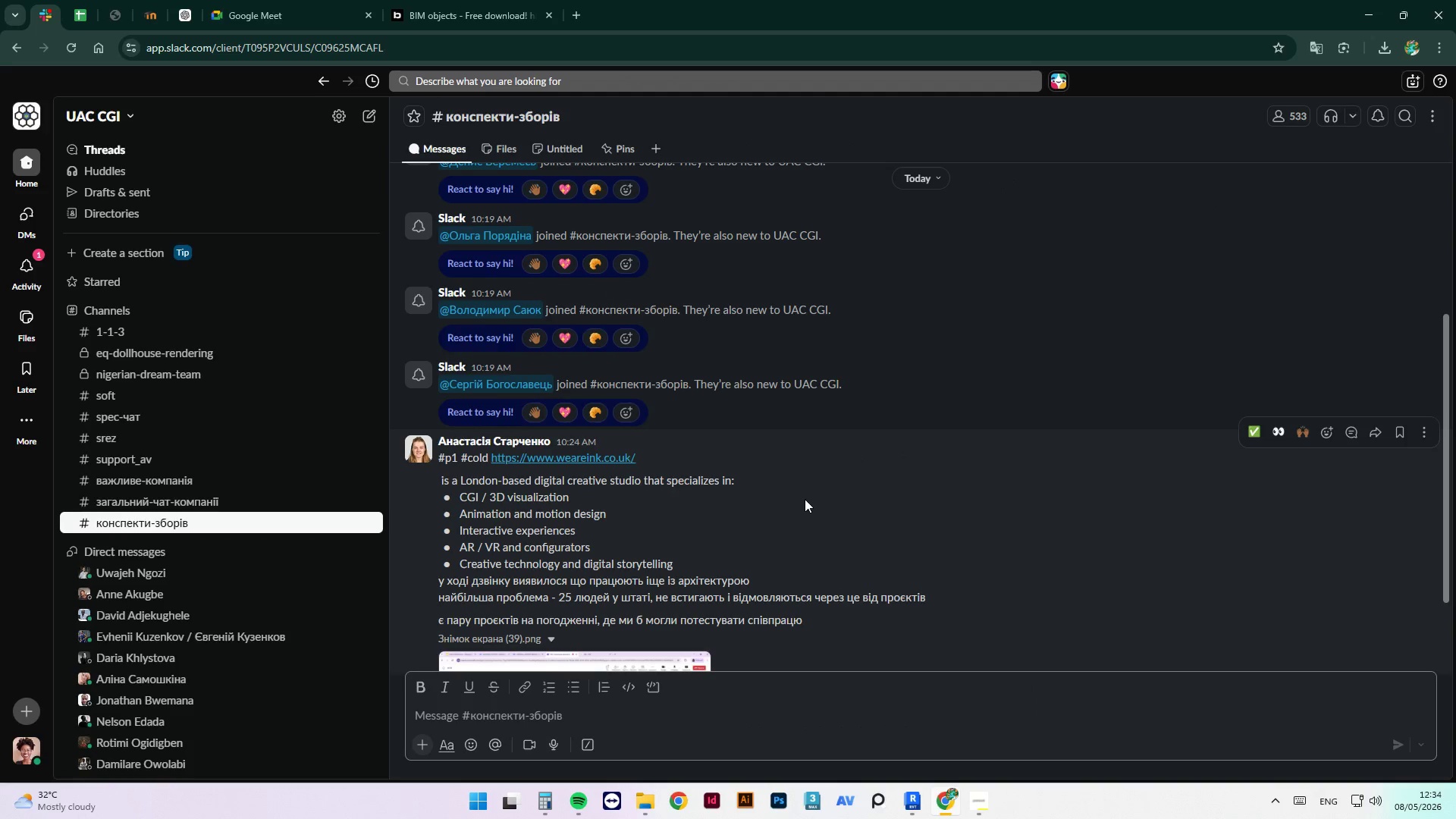 
scroll: coordinate [802, 500], scroll_direction: down, amount: 1.0
 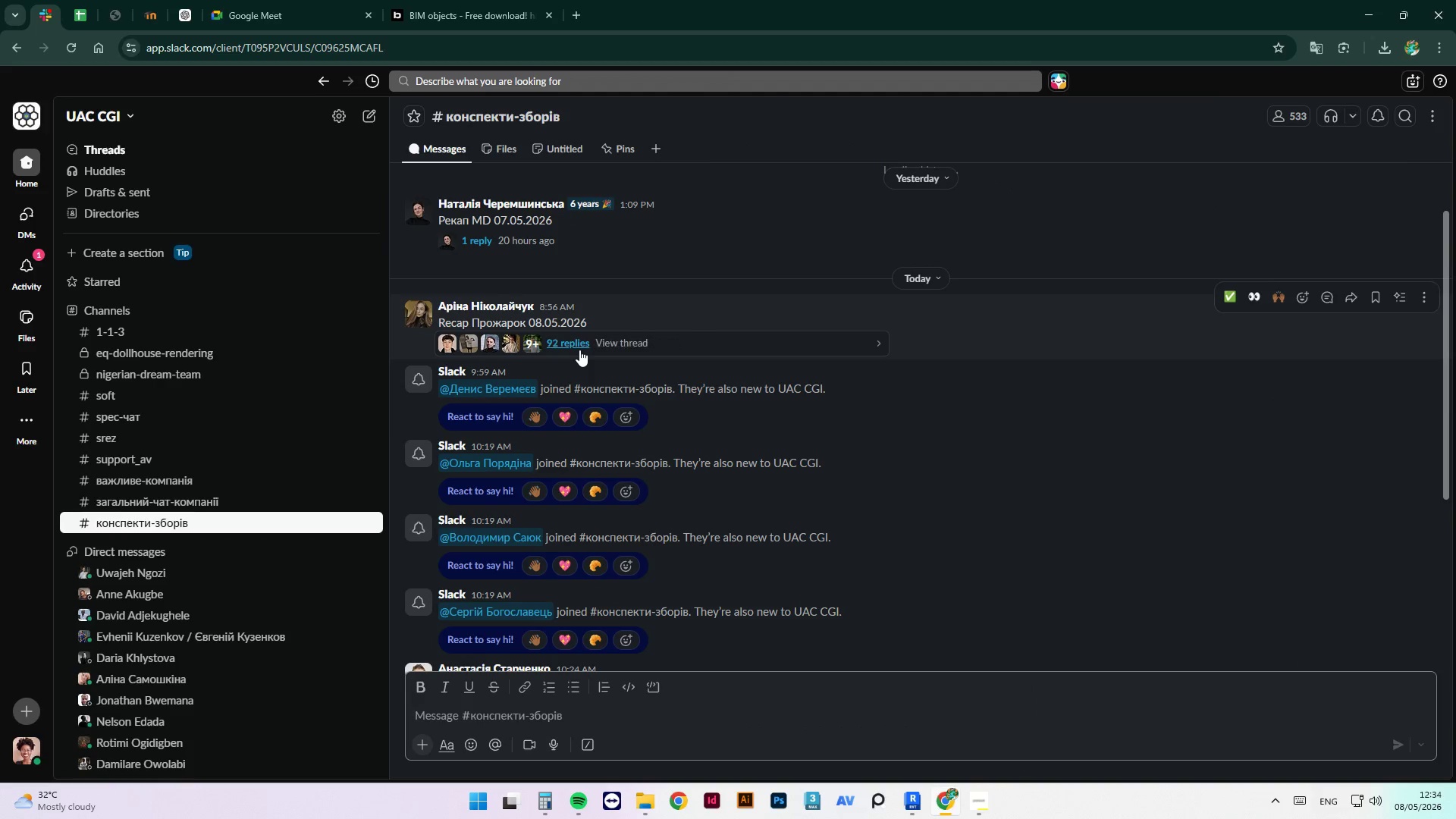 
left_click([576, 347])
 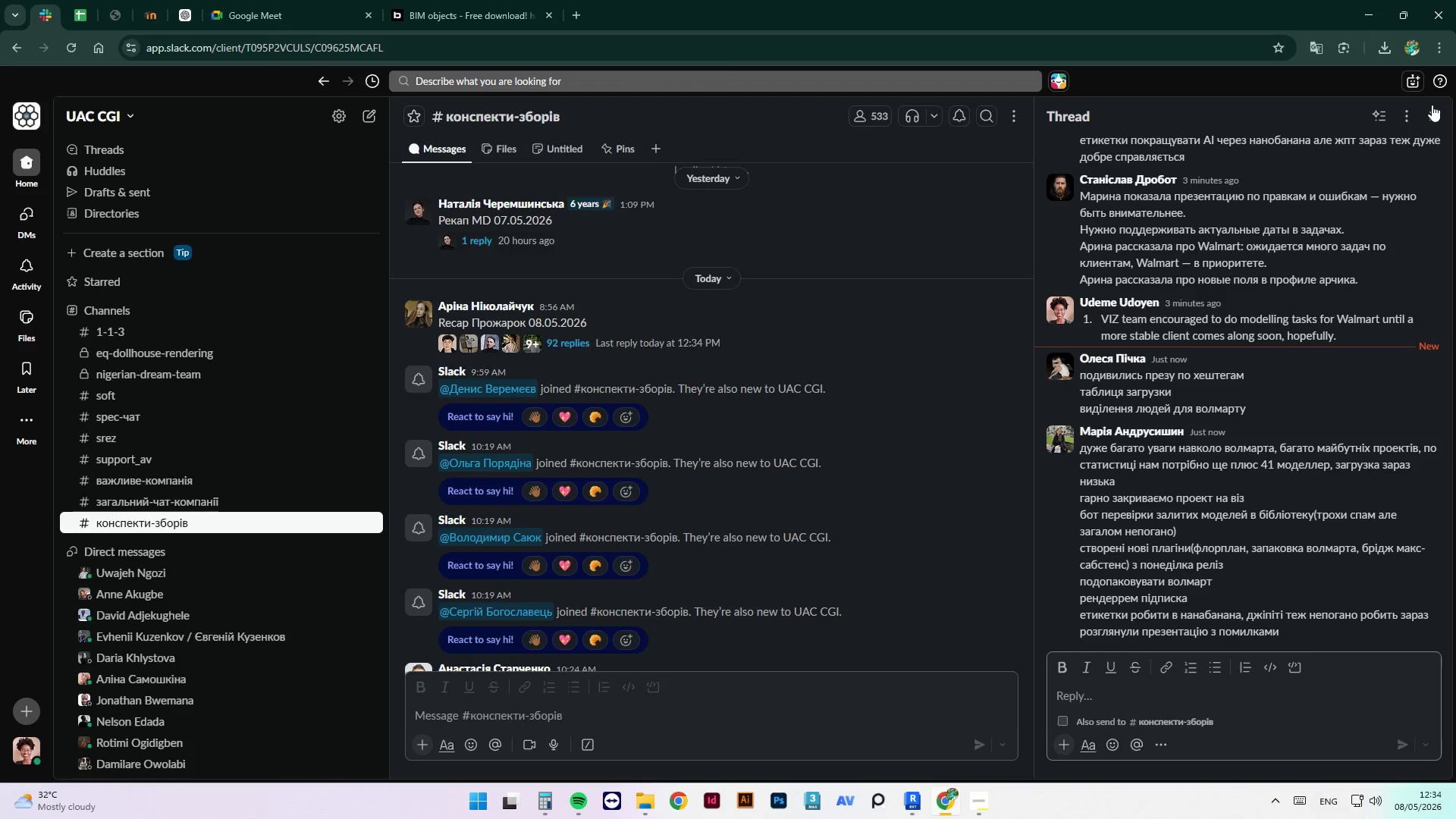 
left_click([1411, 118])
 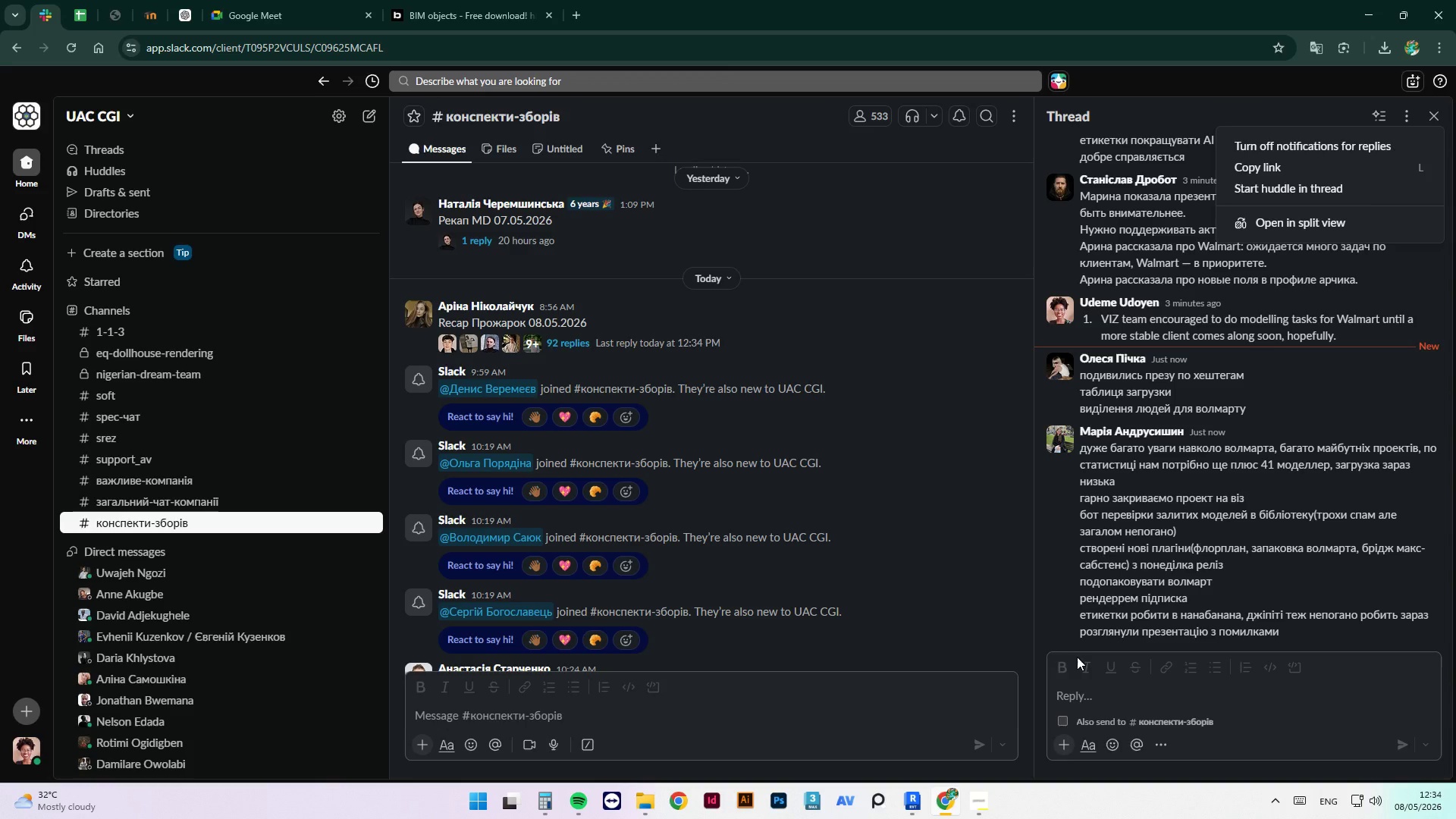 
wait(15.0)
 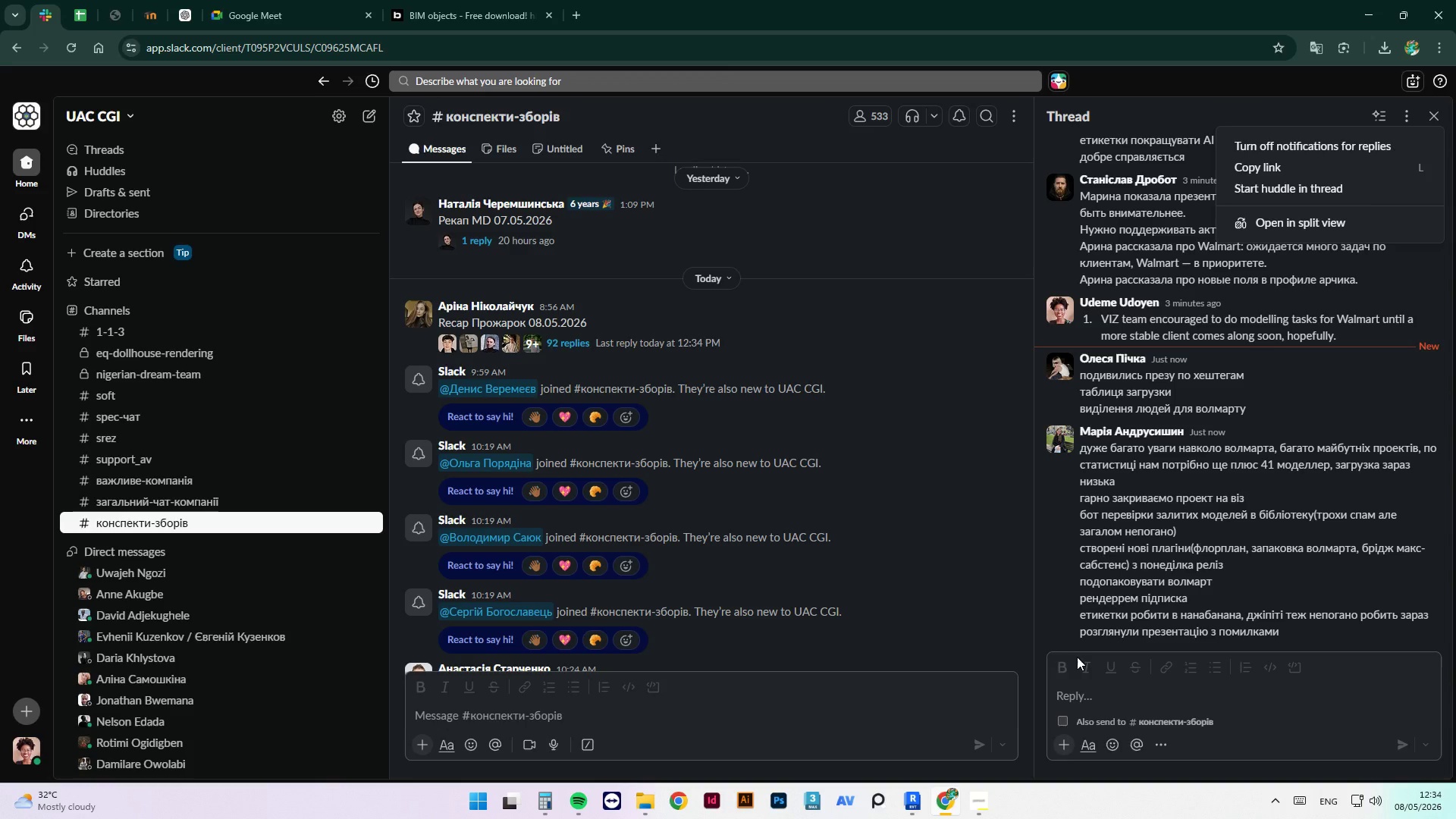 
left_click([1406, 114])
 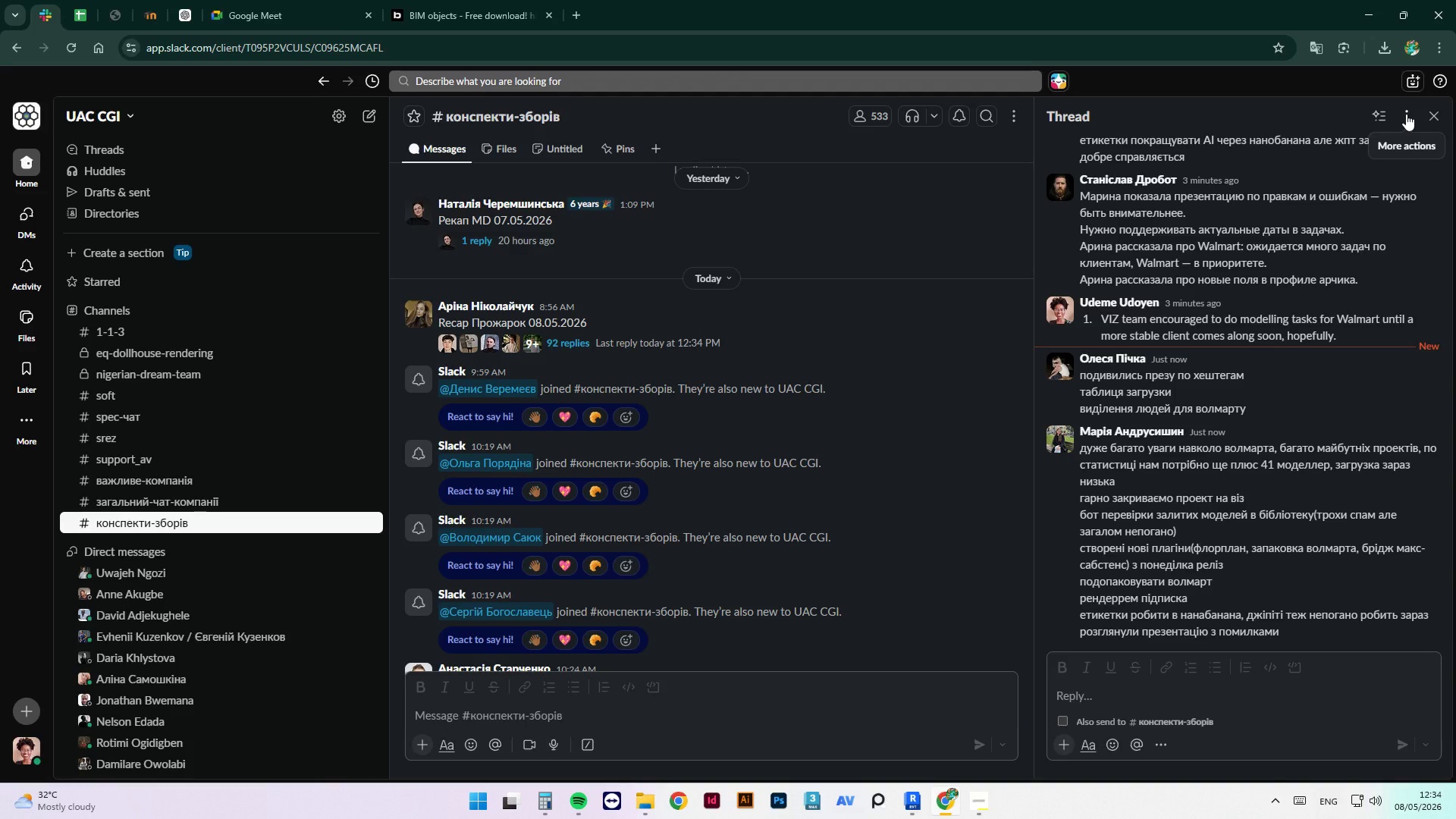 
left_click([1406, 114])
 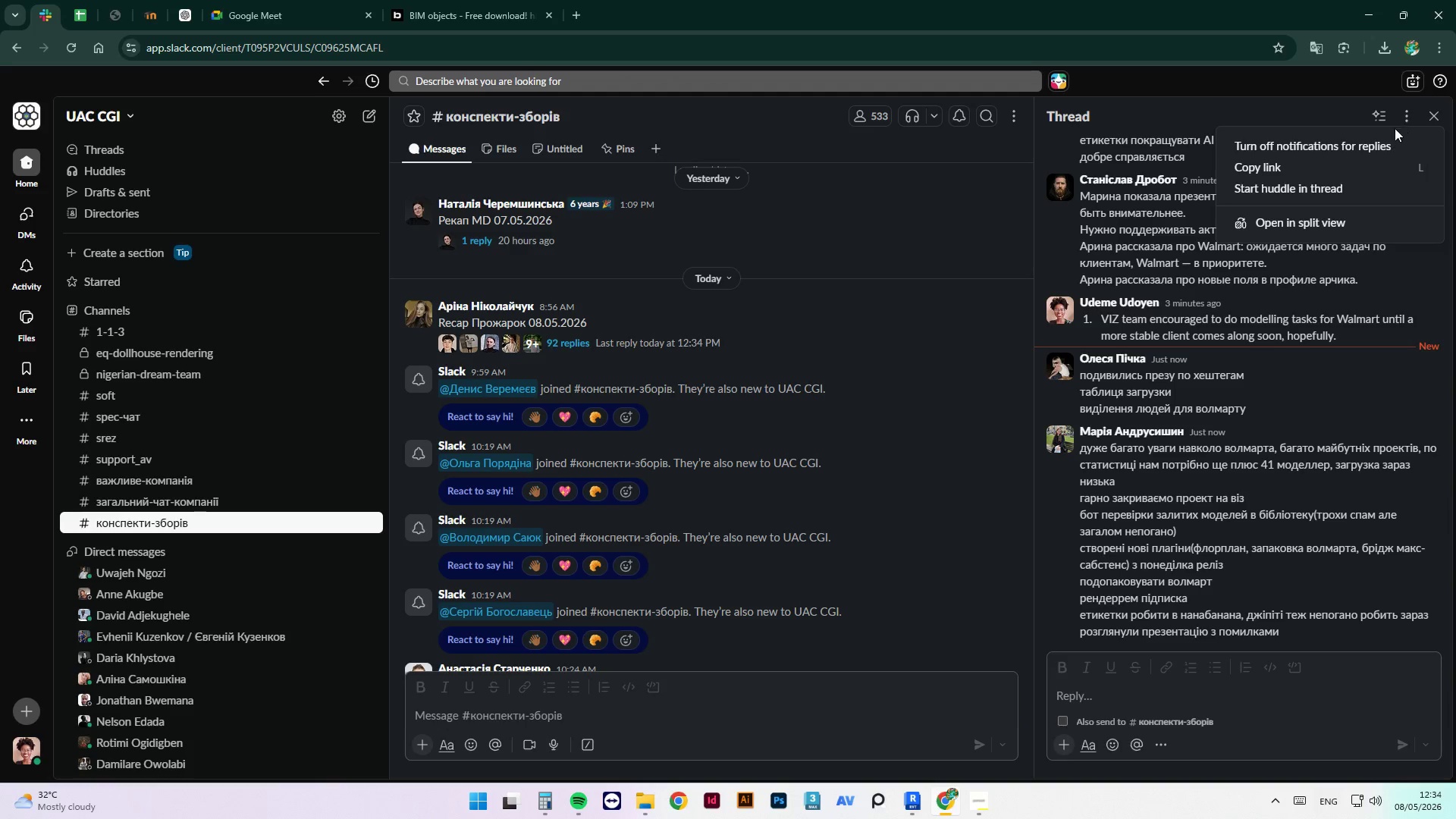 
left_click([1383, 144])
 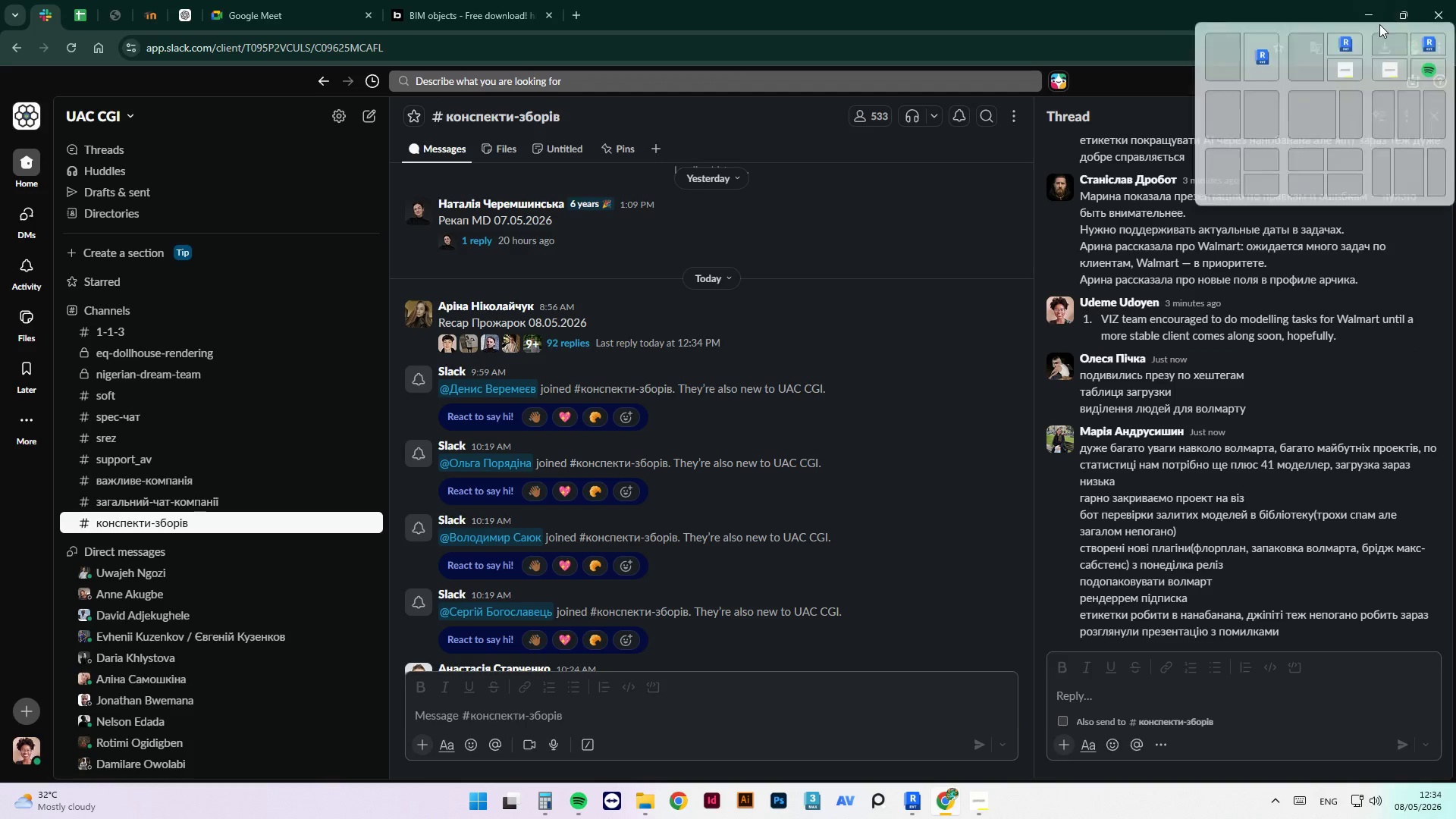 
left_click([1375, 12])
 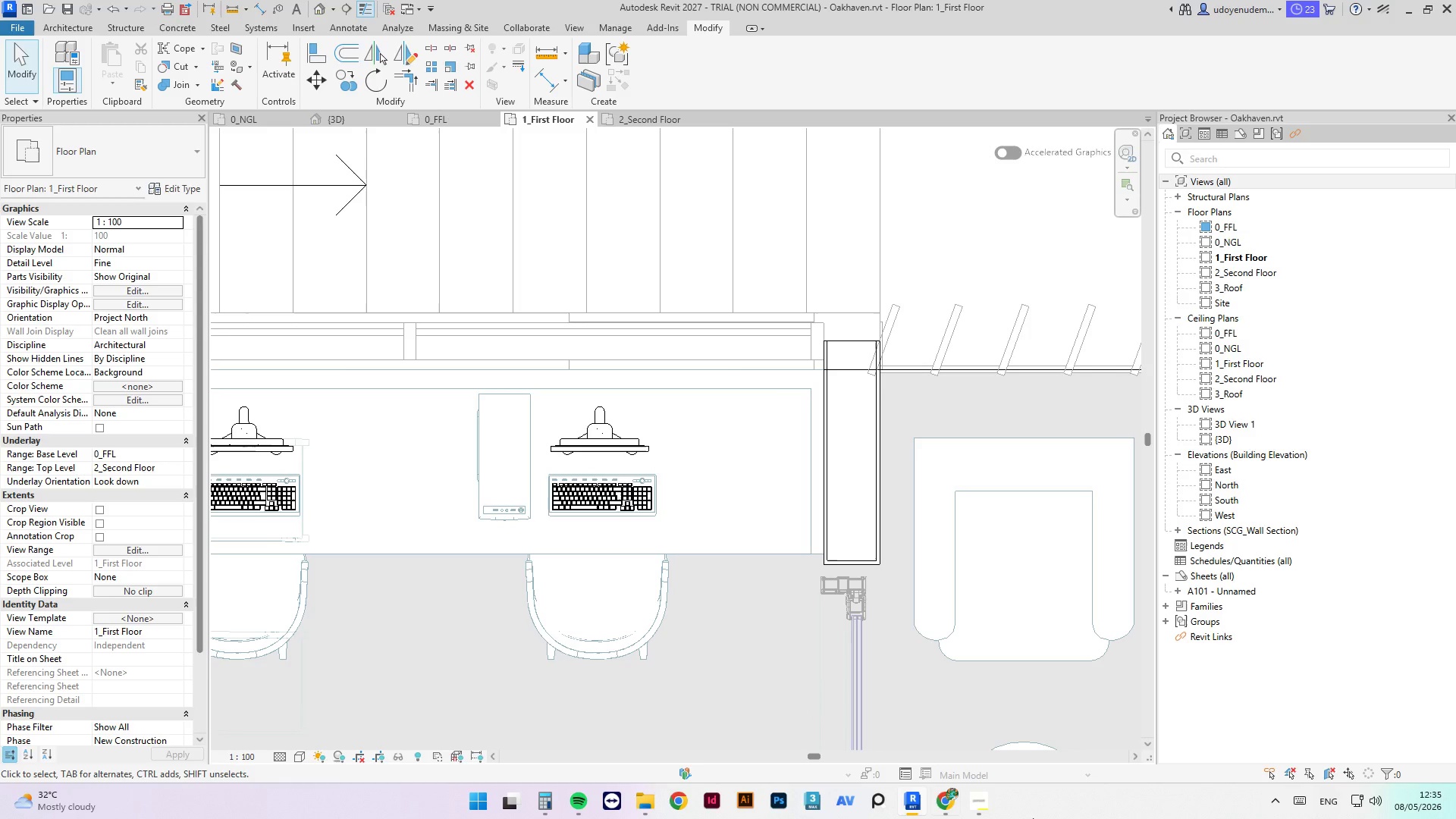 
wait(32.7)
 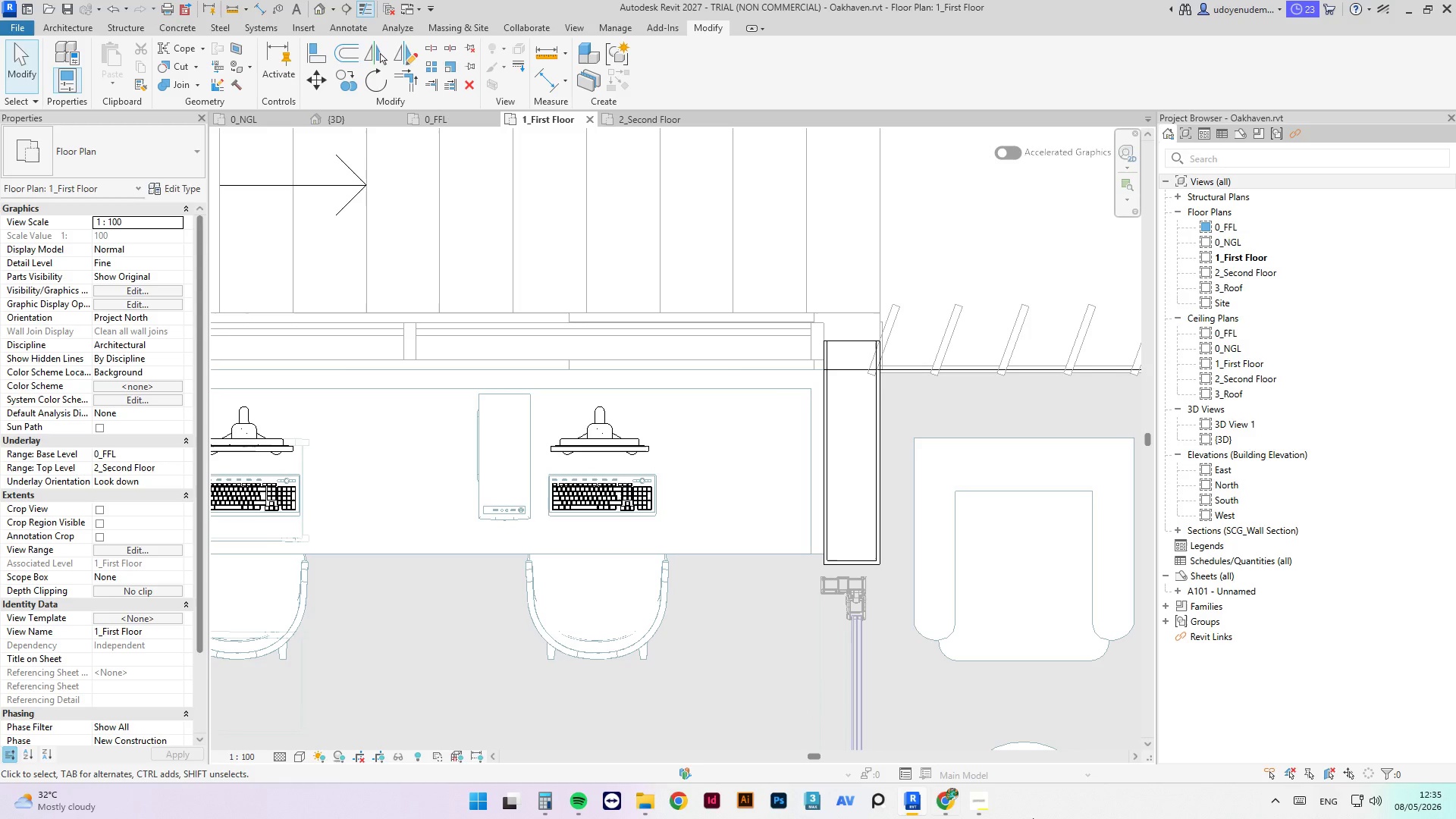 
scroll: coordinate [791, 497], scroll_direction: down, amount: 4.0
 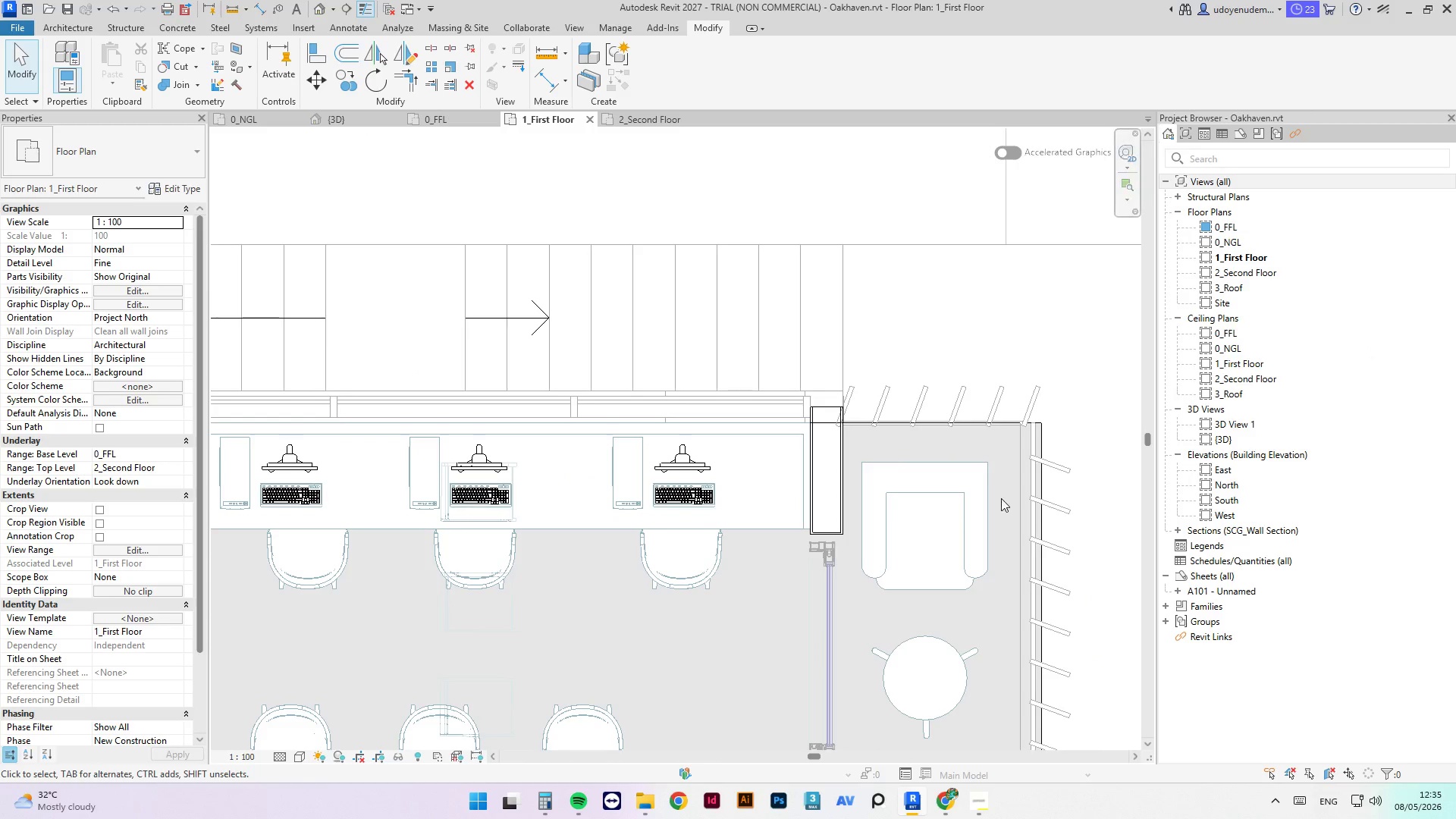 
scroll: coordinate [827, 403], scroll_direction: up, amount: 6.0
 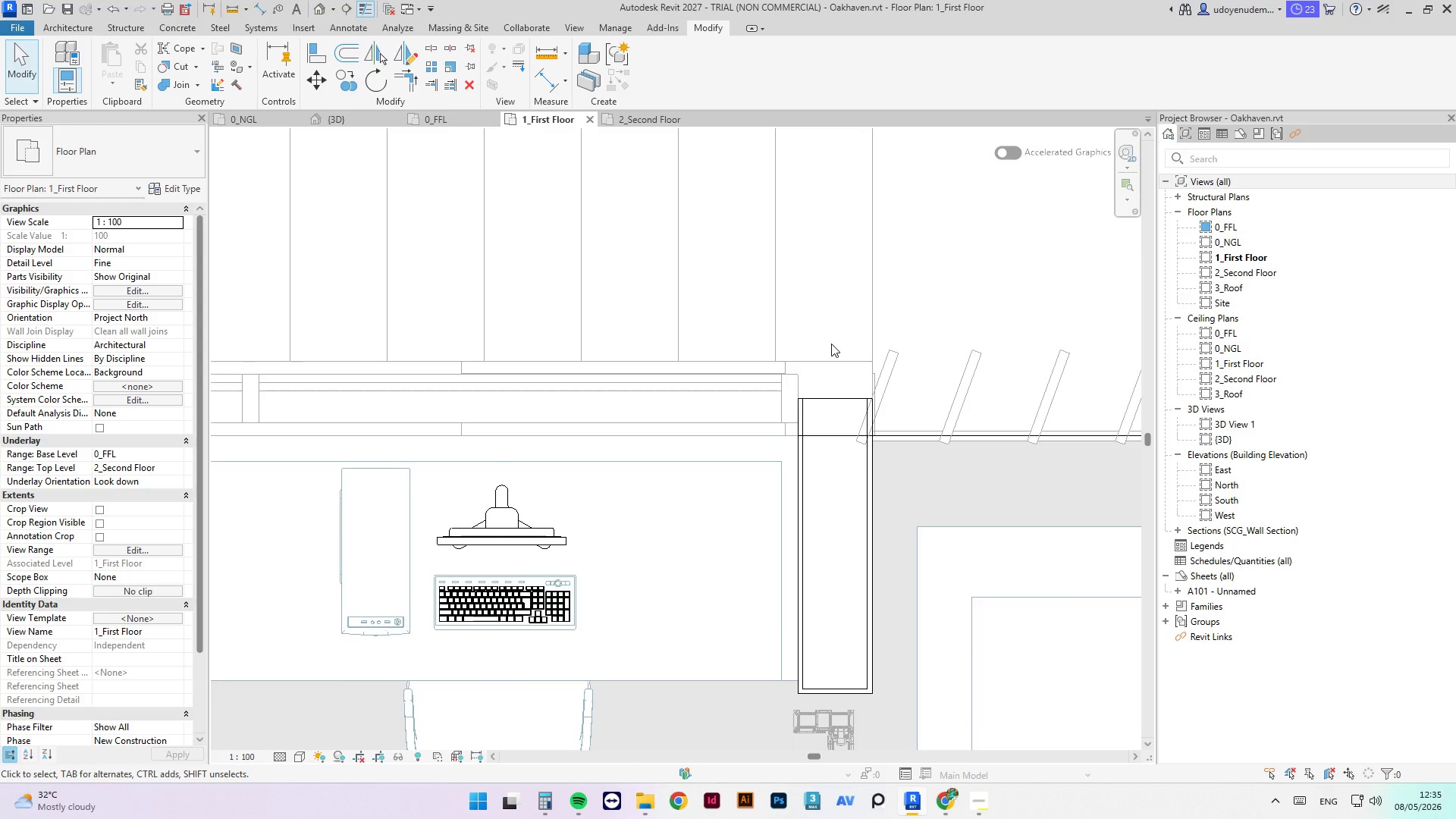 
wait(27.54)
 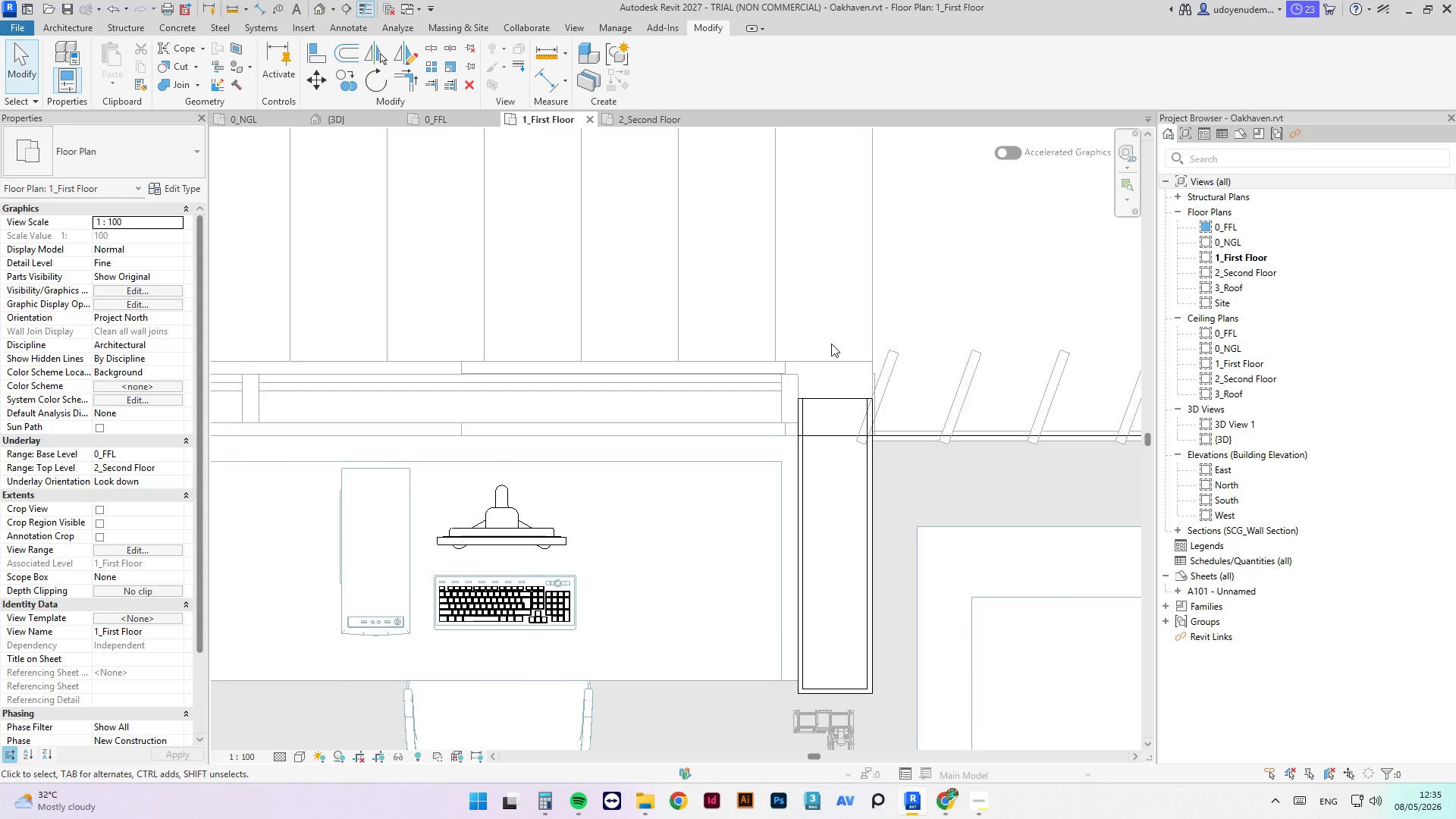 
scroll: coordinate [848, 360], scroll_direction: up, amount: 2.0
 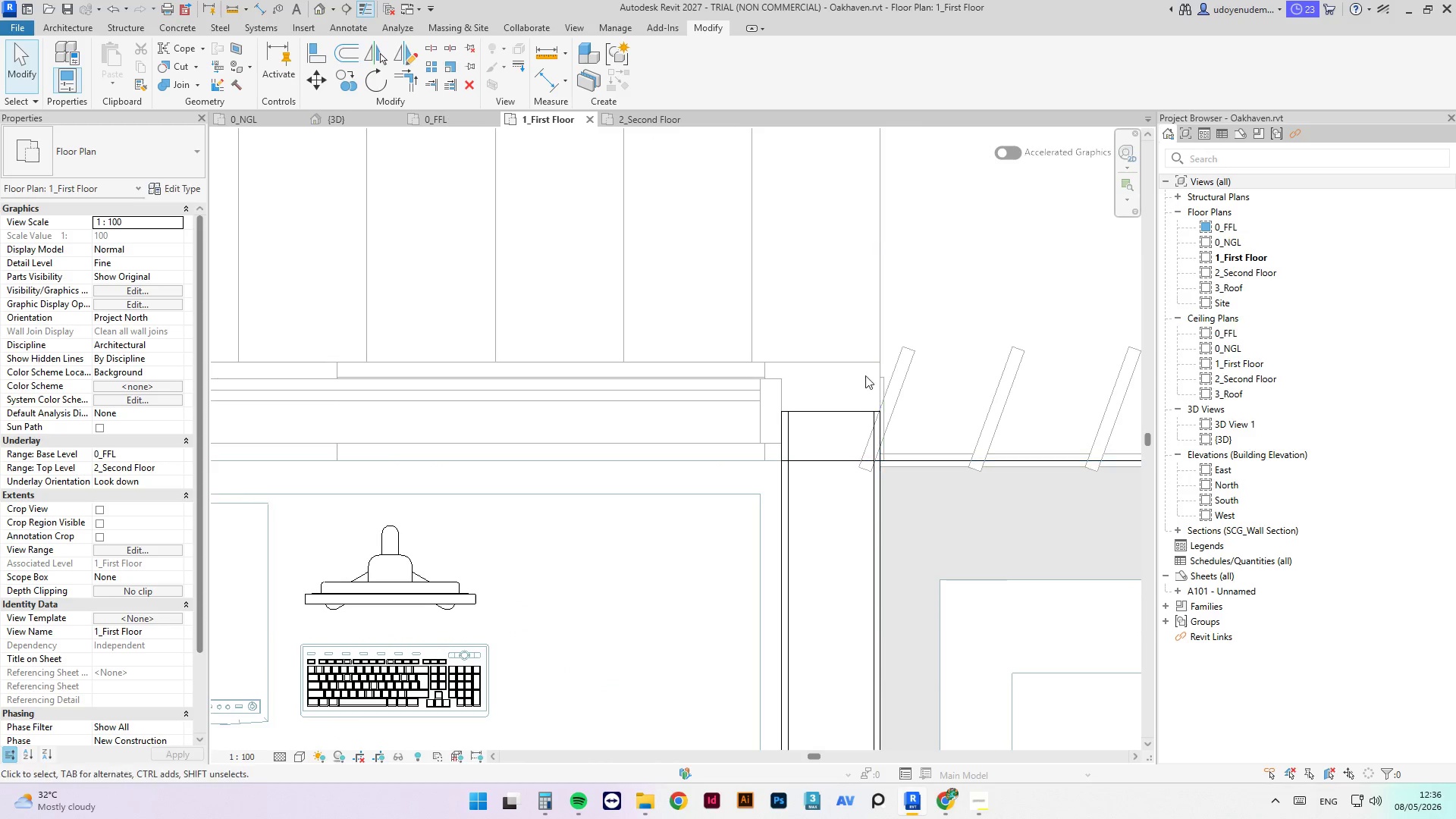 
key(Escape)
 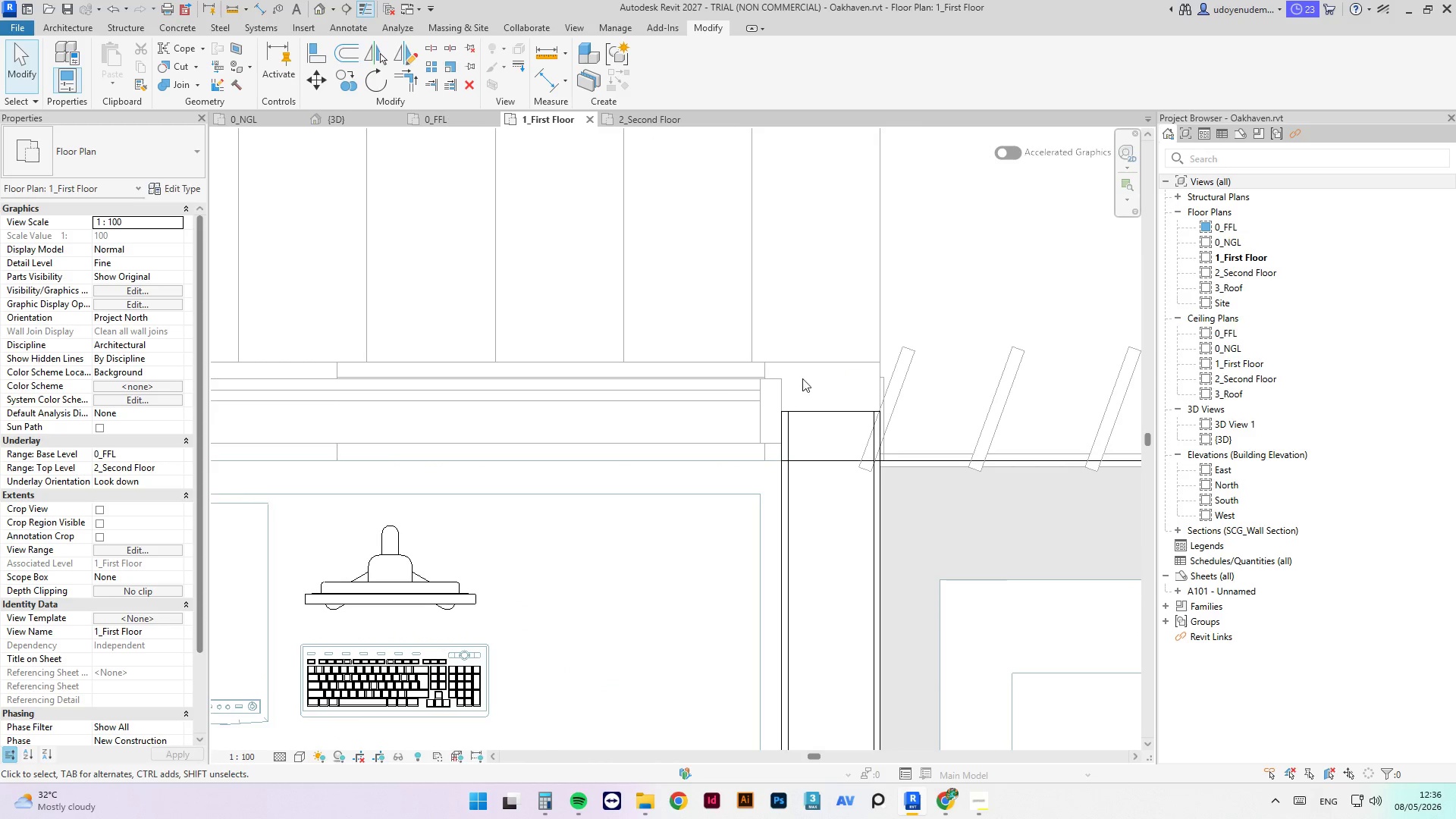 
left_click([974, 356])
 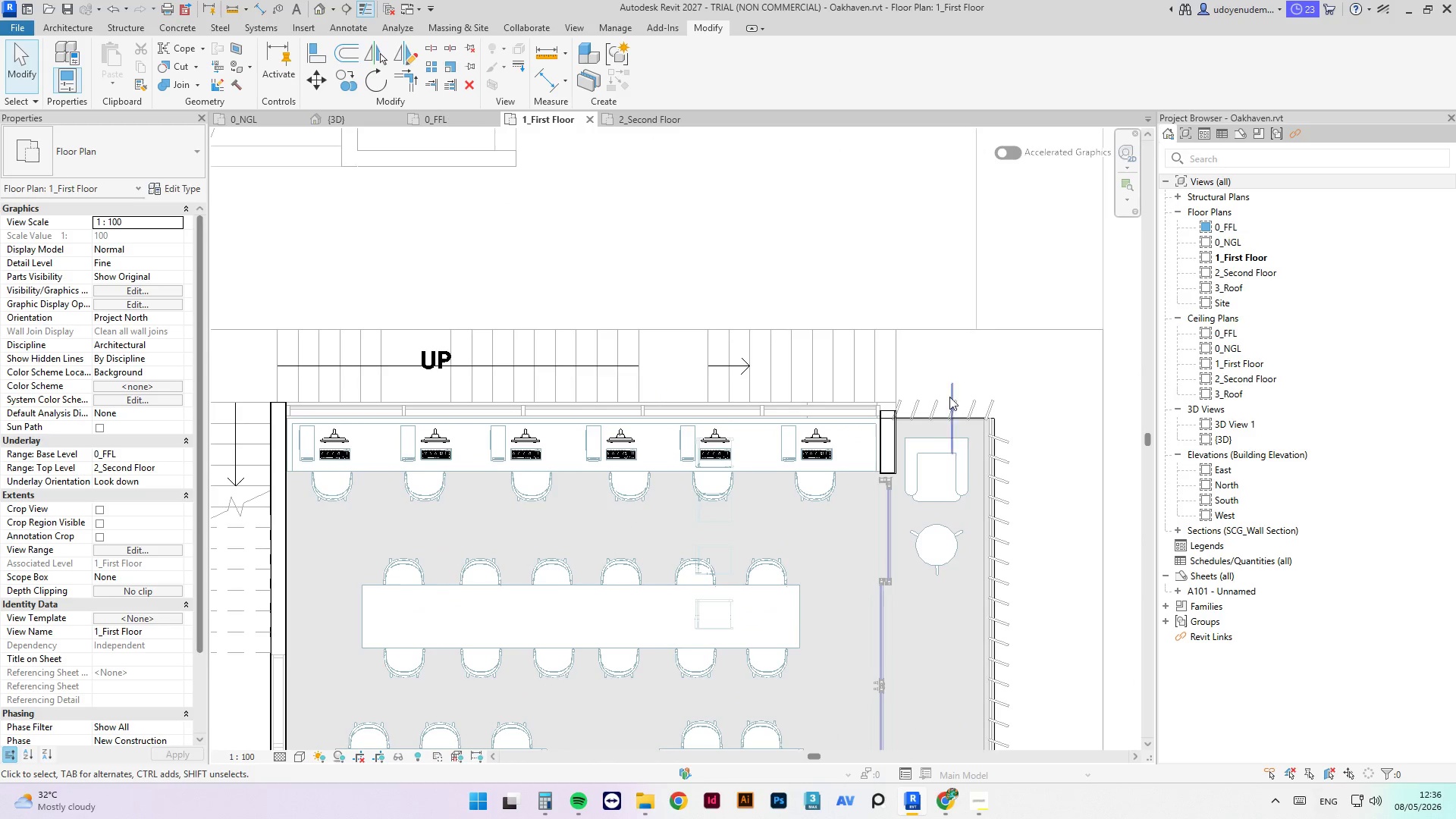 
scroll: coordinate [963, 391], scroll_direction: down, amount: 14.0
 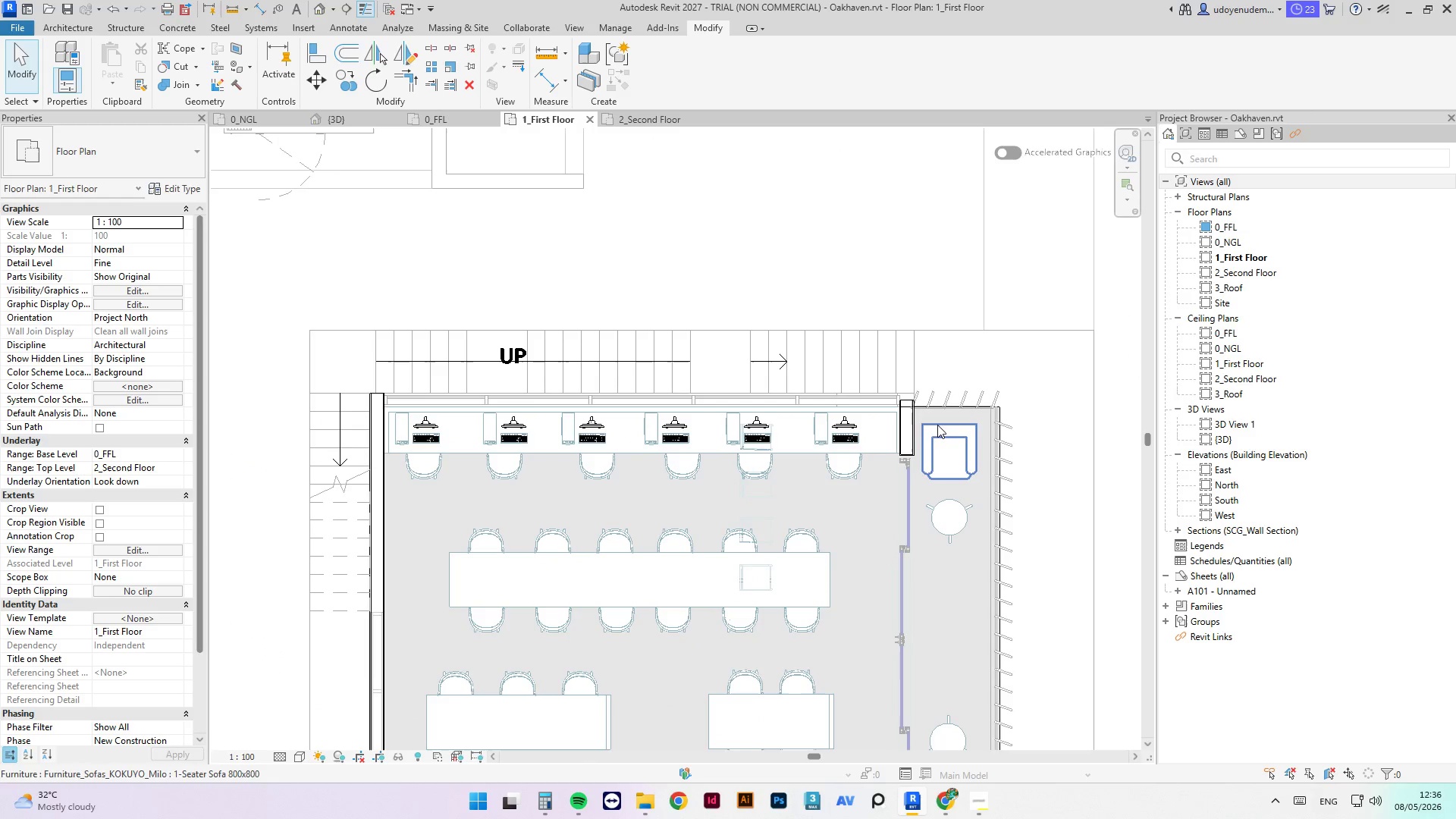 
type(al)
 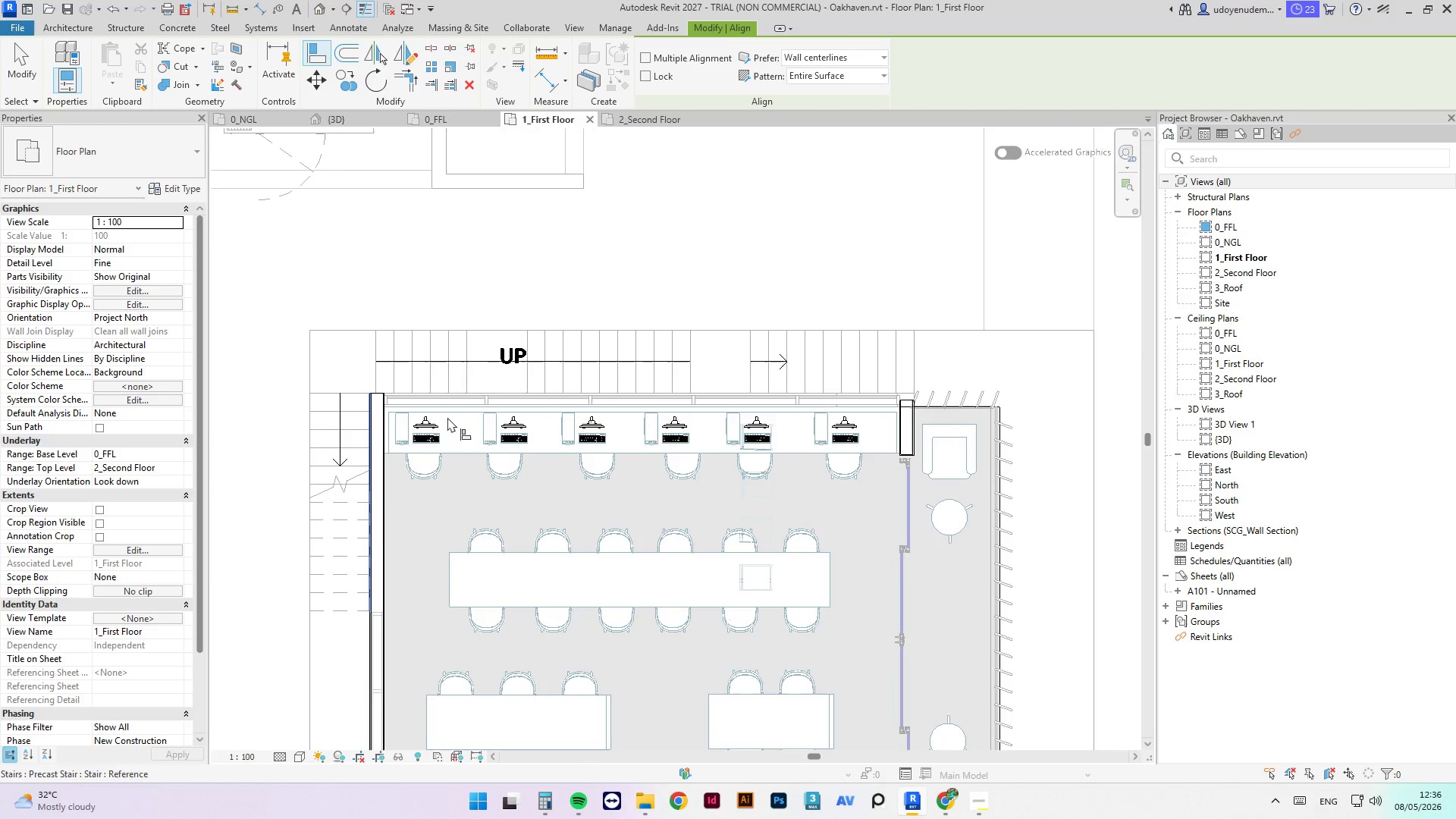 
scroll: coordinate [356, 411], scroll_direction: up, amount: 16.0
 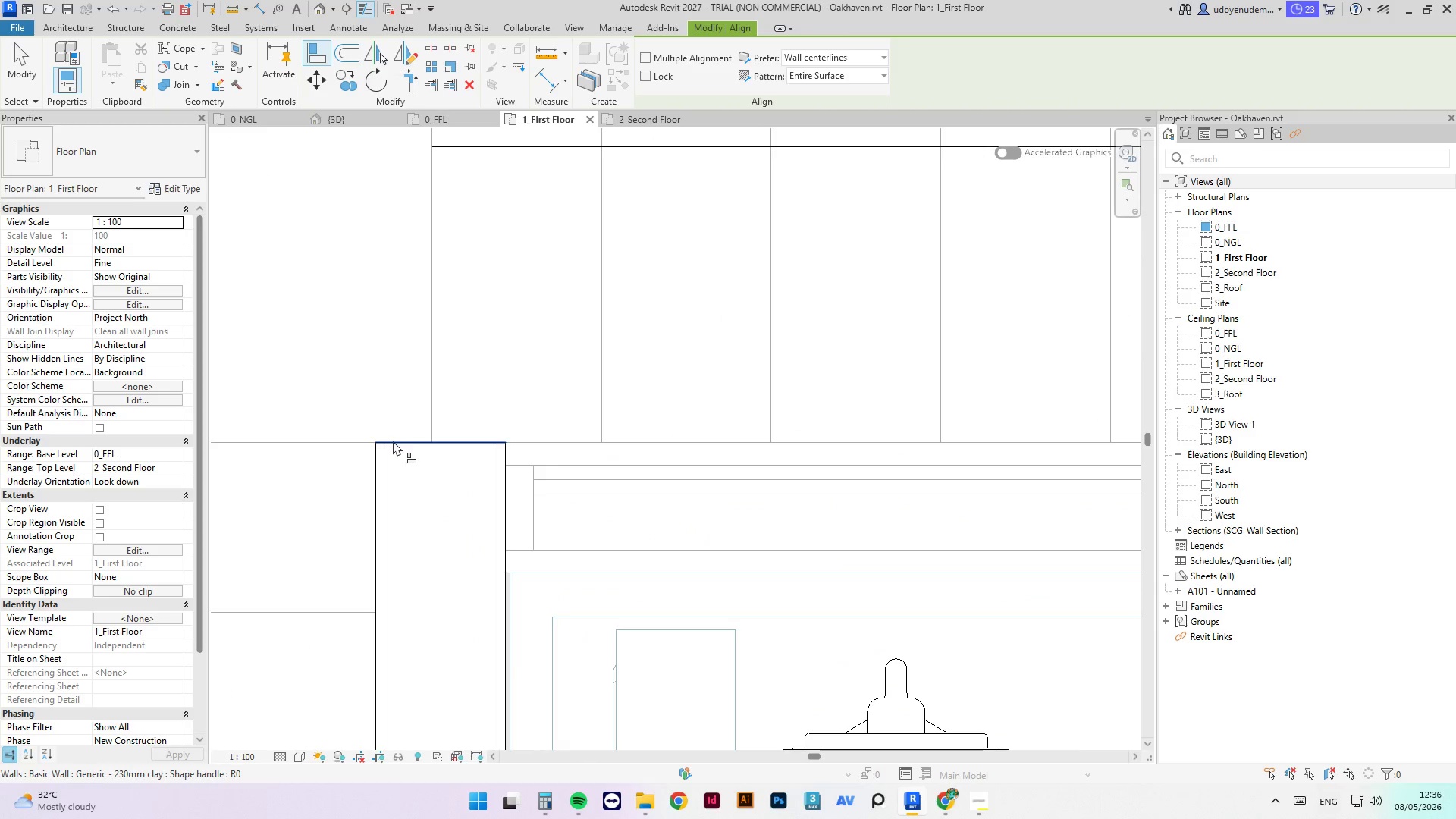 
left_click([393, 441])
 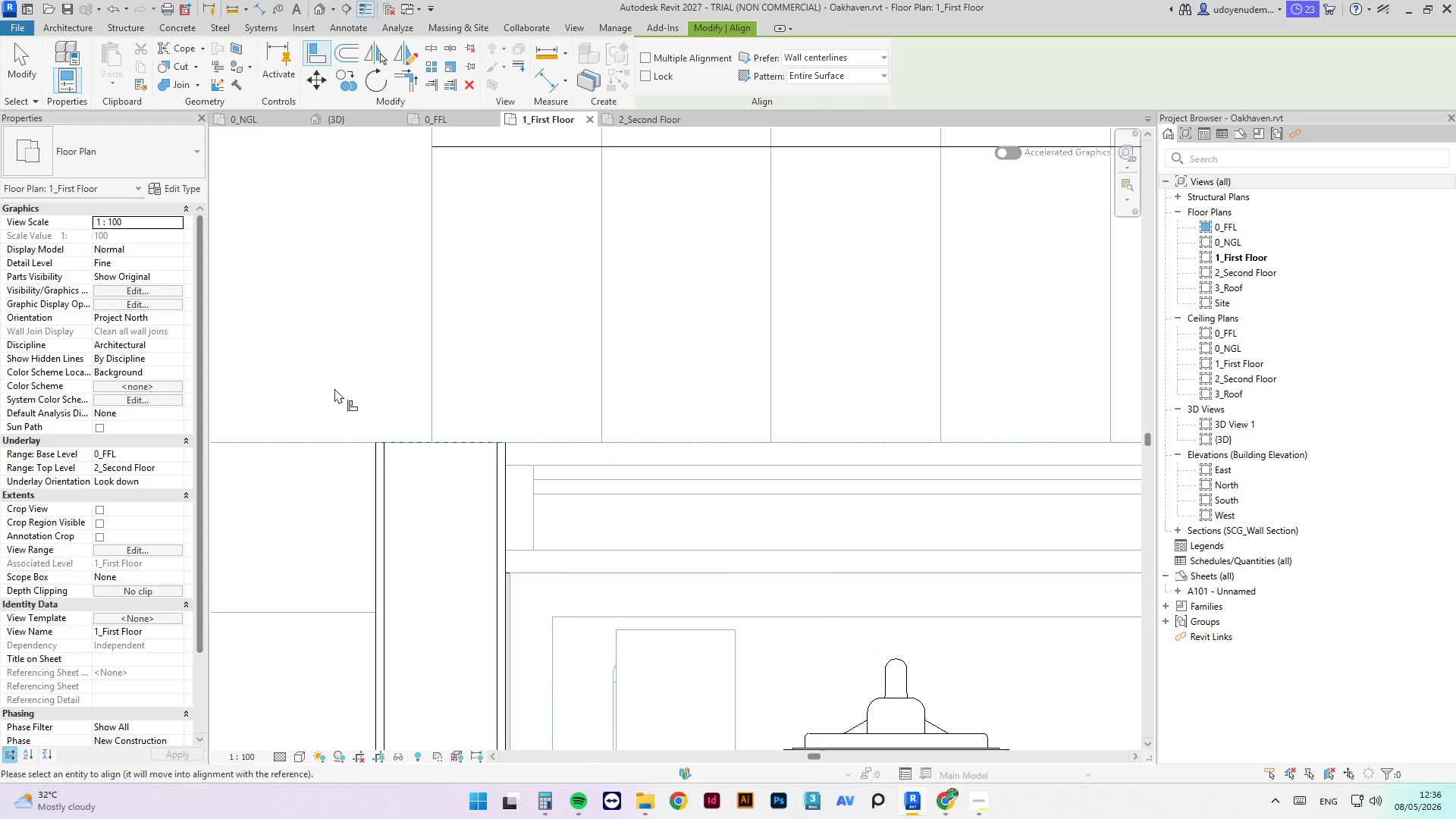 
scroll: coordinate [347, 405], scroll_direction: down, amount: 9.0
 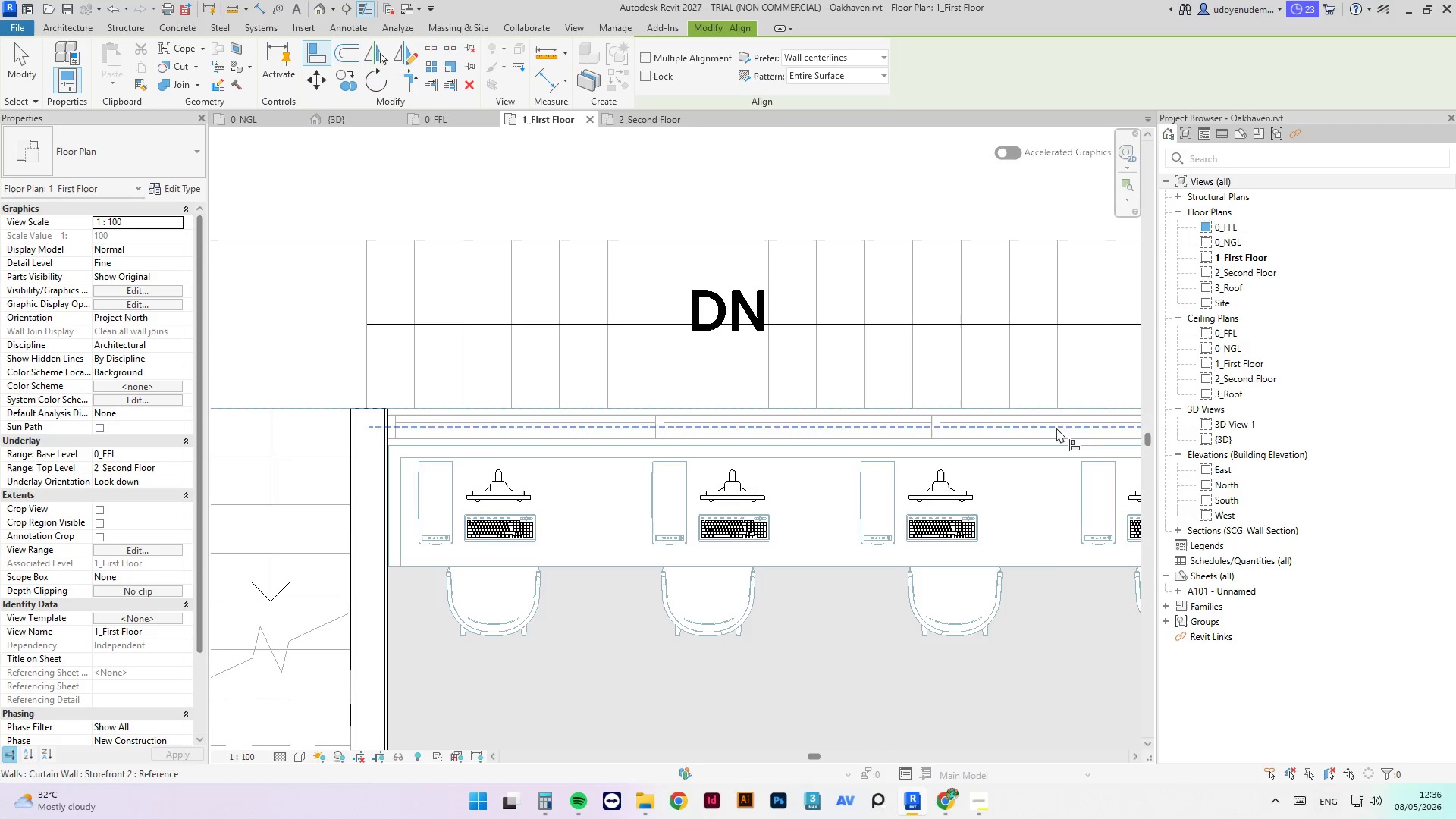 
scroll: coordinate [1061, 418], scroll_direction: up, amount: 3.0
 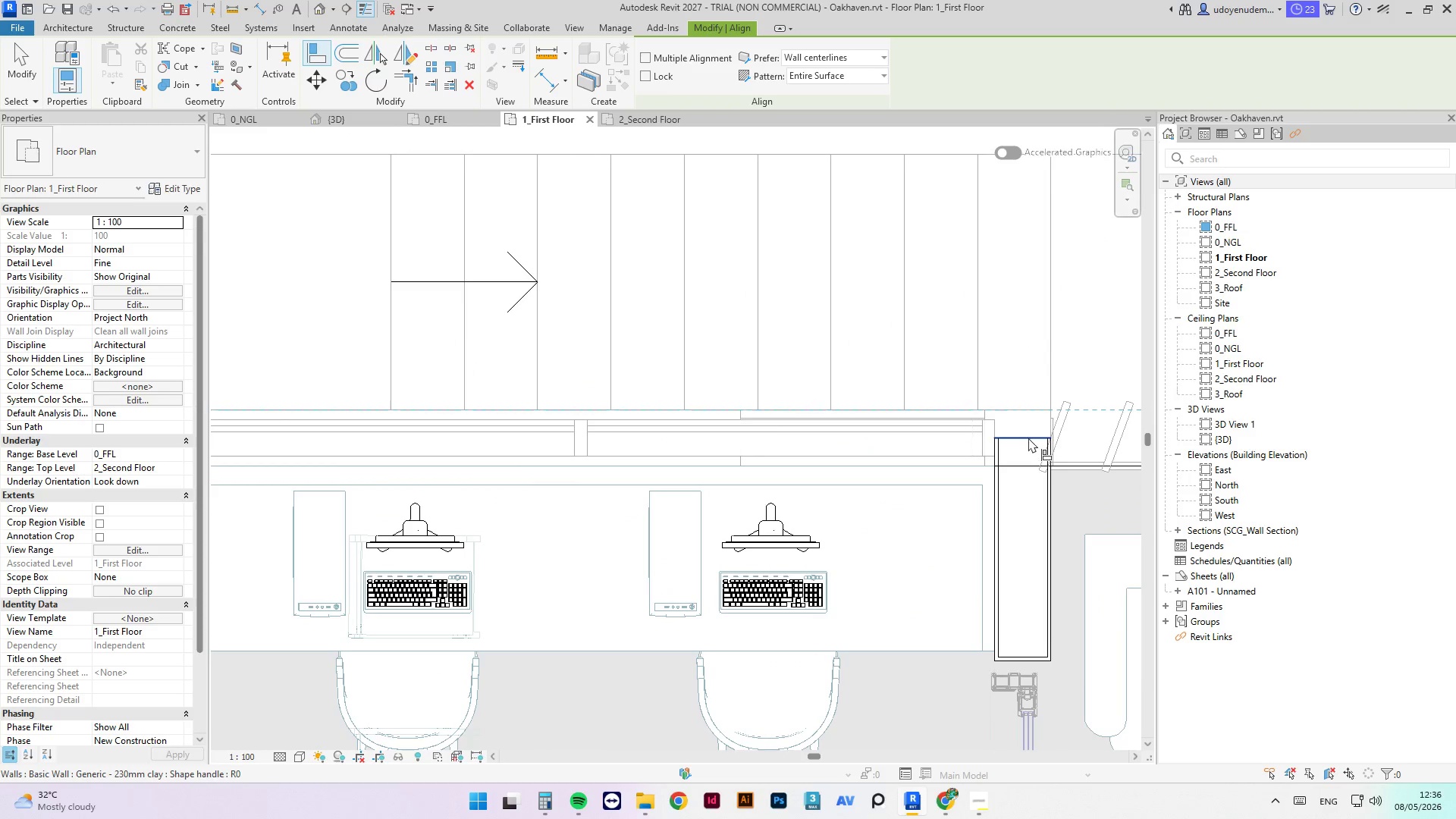 
left_click([1028, 438])
 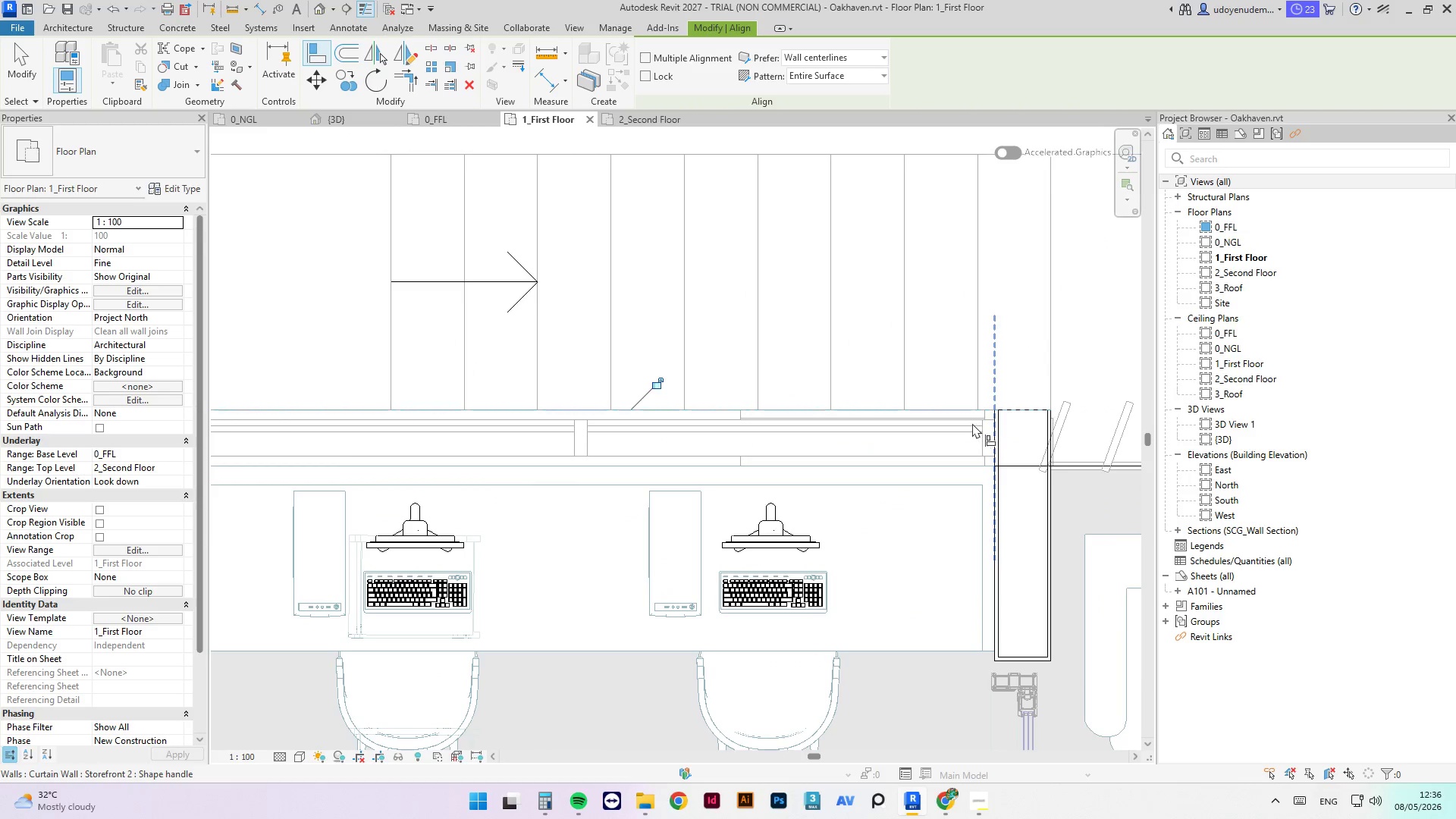 
key(Escape)
 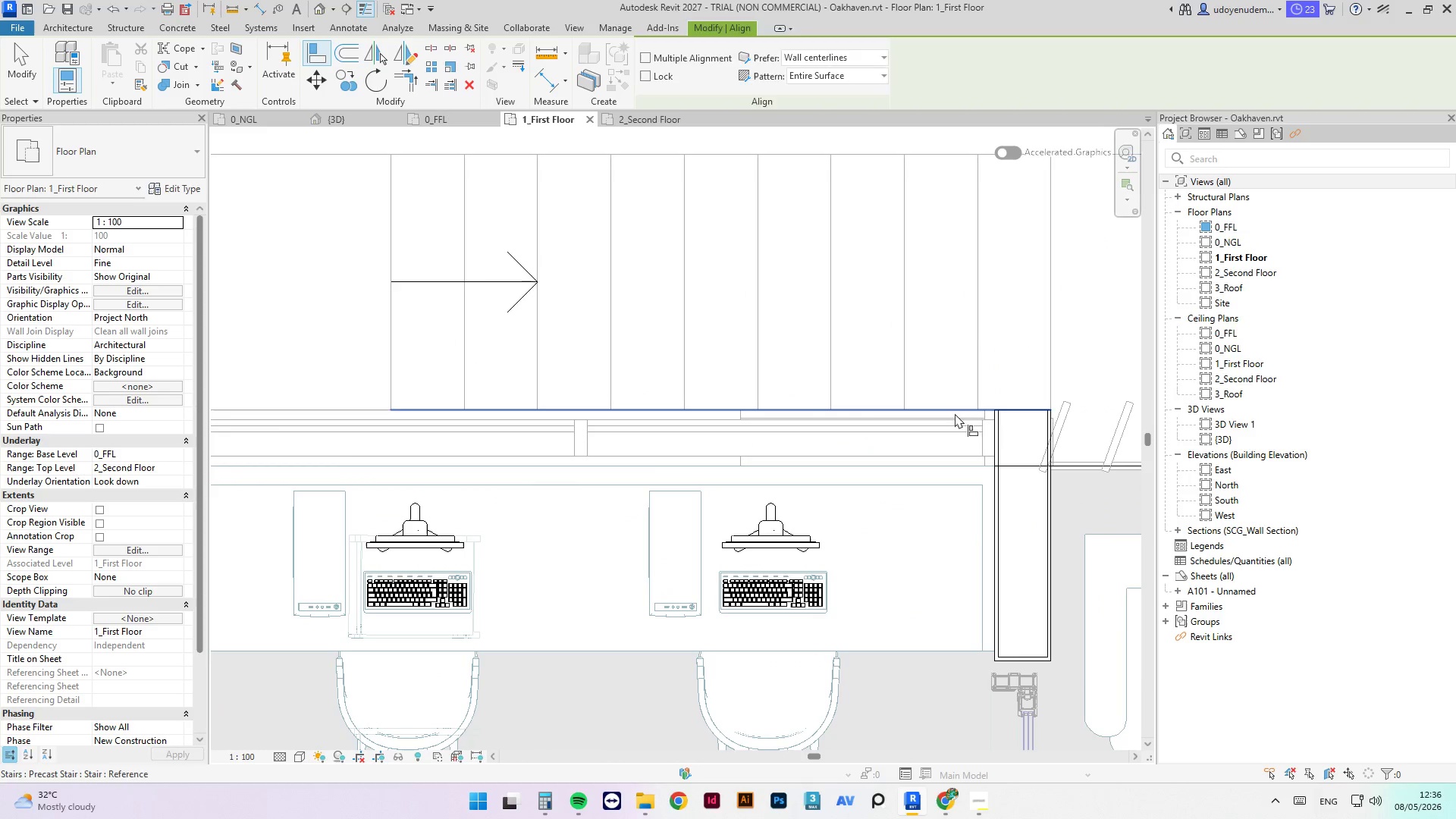 
key(Escape)
 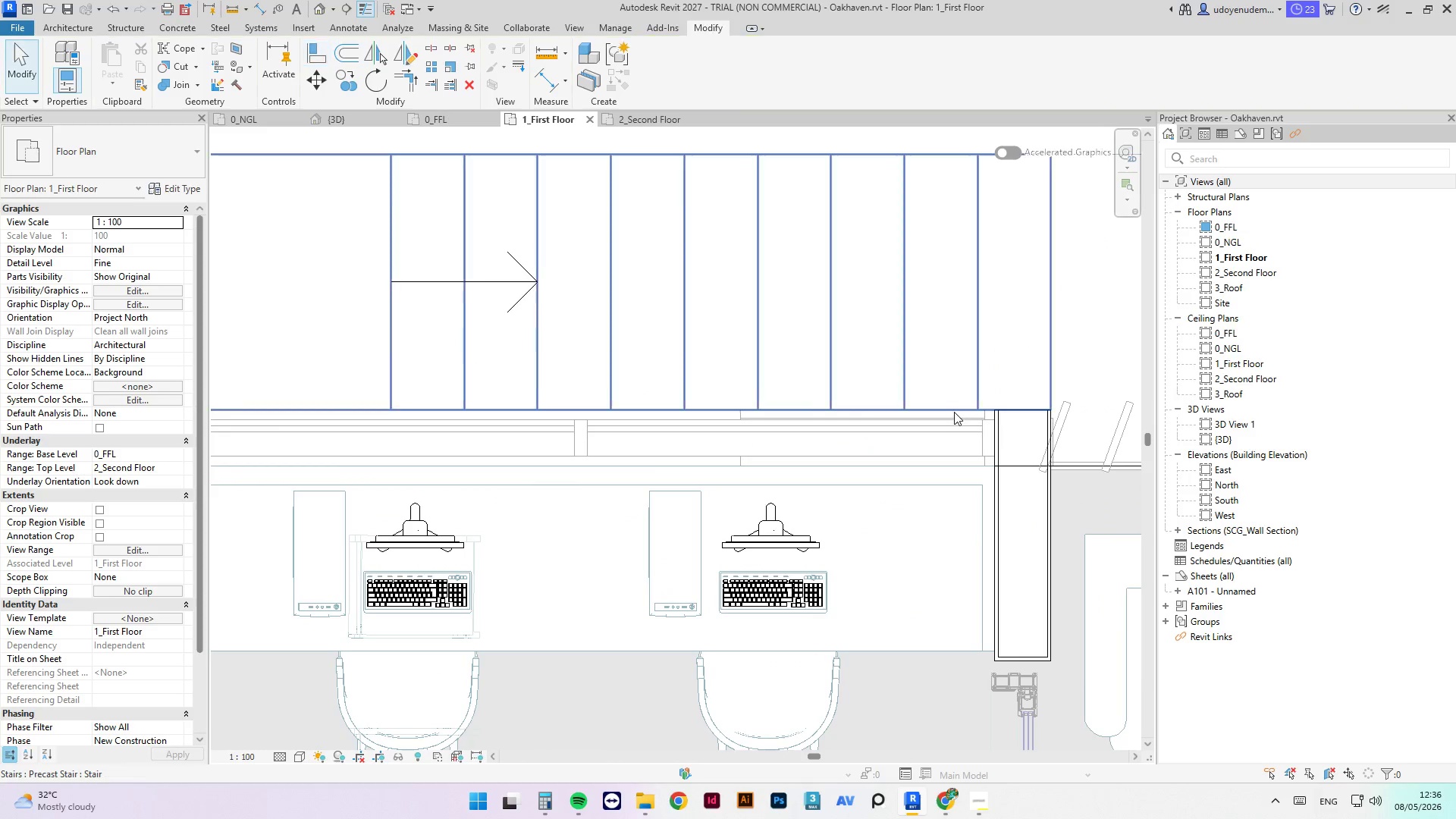 
key(Escape)
 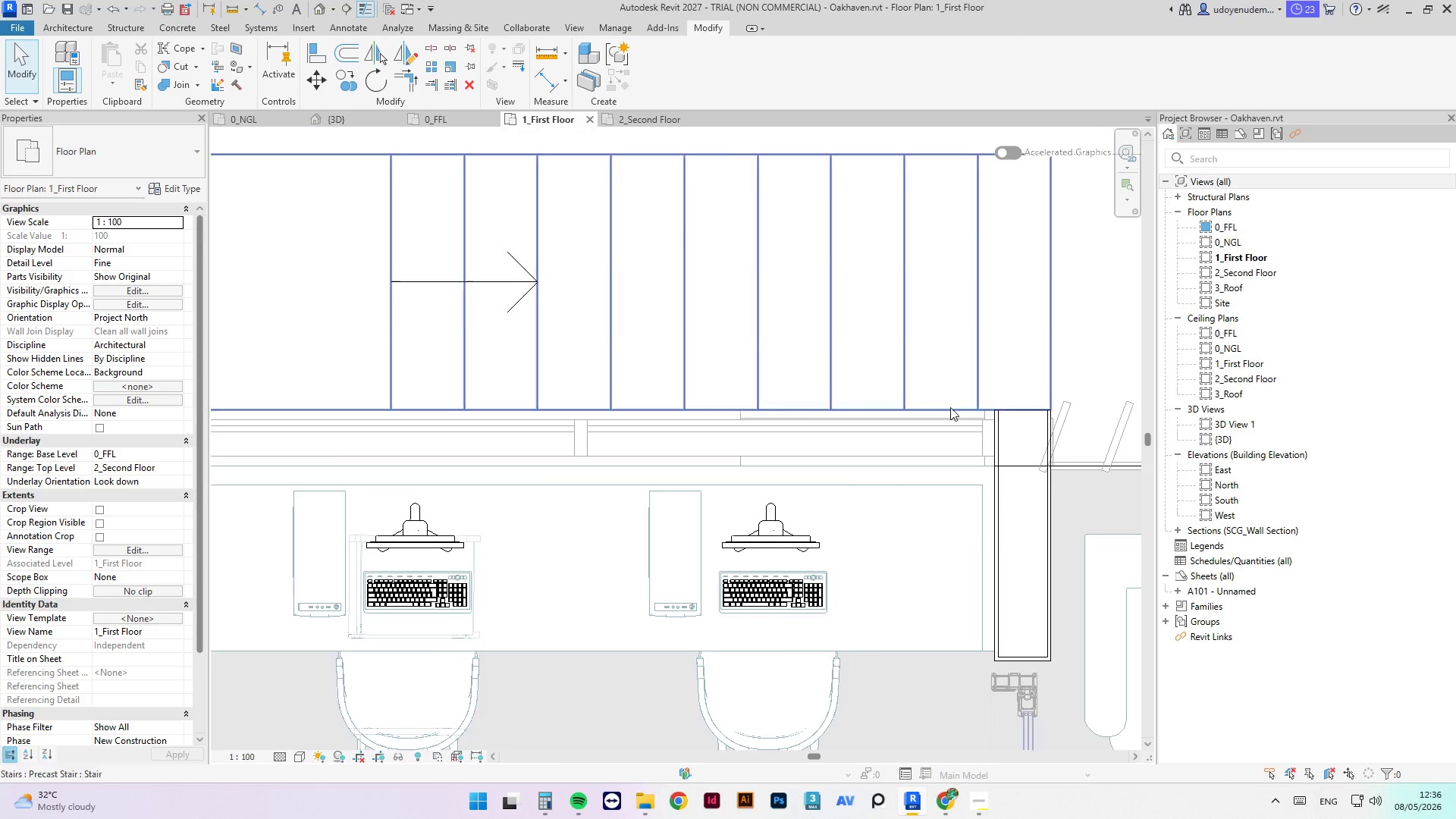 
key(Escape)
 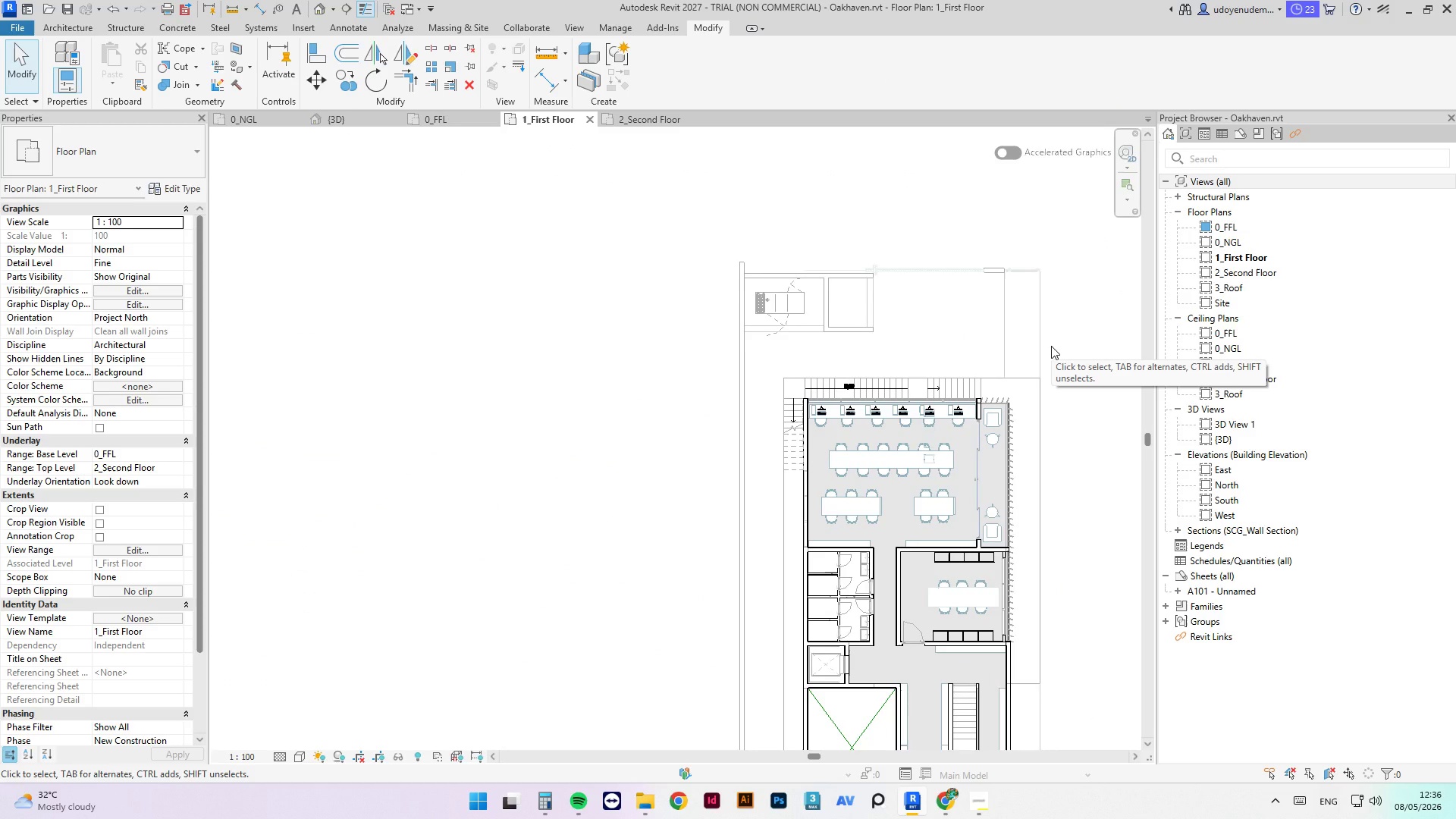 
scroll: coordinate [988, 394], scroll_direction: down, amount: 18.0
 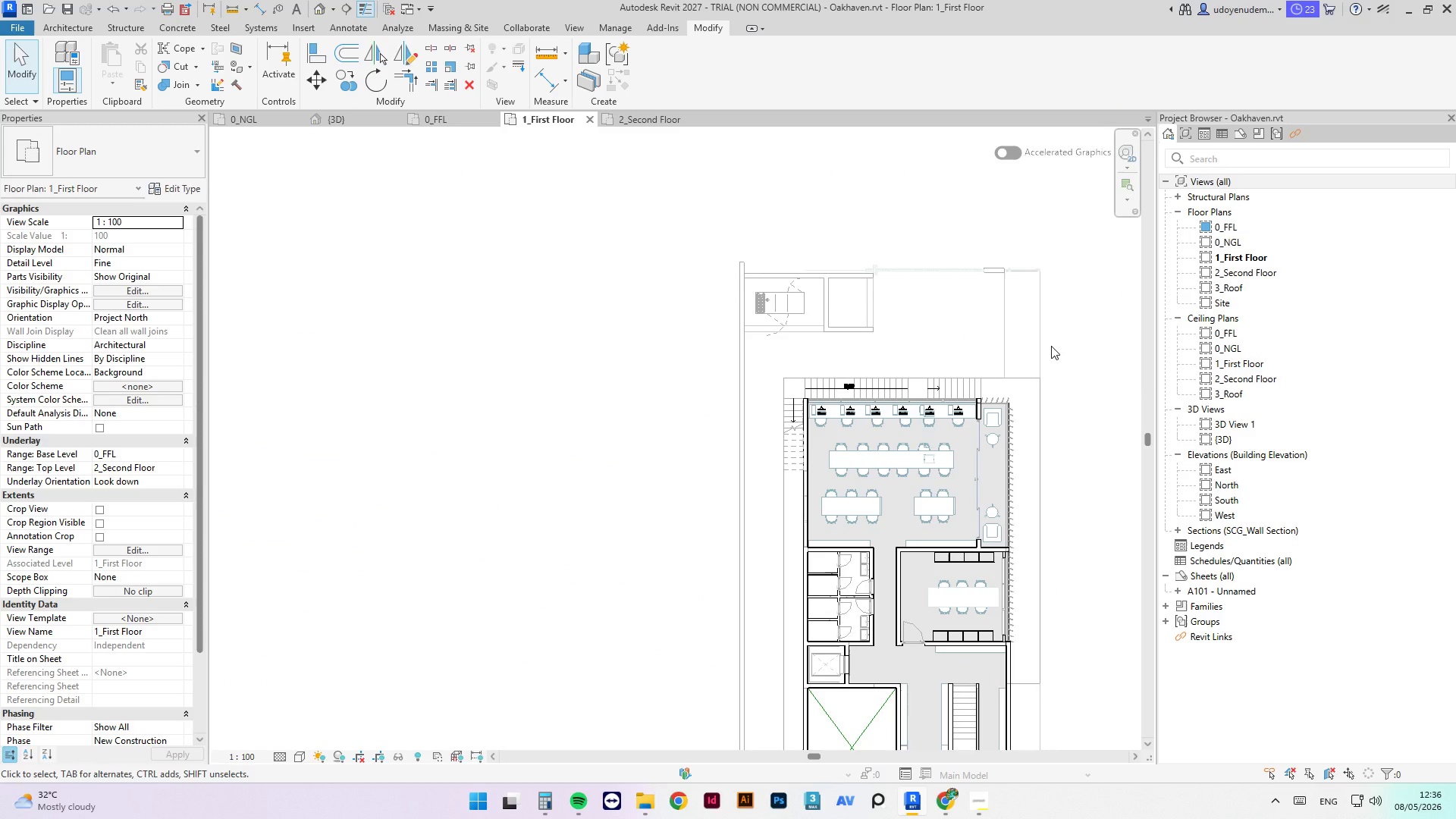 
scroll: coordinate [1053, 410], scroll_direction: up, amount: 11.0
 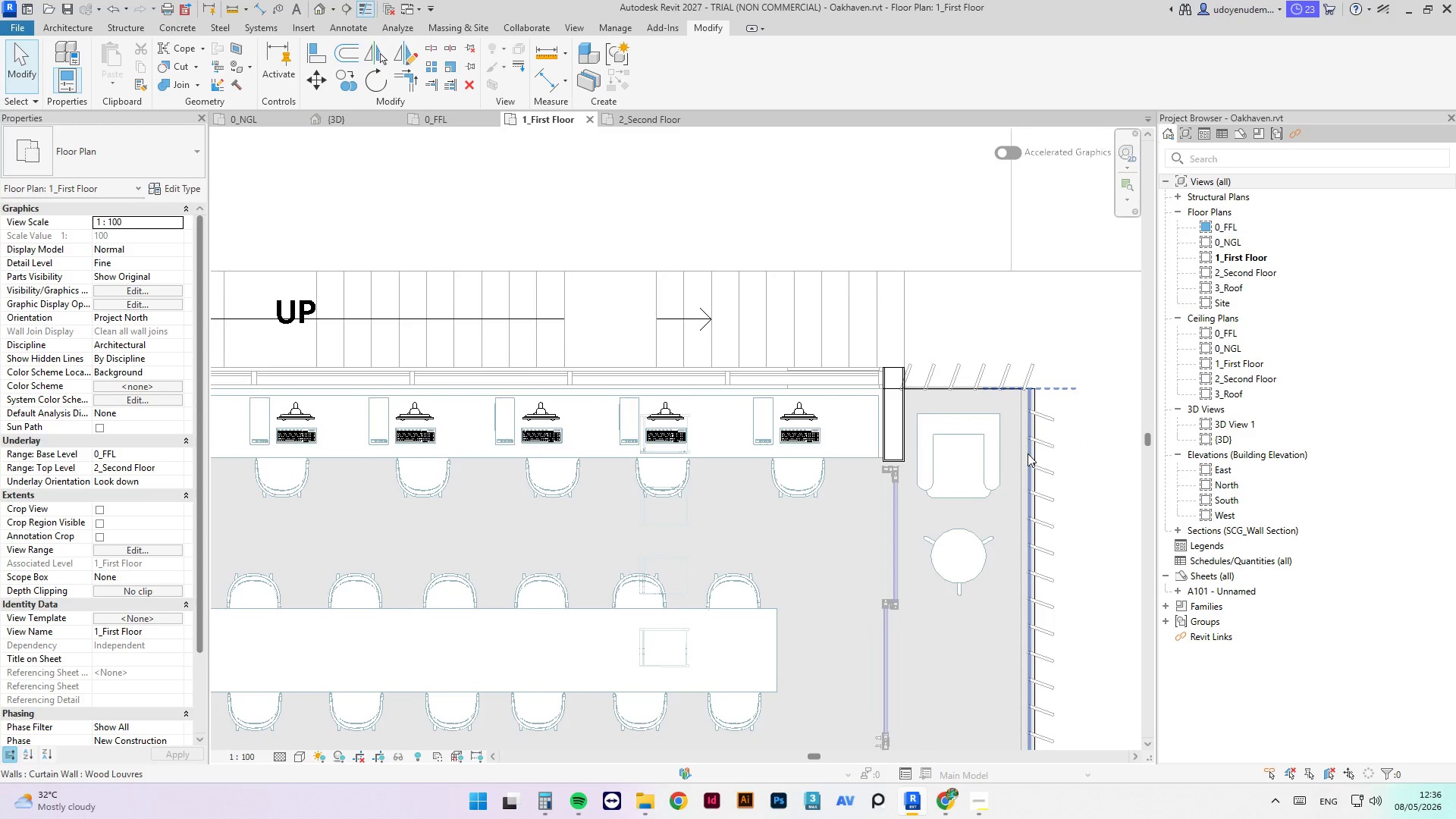 
left_click([1028, 453])
 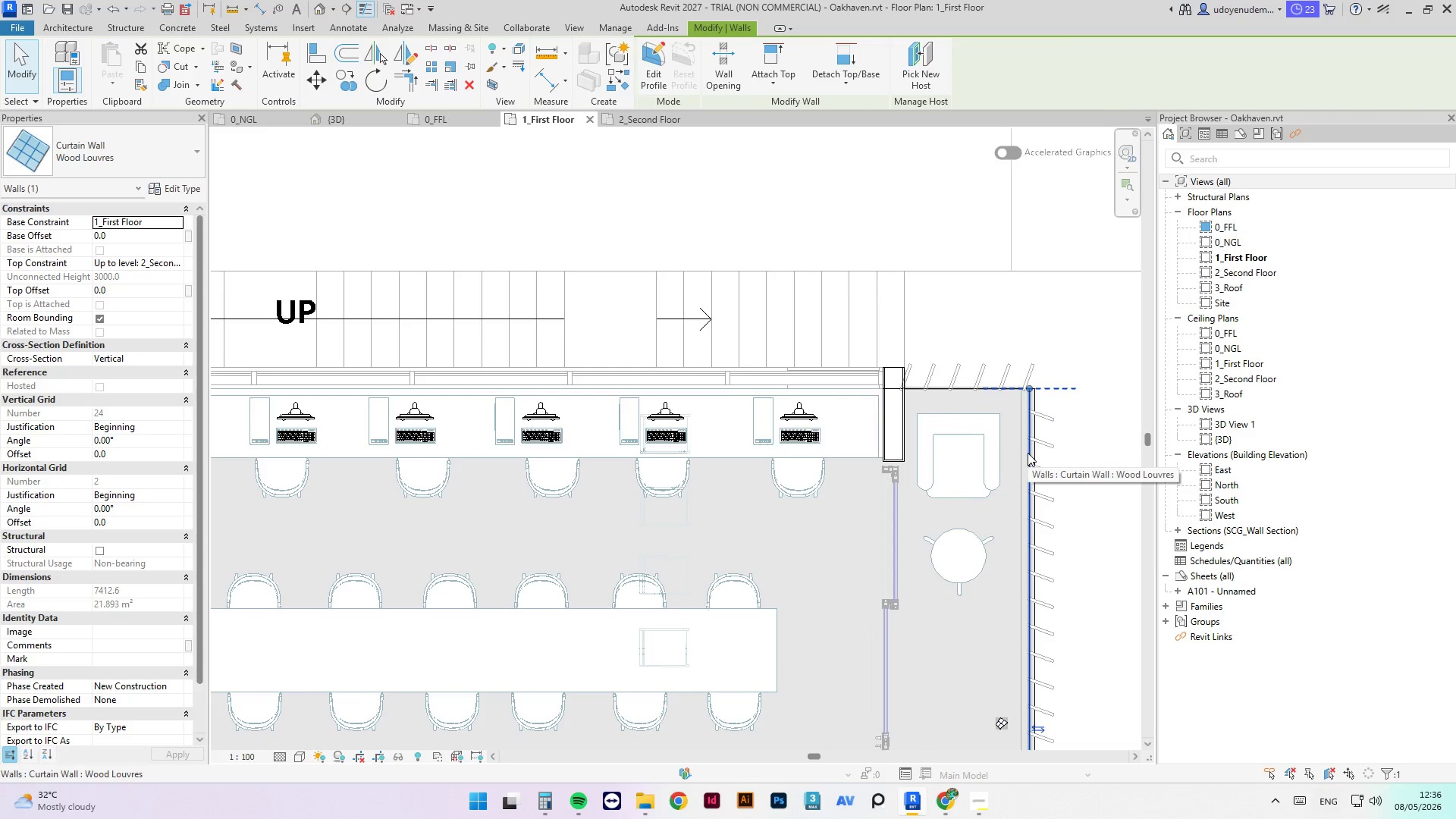 
key(Space)
 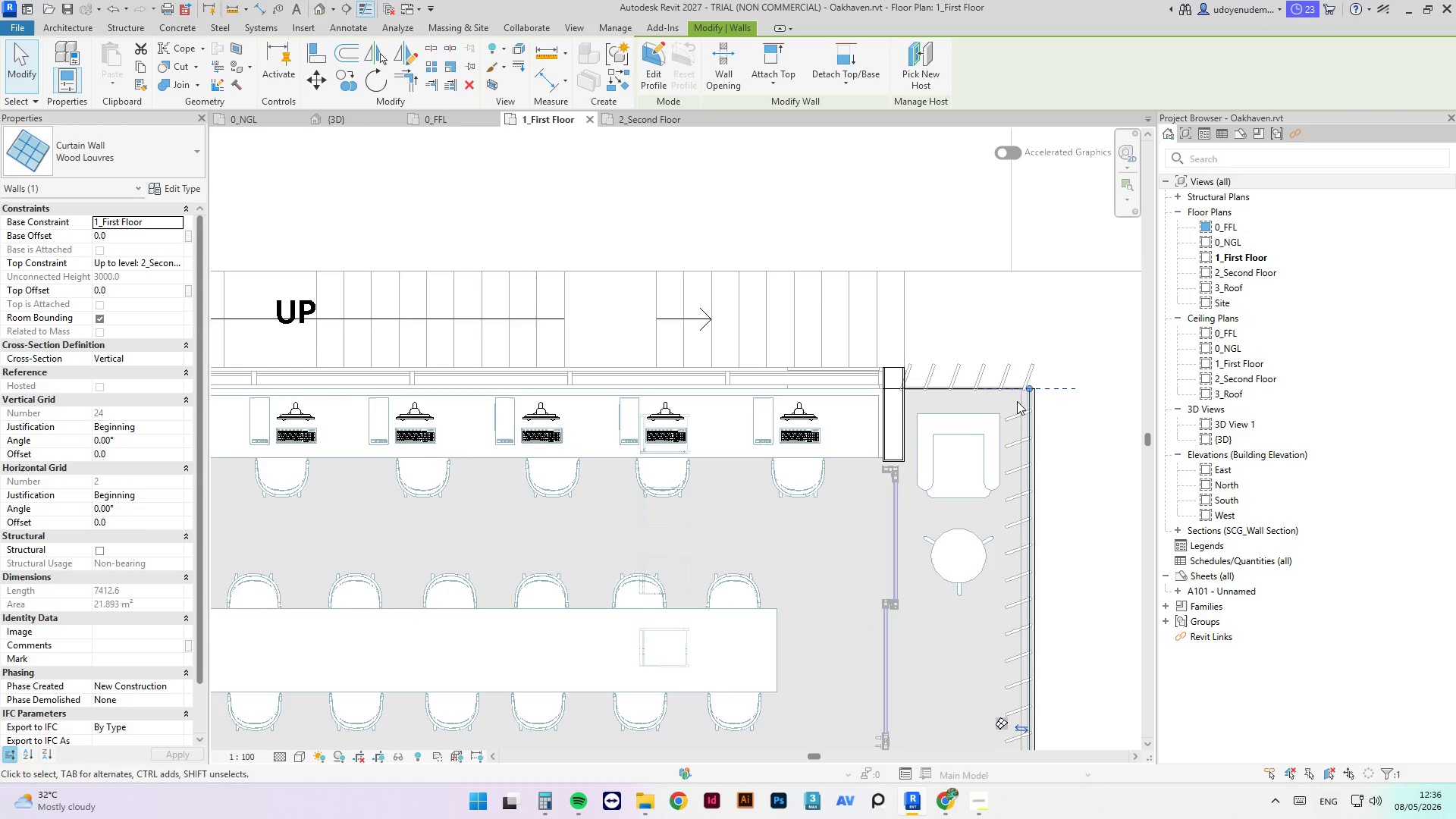 
key(Space)
 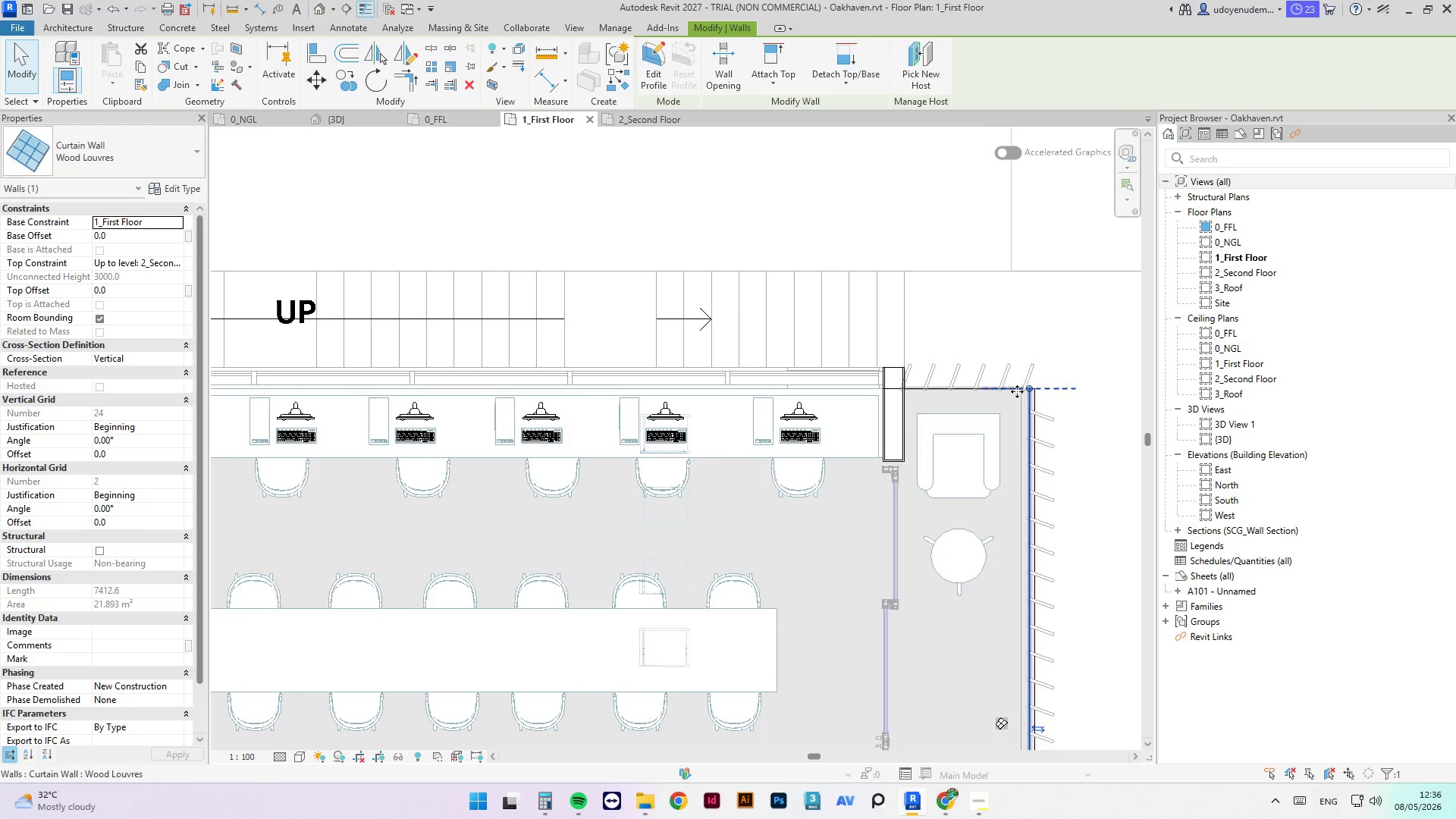 
scroll: coordinate [1026, 353], scroll_direction: down, amount: 5.0
 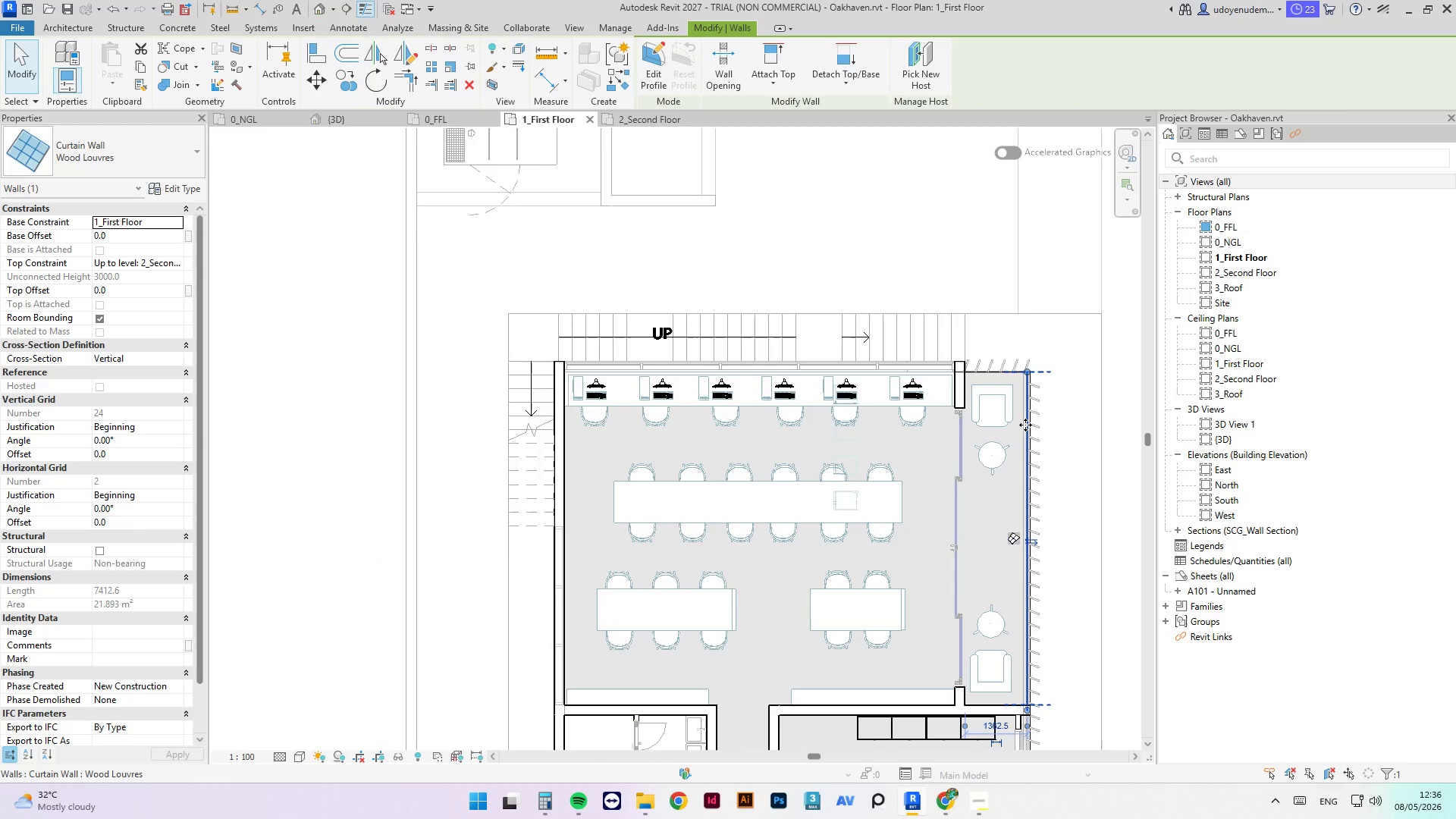 
key(Escape)
 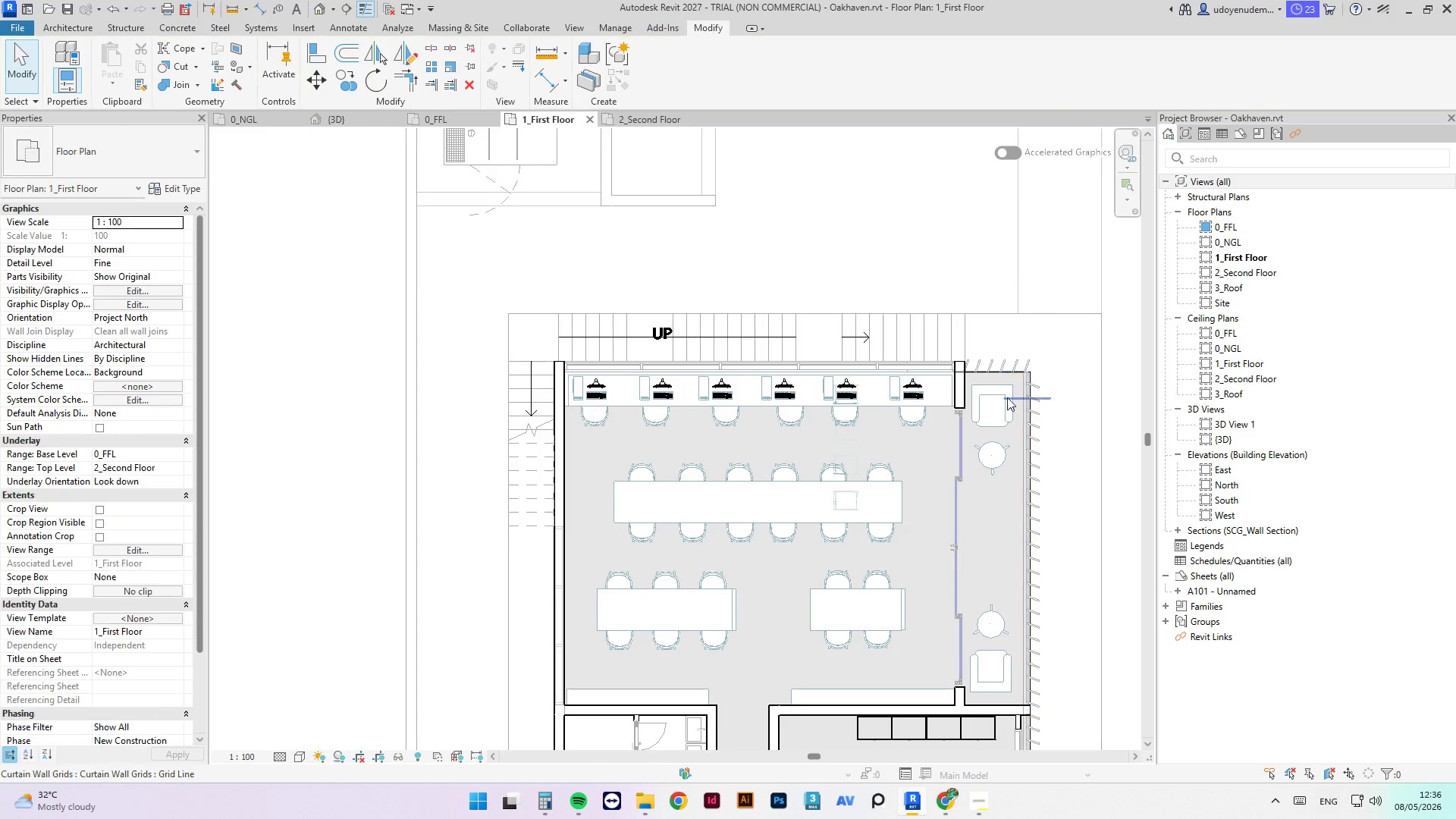 
key(Escape)
 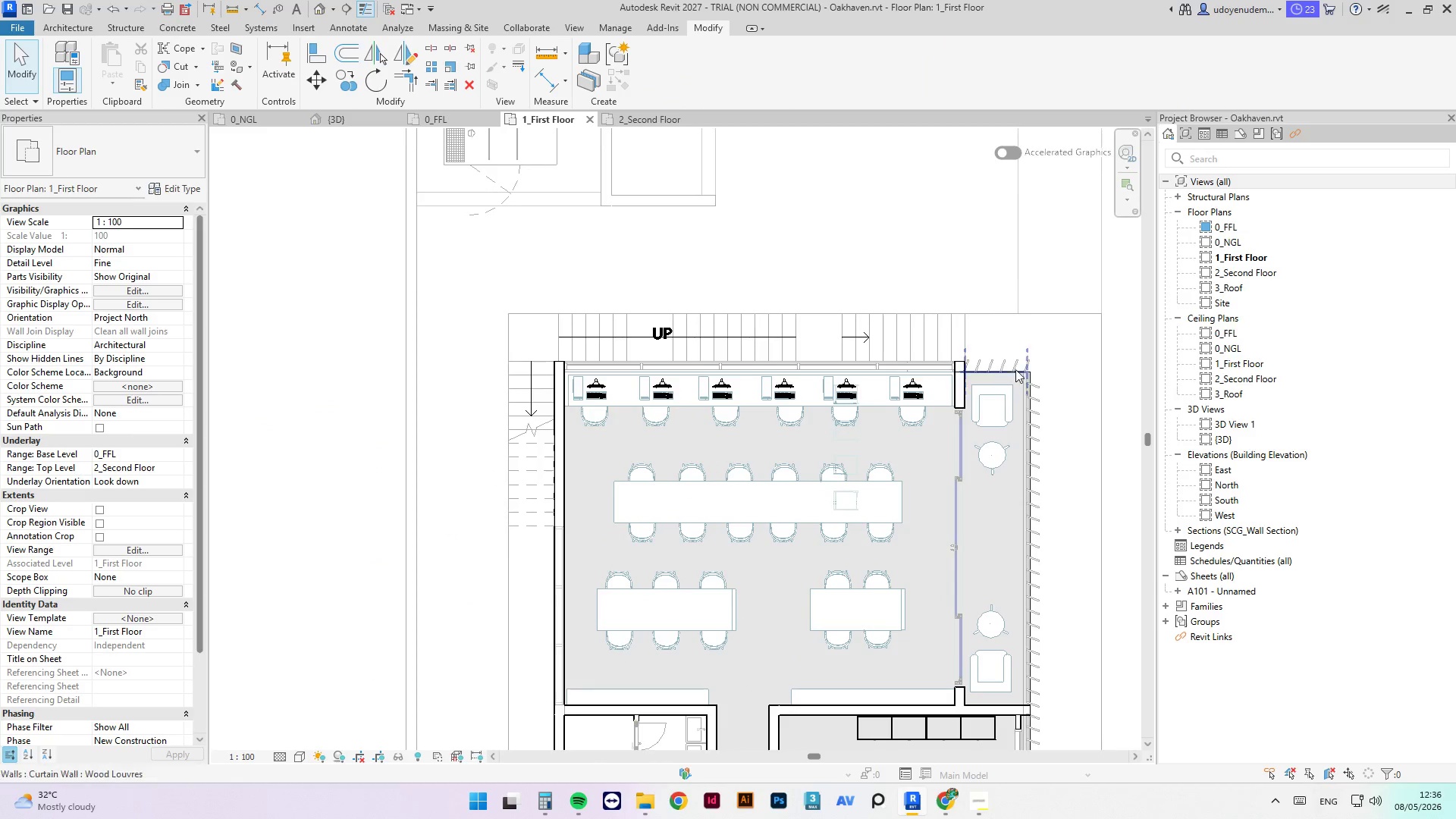 
key(Escape)
 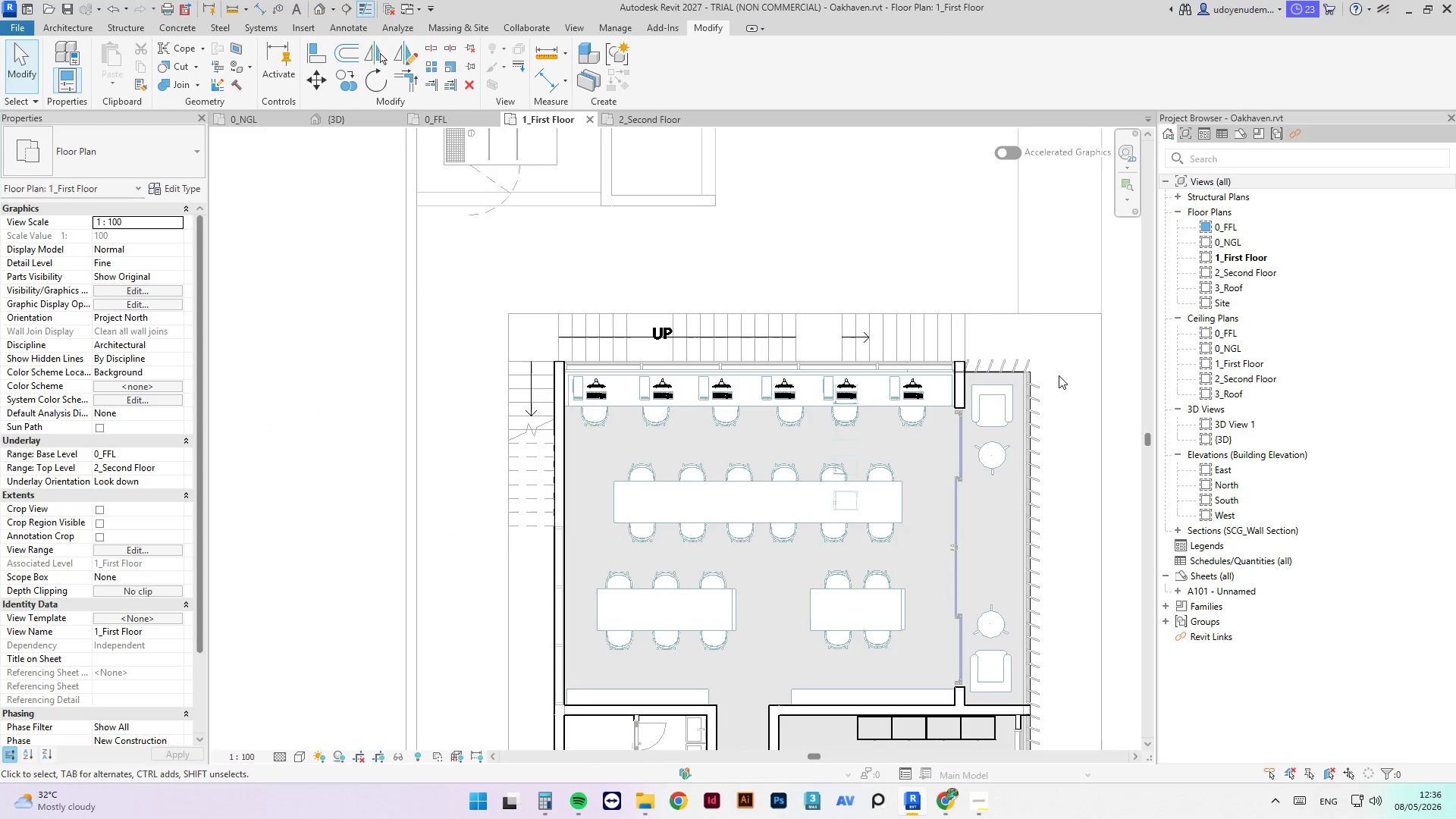 
left_click([1061, 370])
 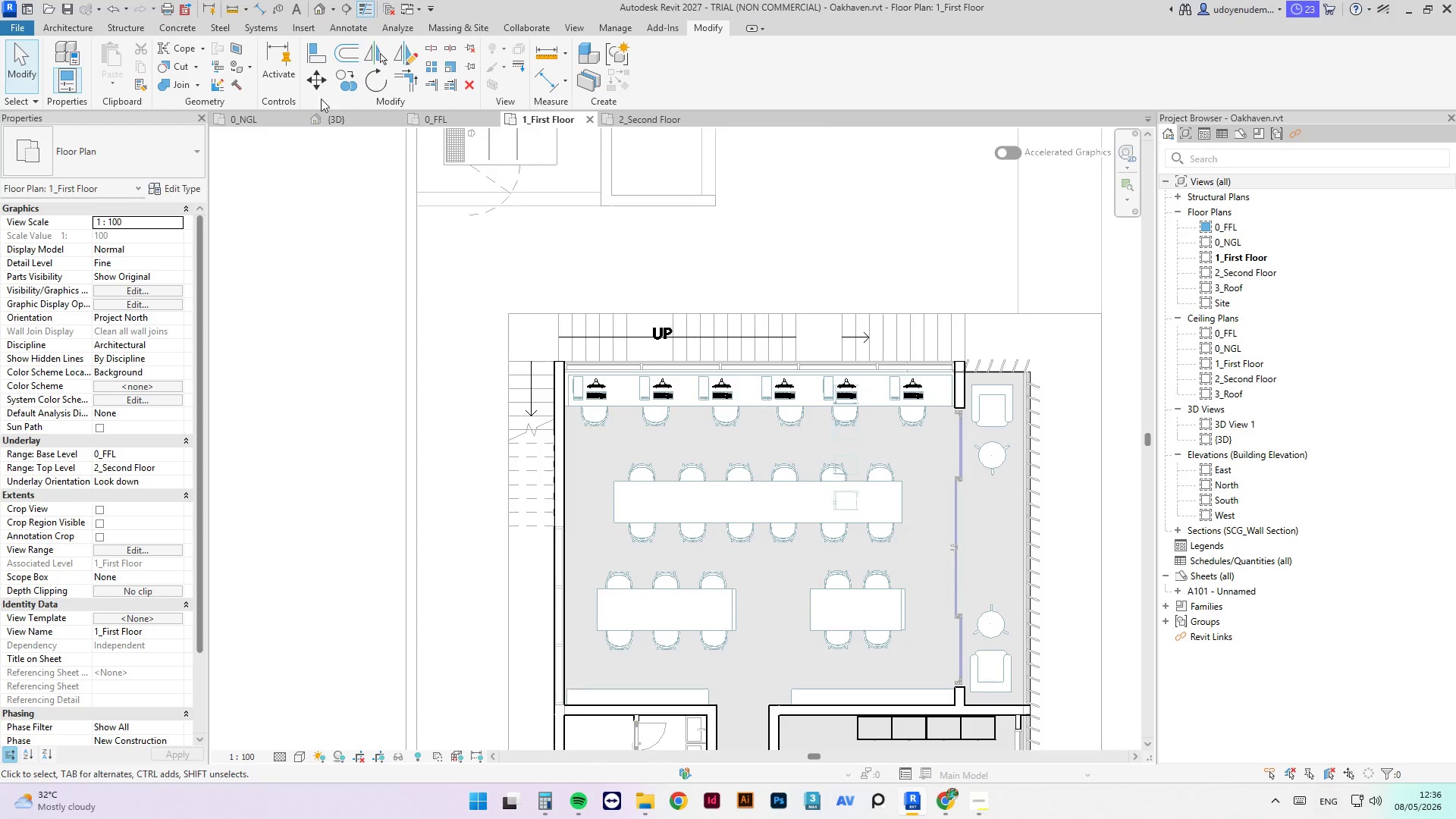 
left_click([339, 118])
 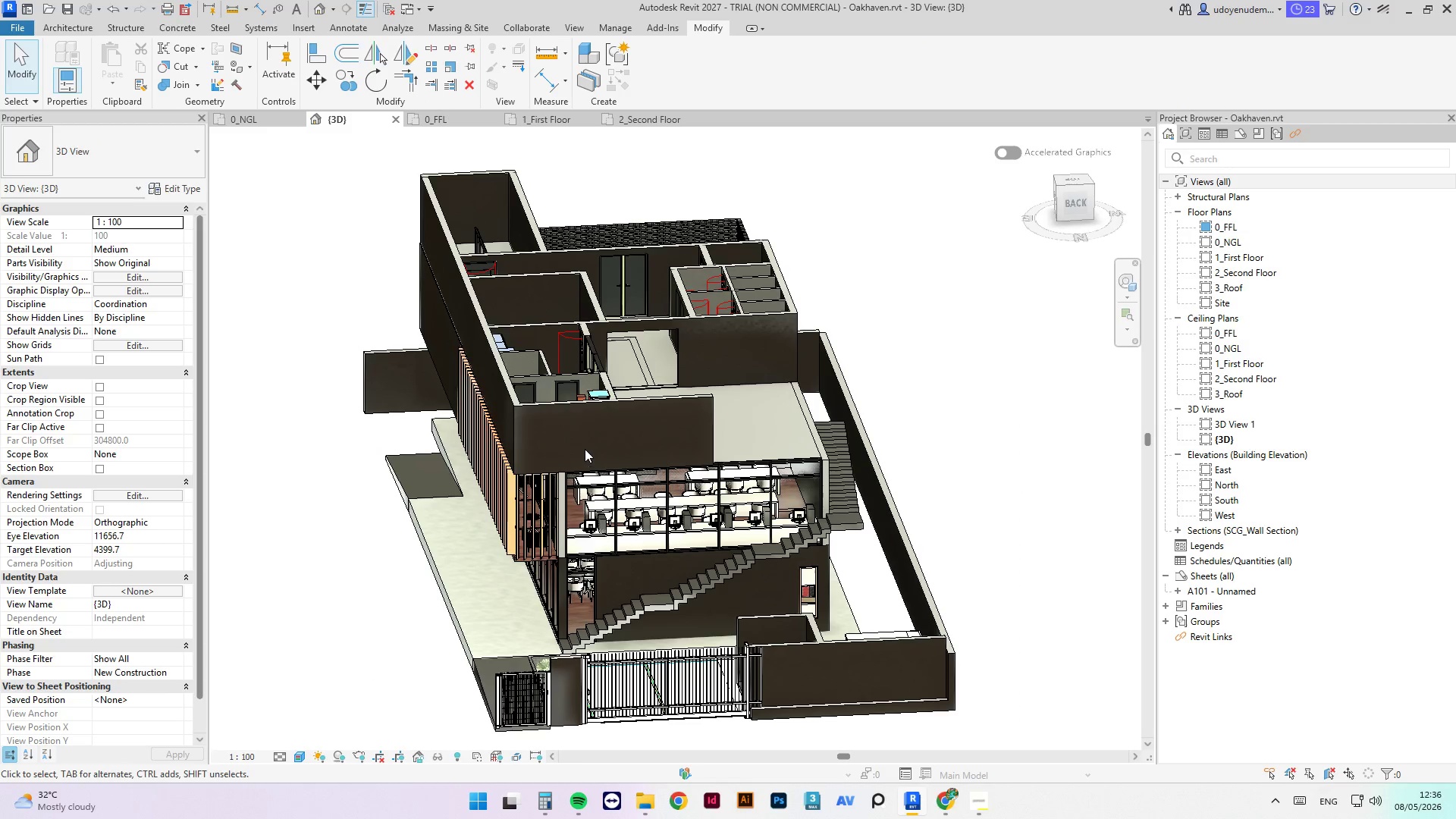 
hold_key(key=ShiftLeft, duration=6.14)
 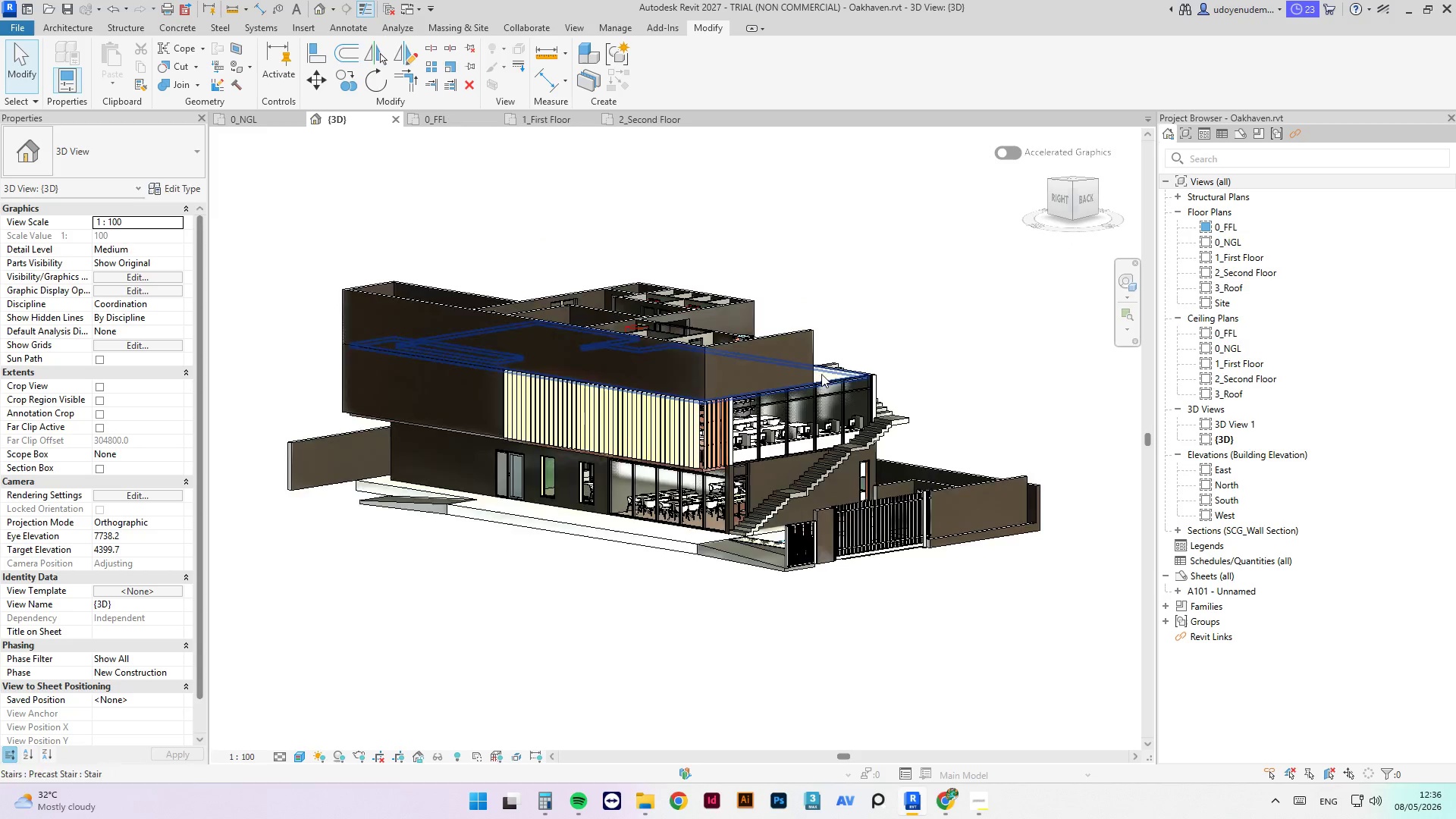 
scroll: coordinate [679, 333], scroll_direction: down, amount: 2.0
 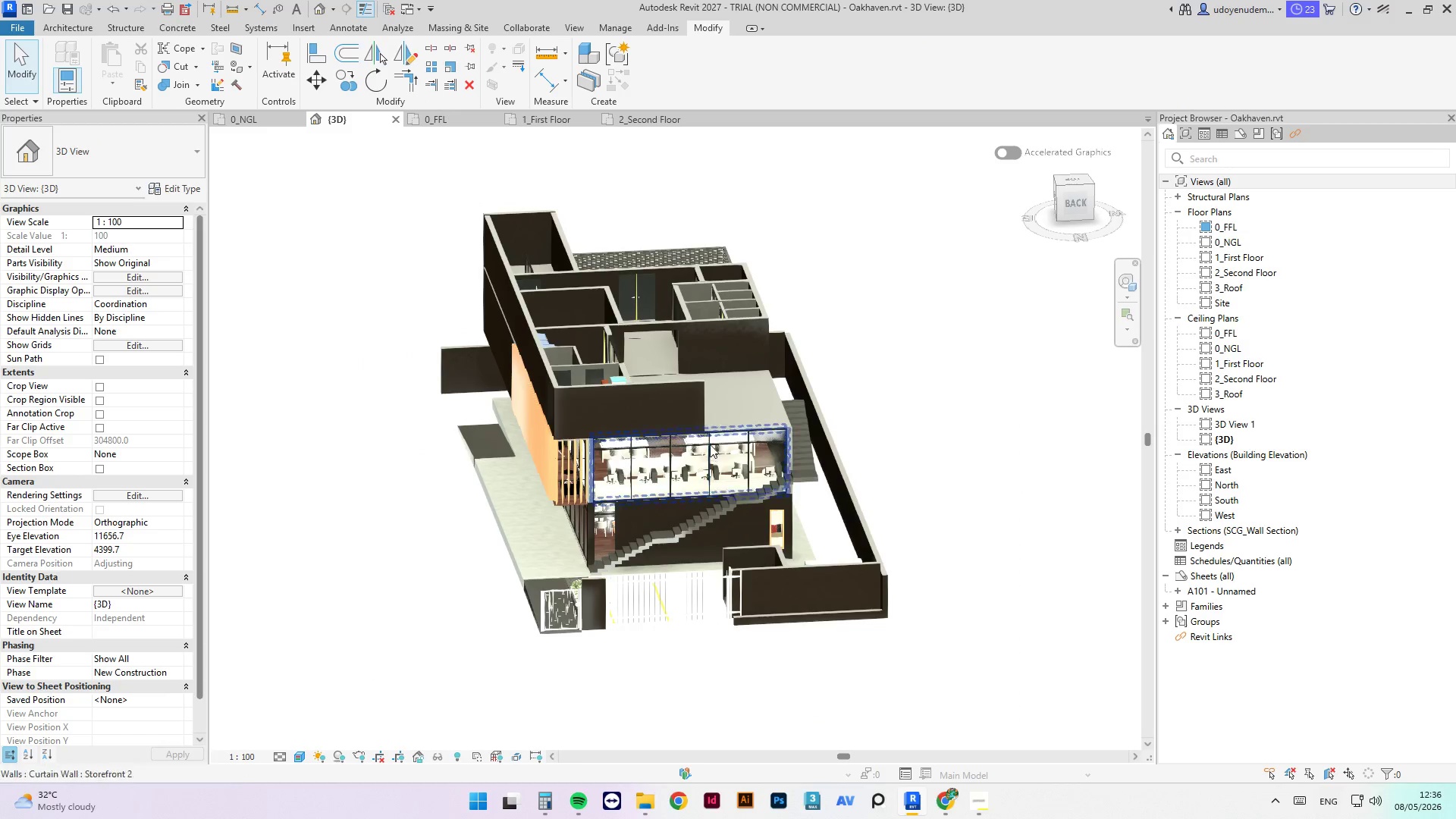 
scroll: coordinate [777, 387], scroll_direction: up, amount: 8.0
 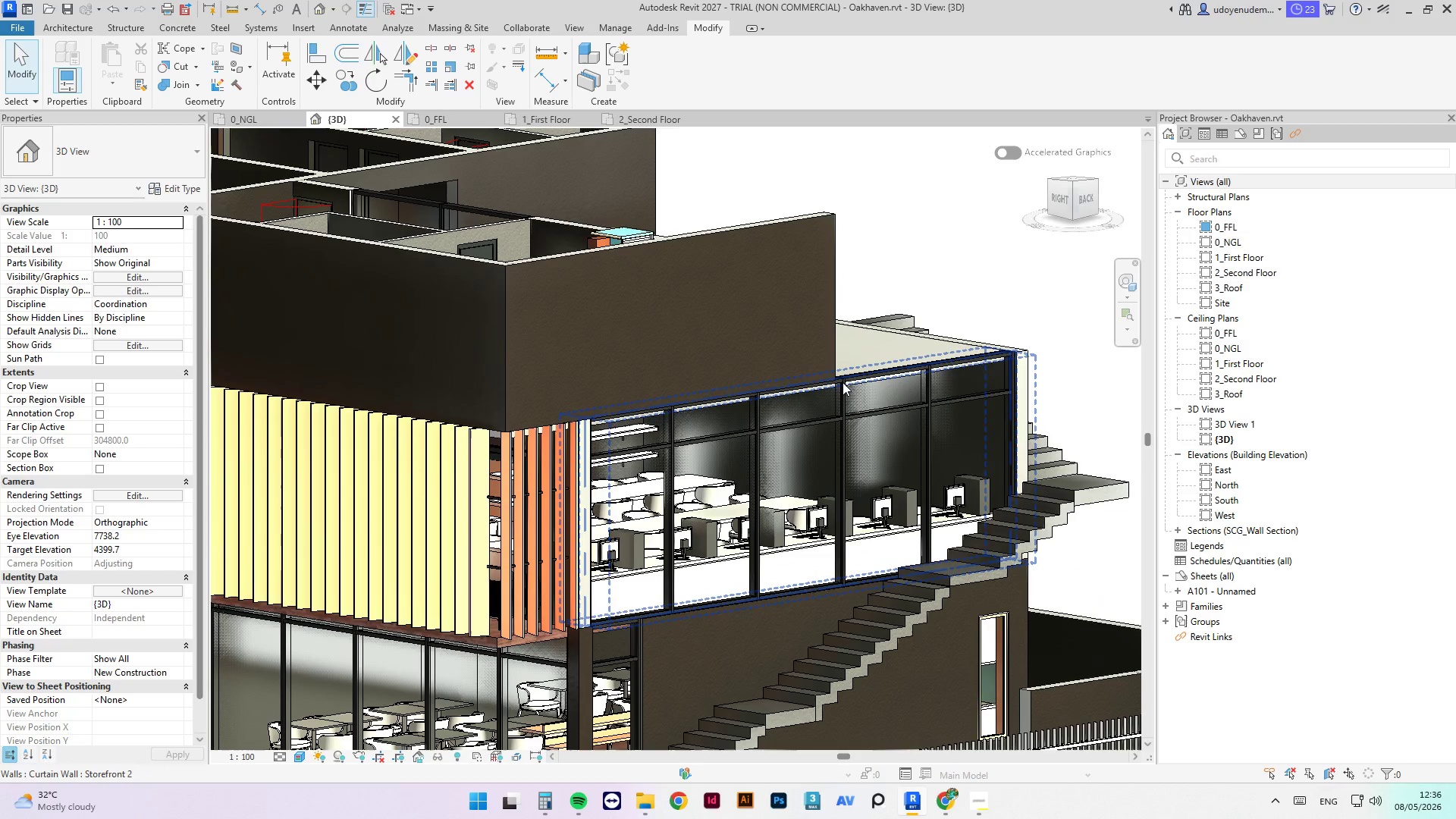 
left_click([843, 382])
 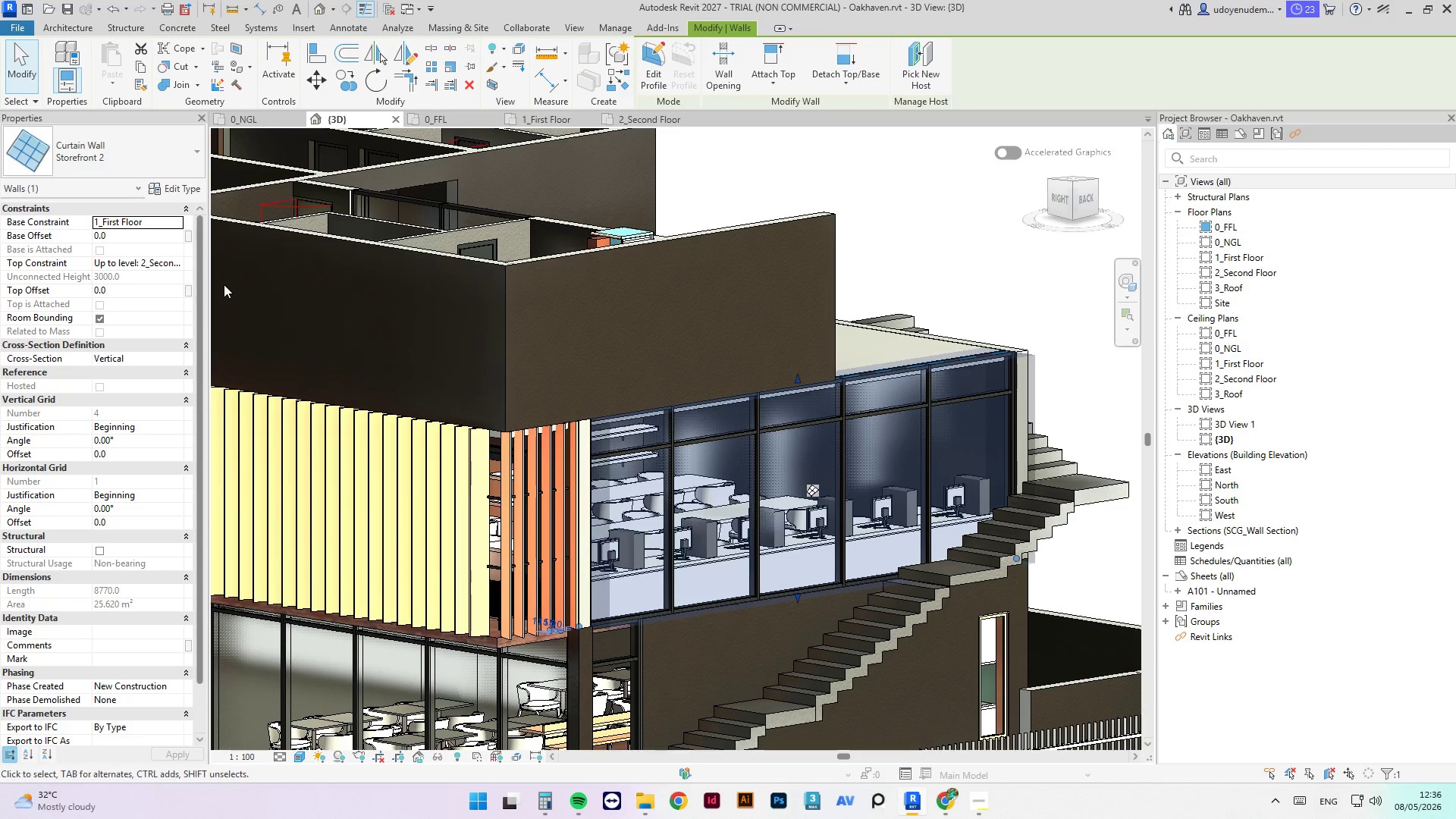 
left_click([180, 260])
 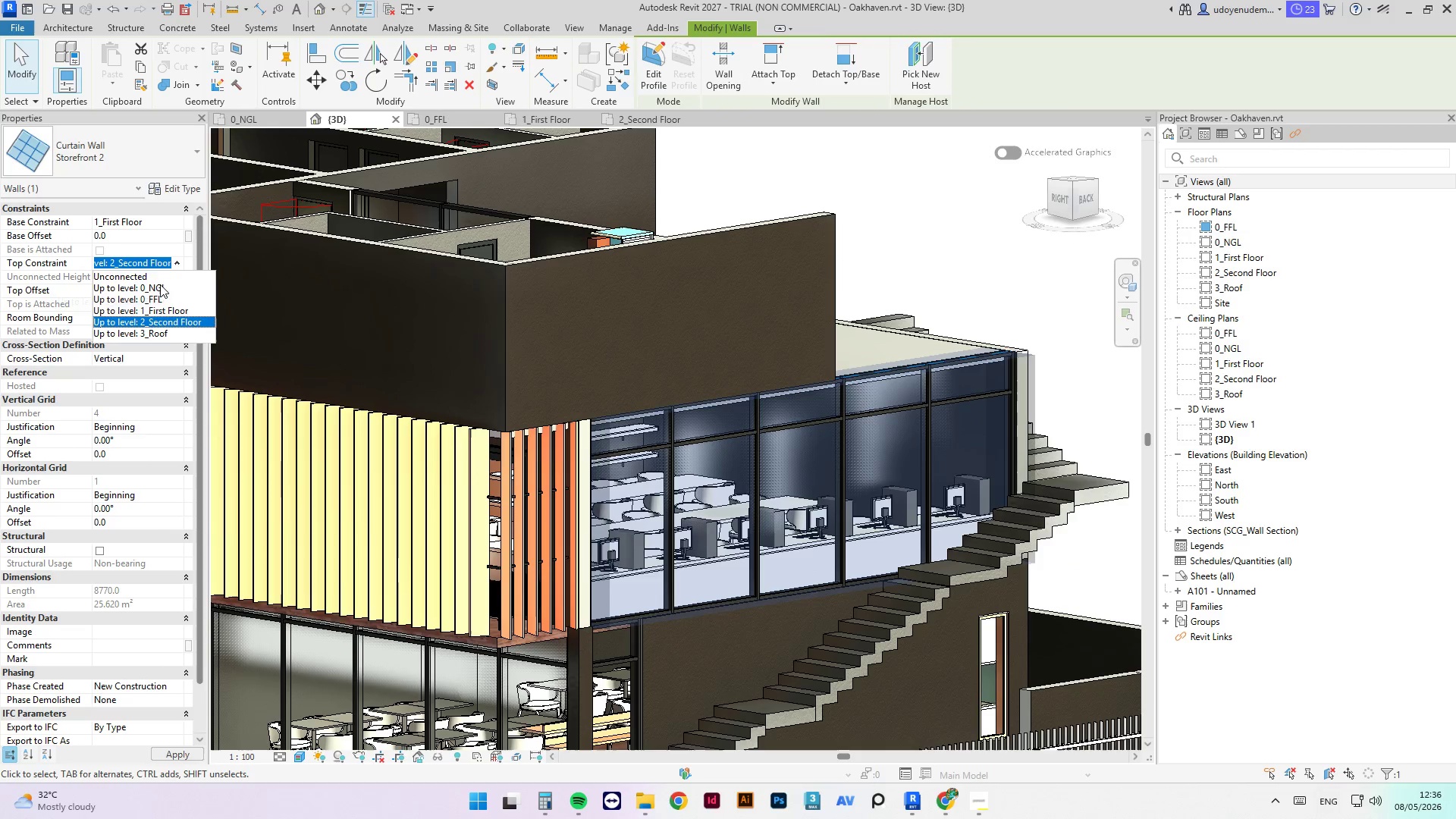 
left_click([156, 276])
 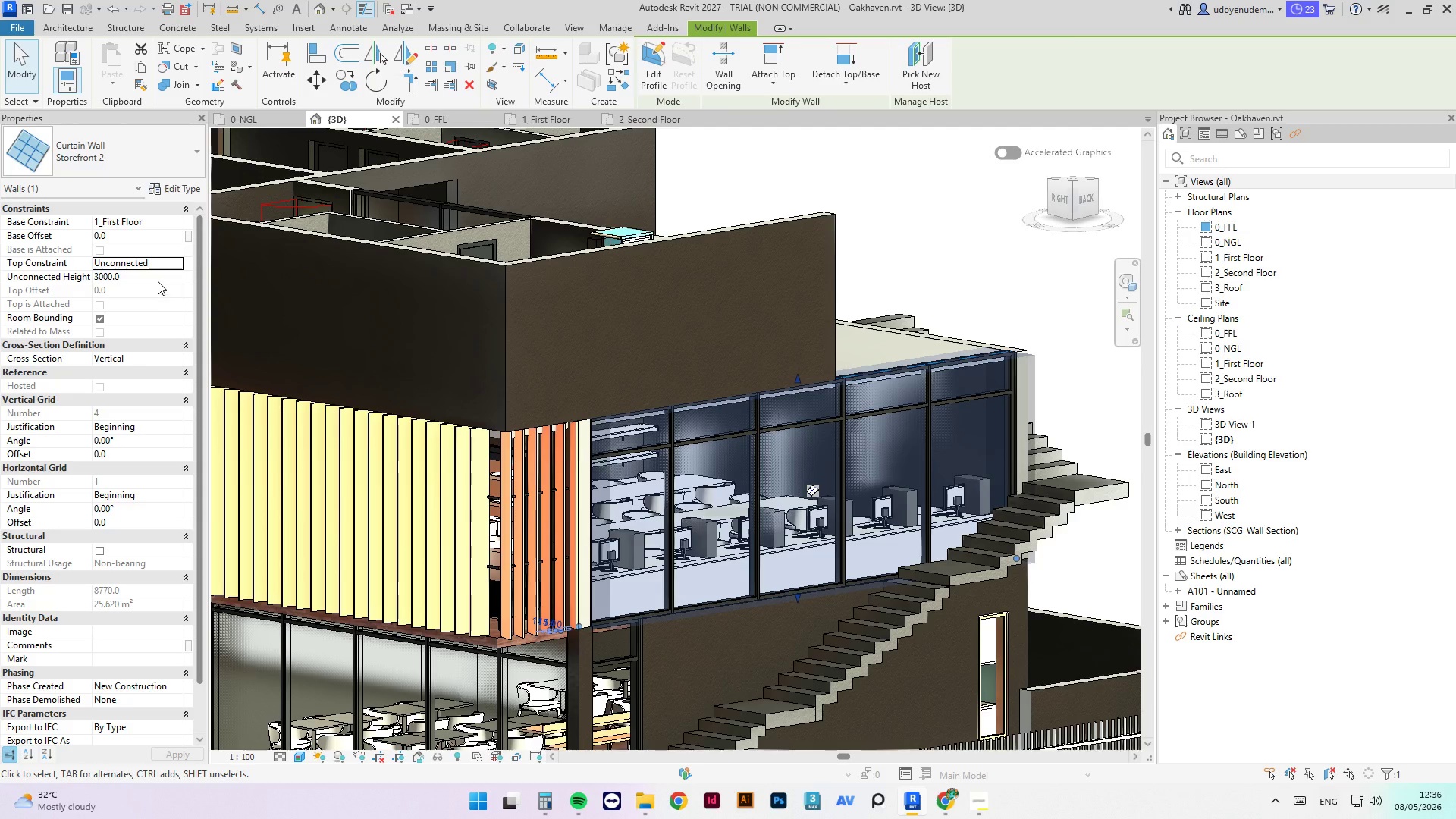 
left_click([159, 276])
 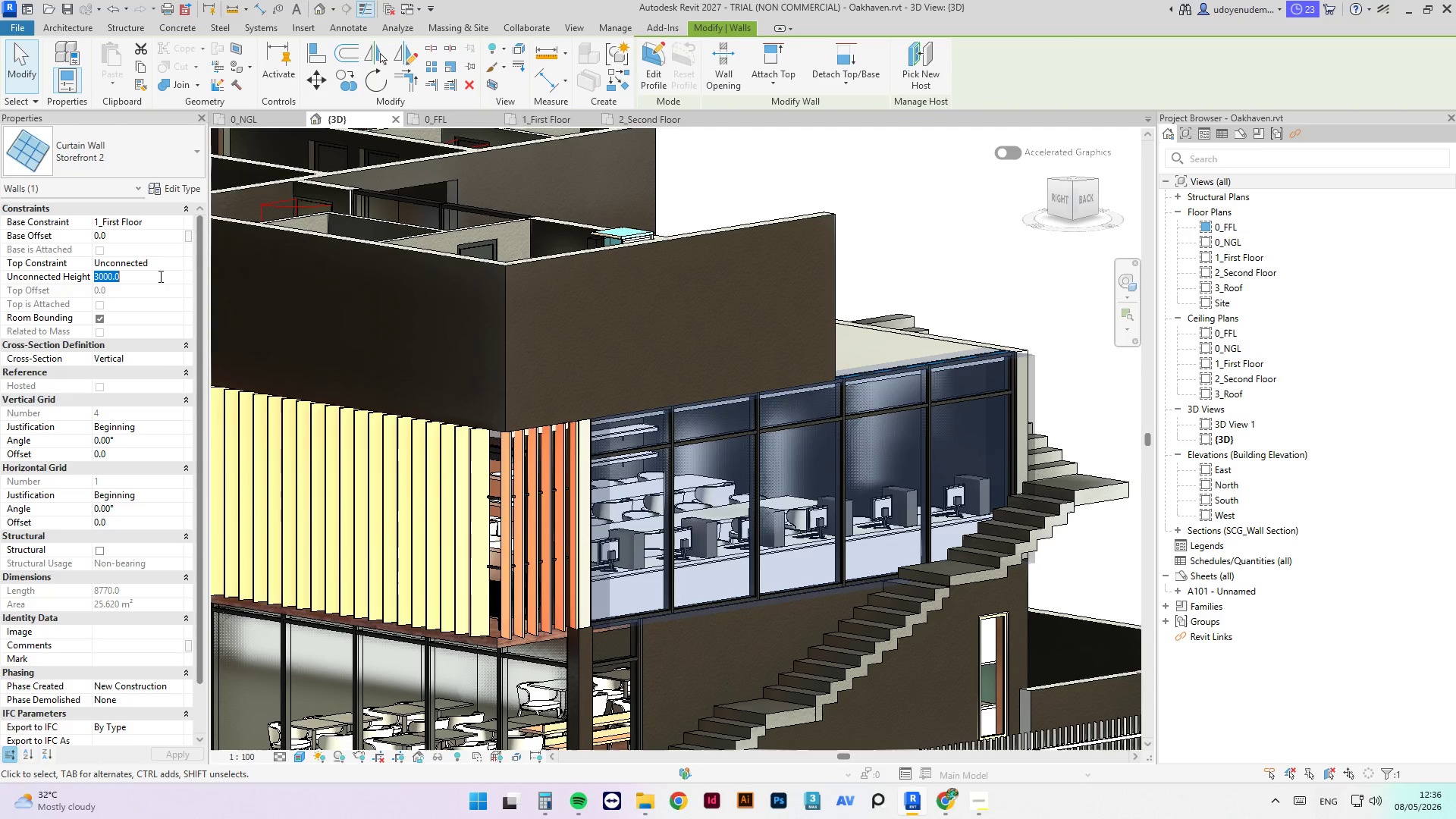 
key(Numpad2)
 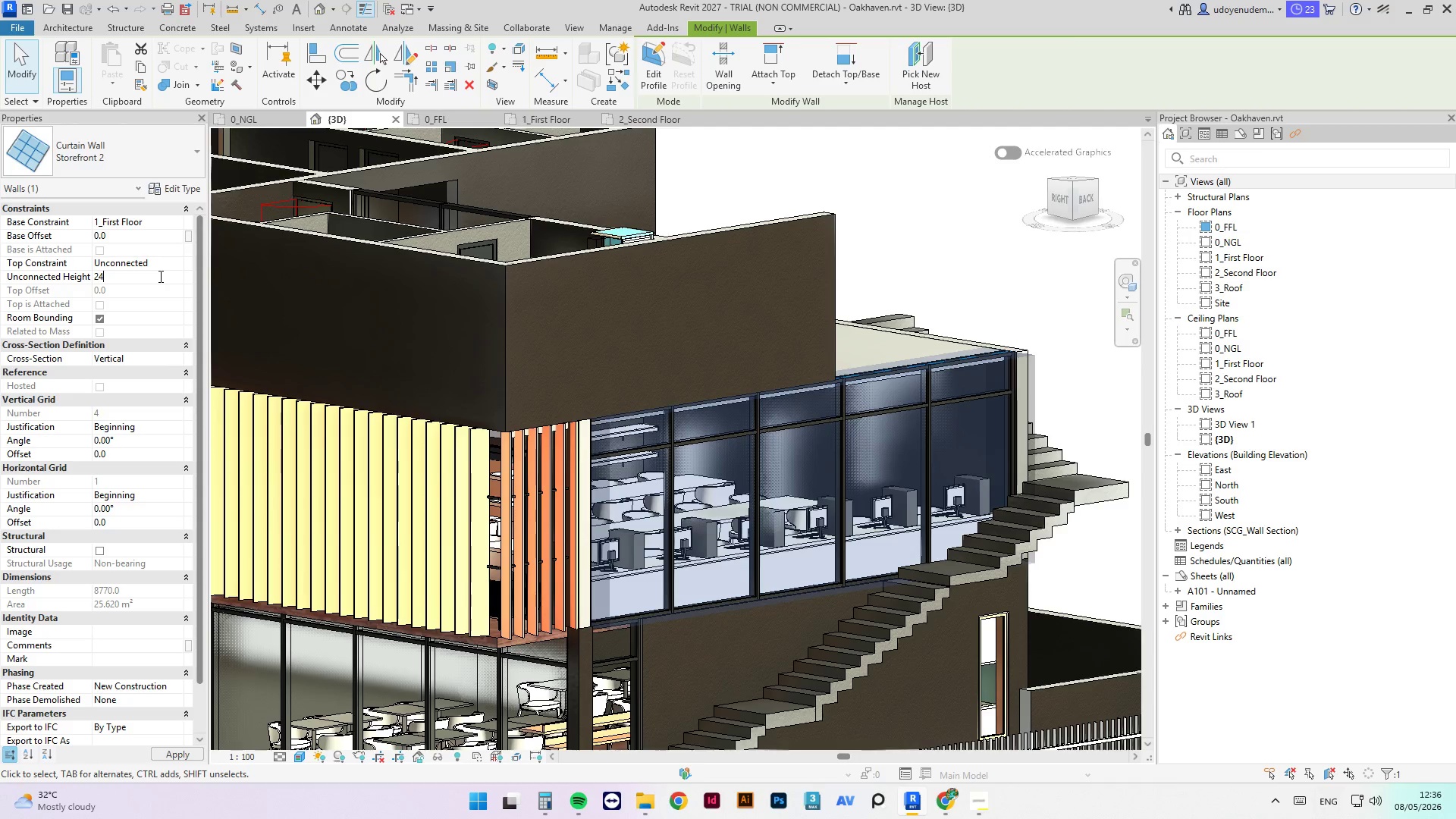 
key(Numpad4)
 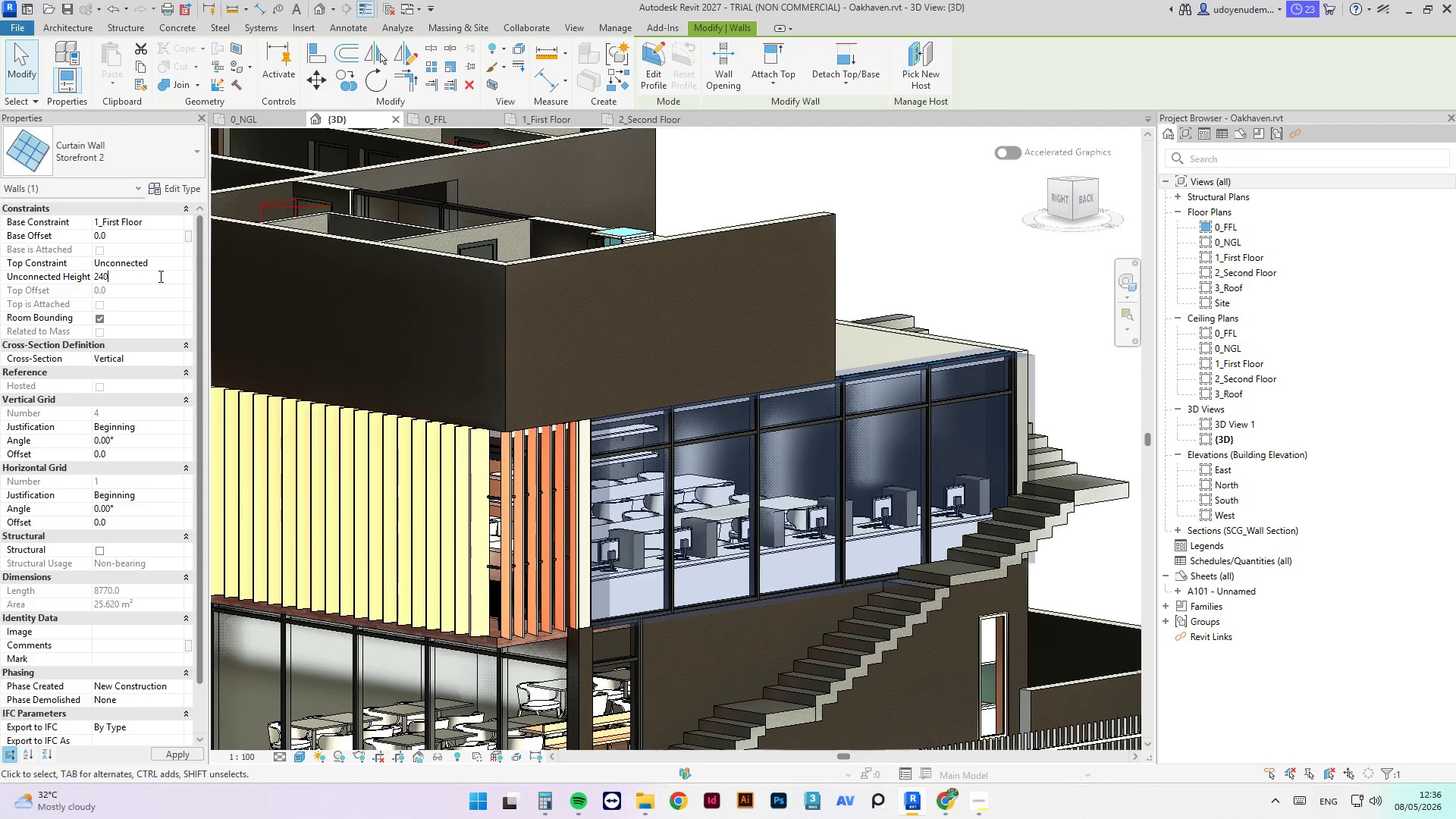 
key(Numpad0)
 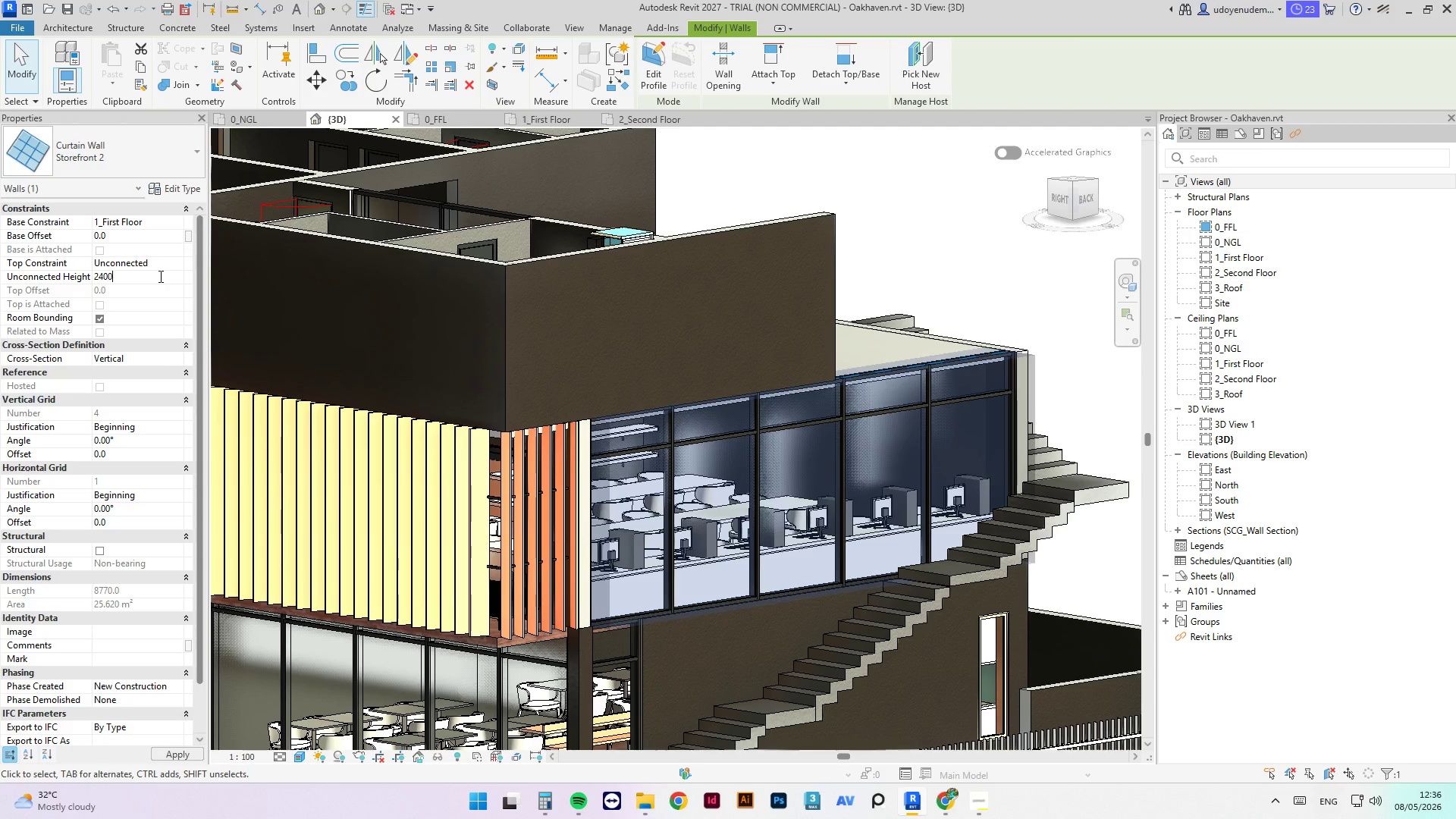 
key(Numpad0)
 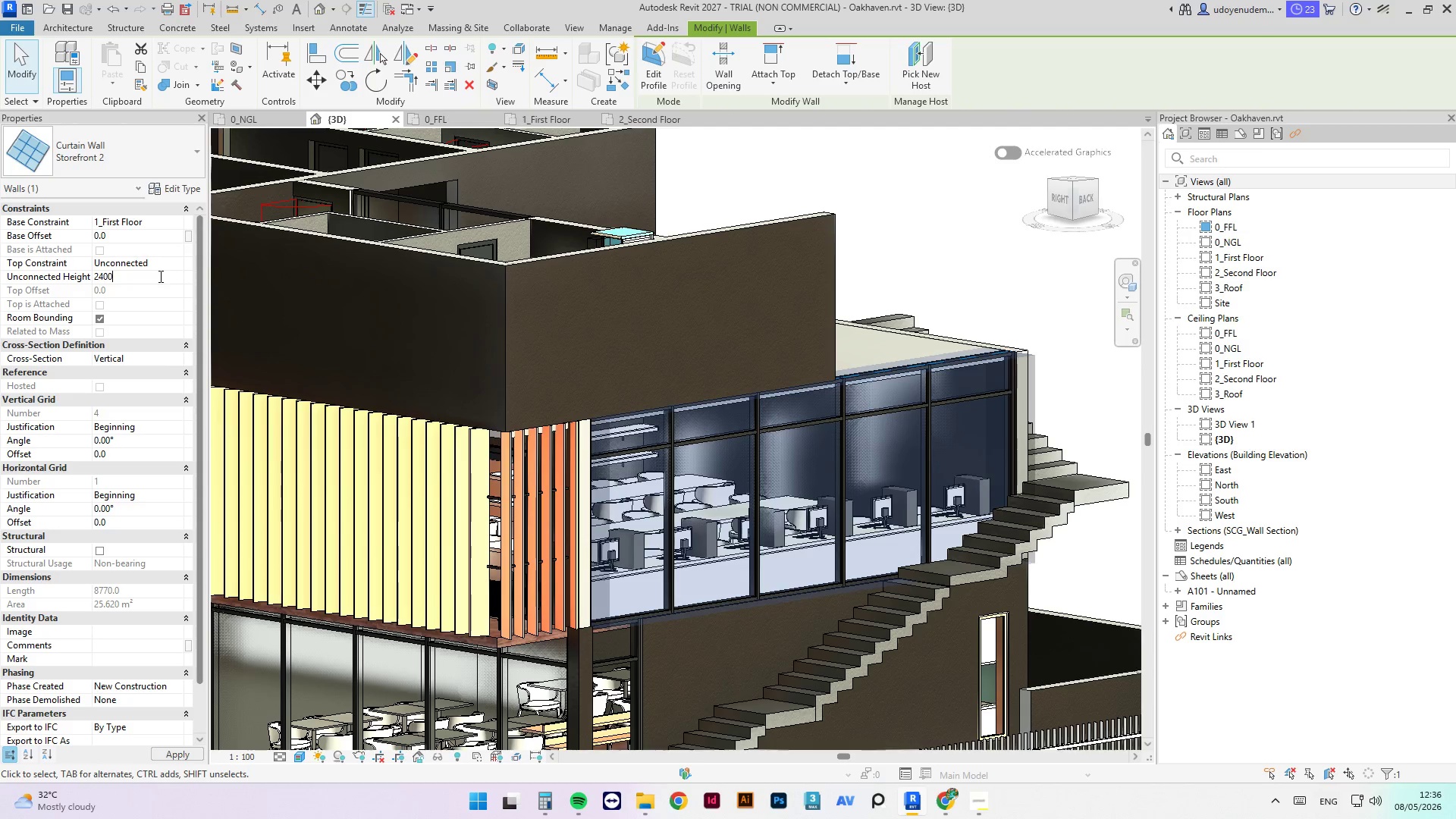 
key(NumpadEnter)
 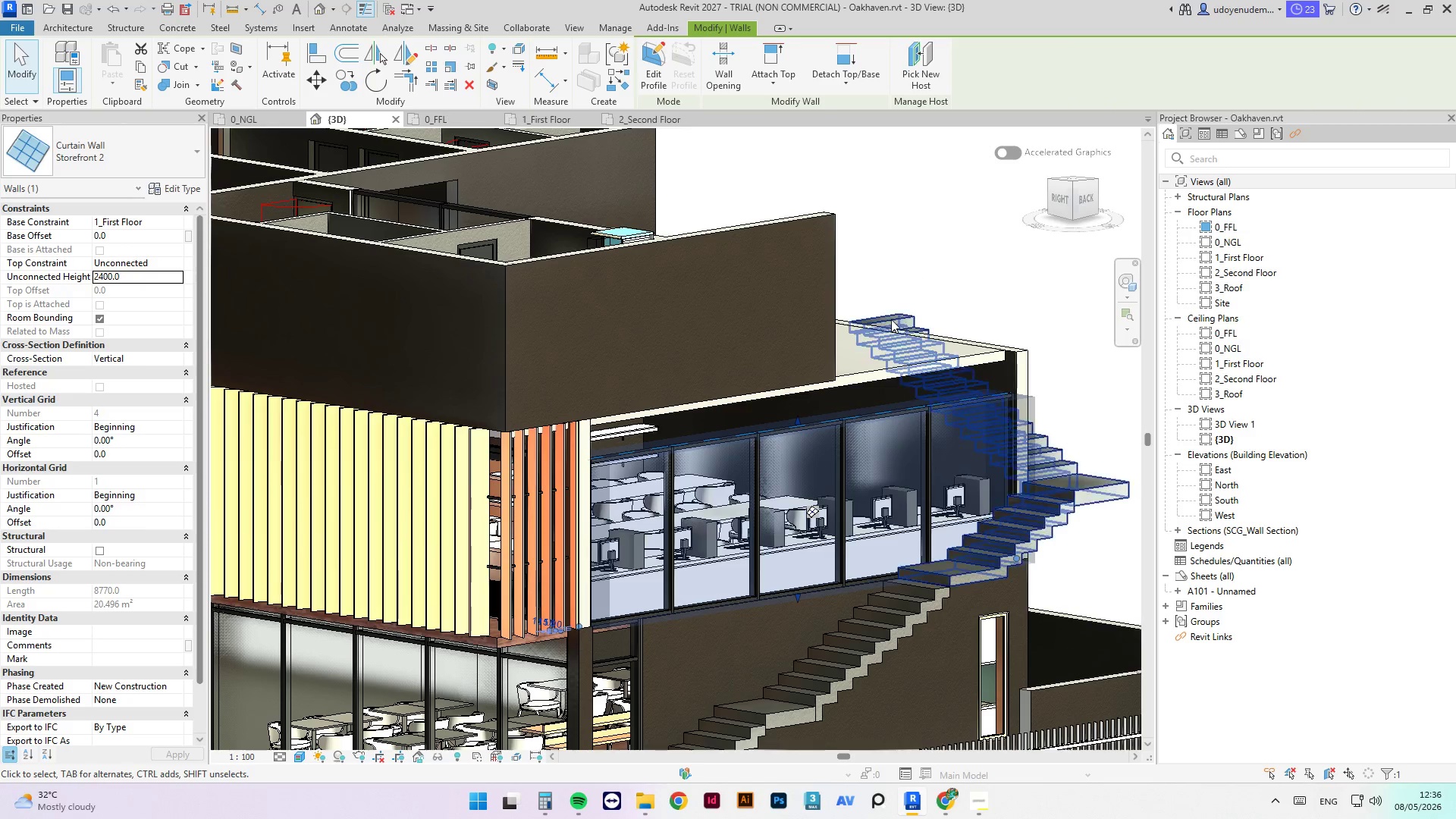 
wait(7.77)
 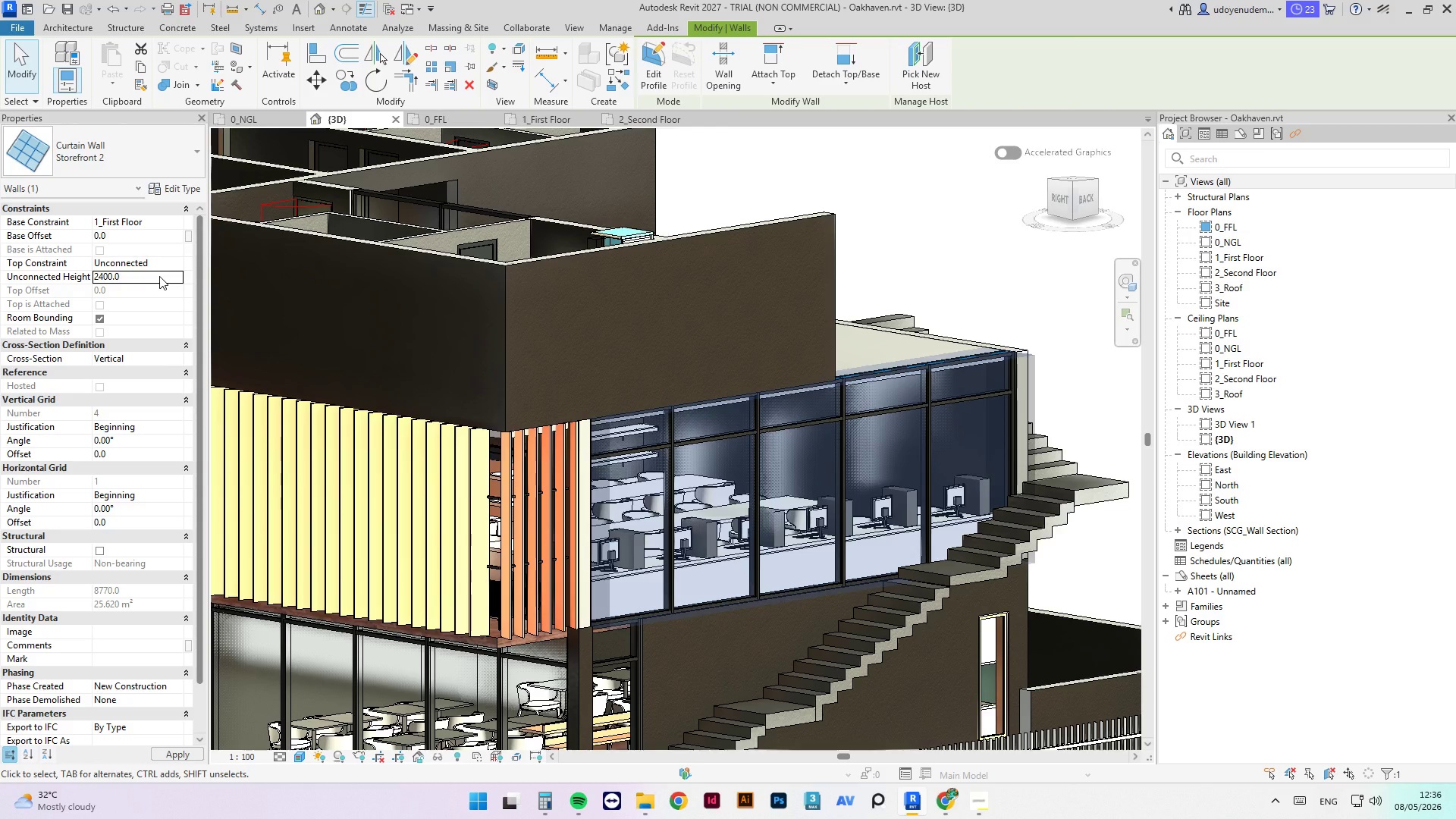 
left_click([123, 233])
 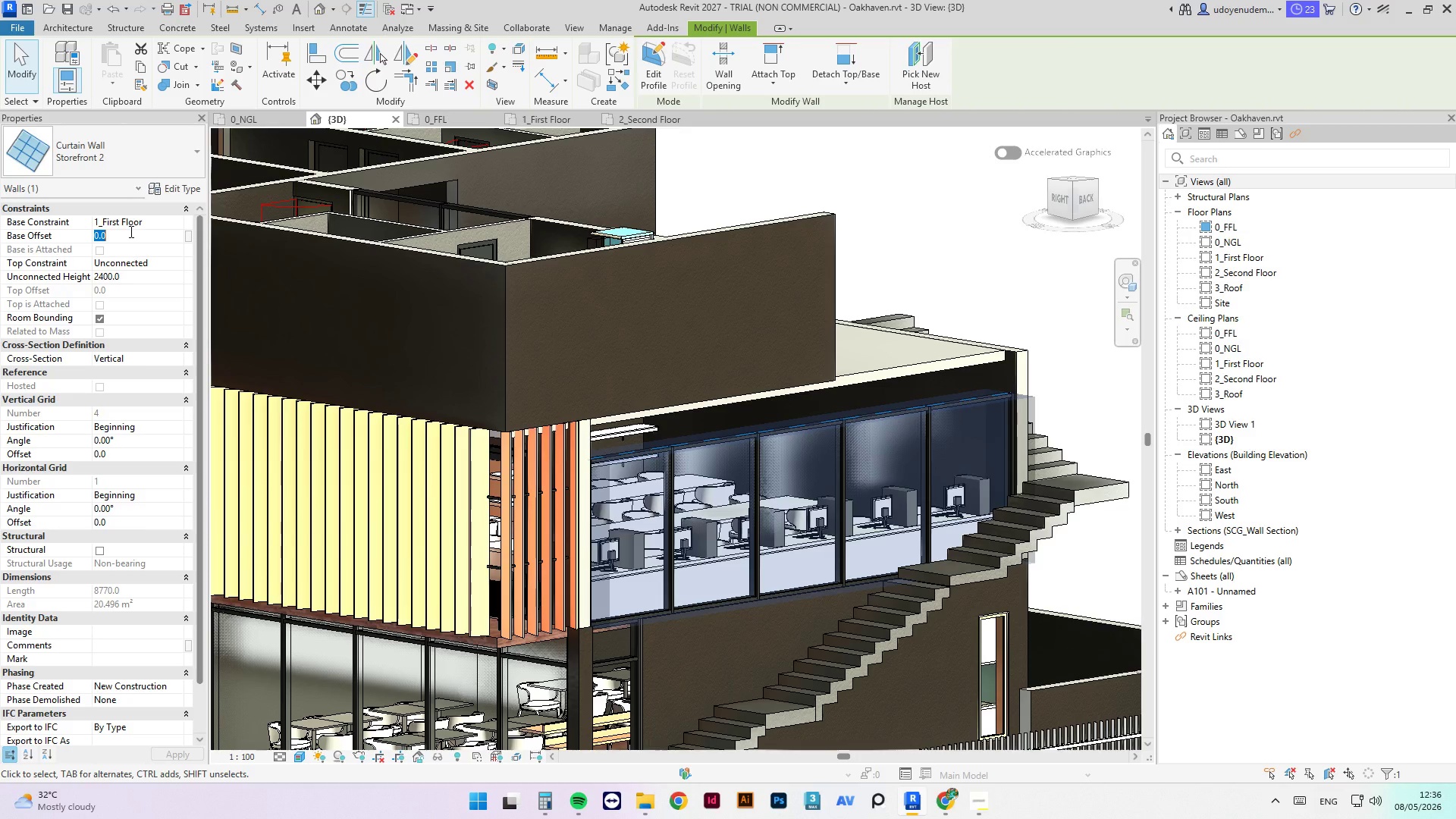 
key(Numpad2)
 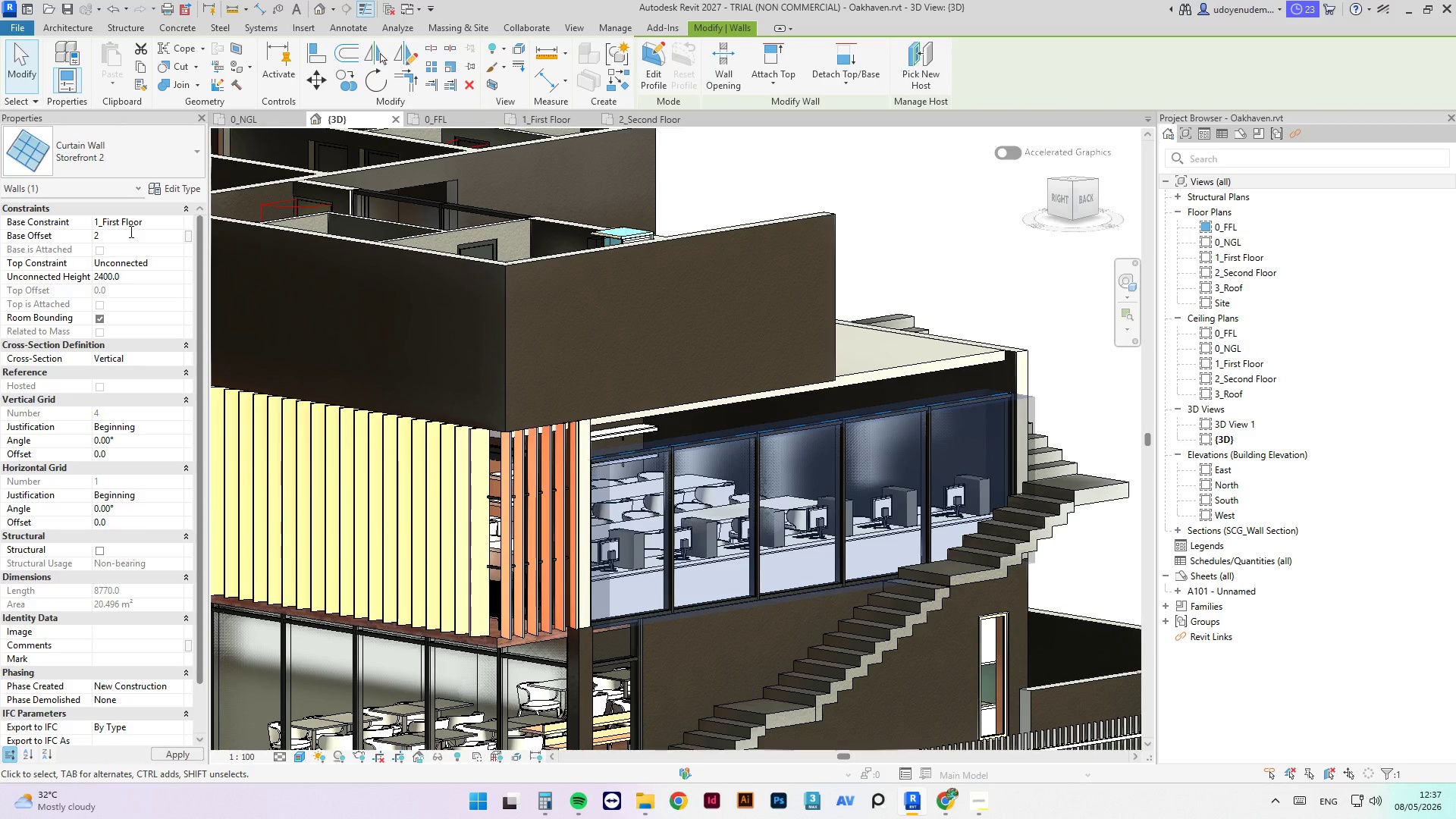 
key(Backspace)
 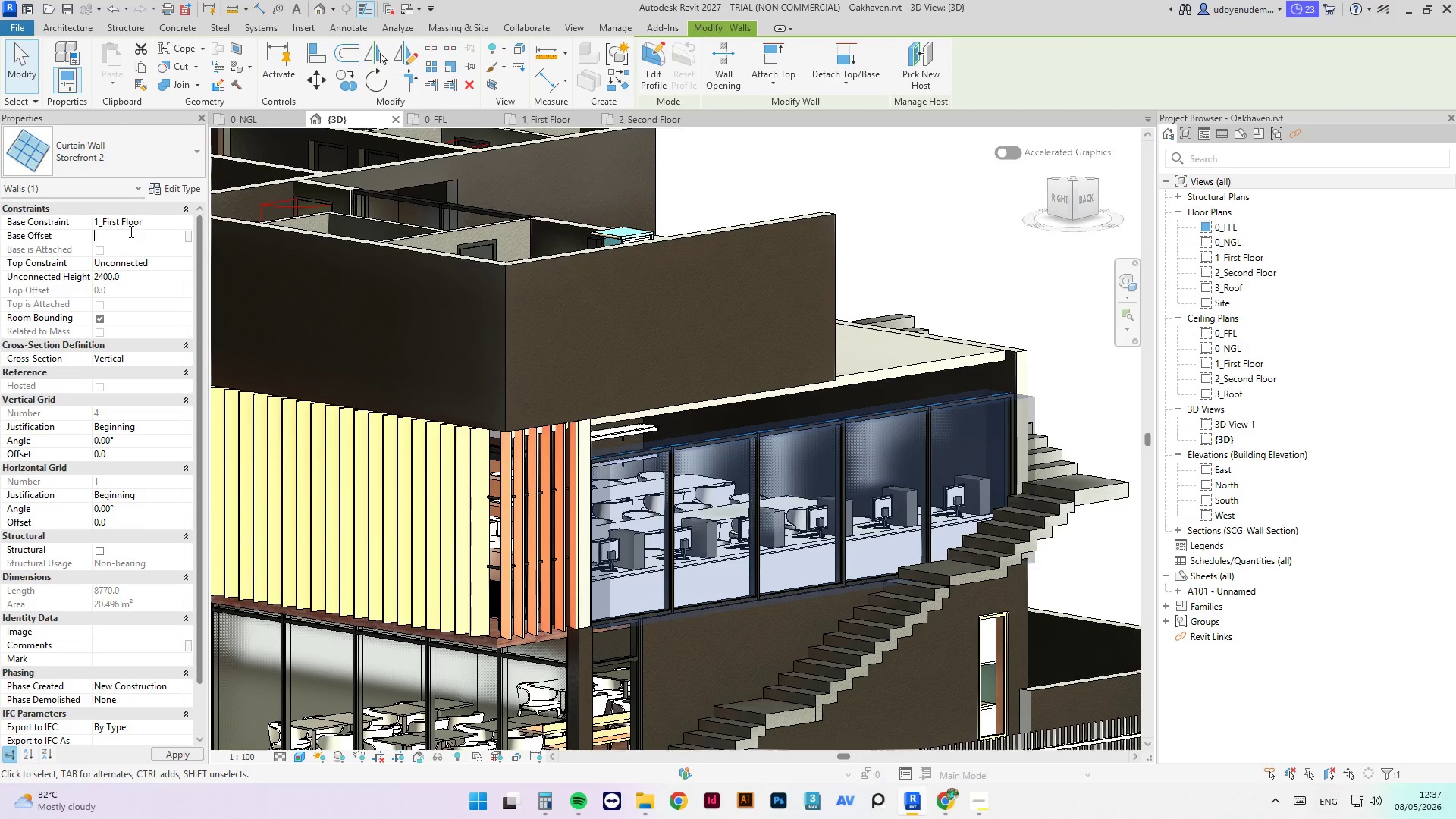 
key(Numpad9)
 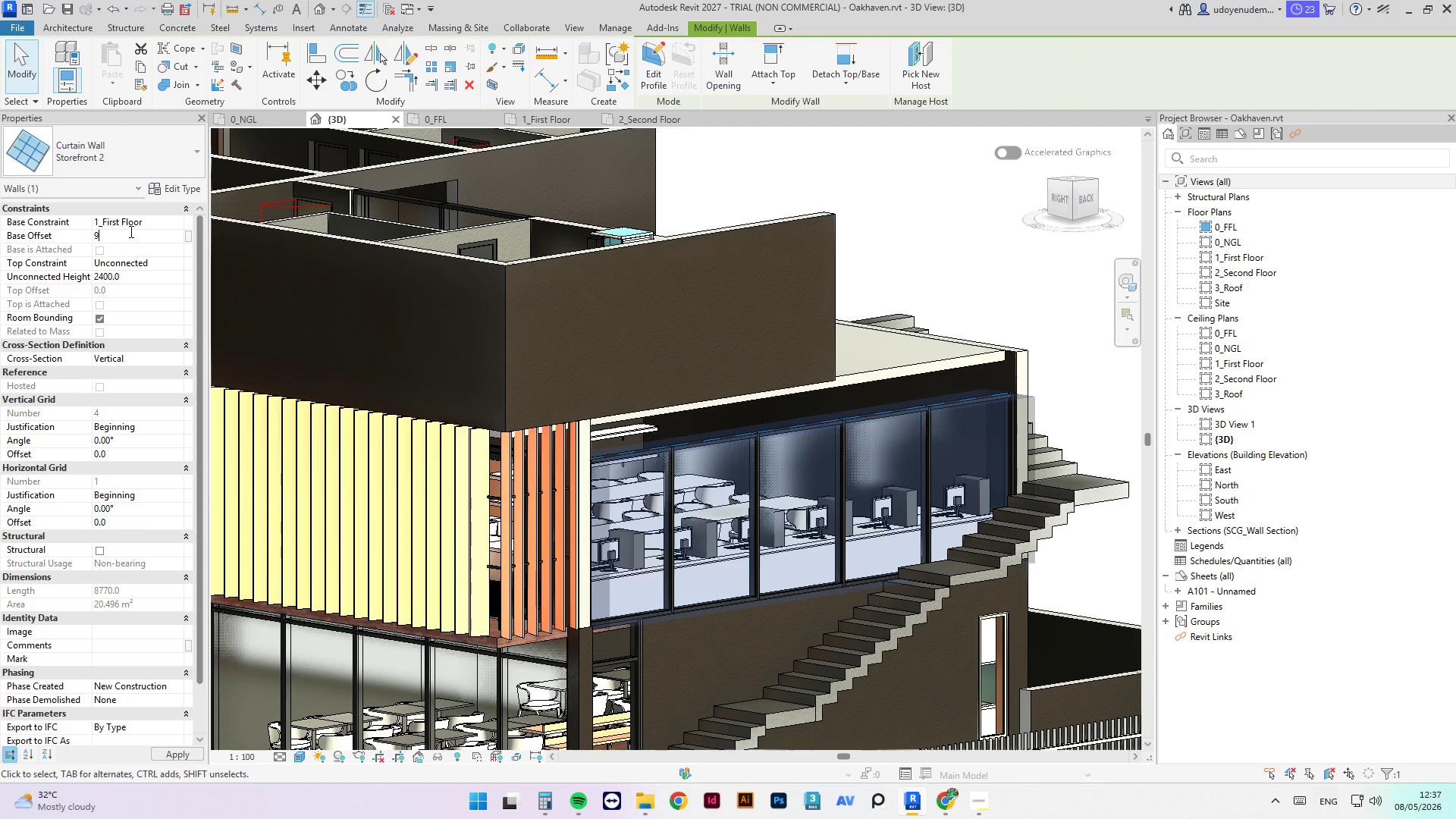 
key(Numpad0)
 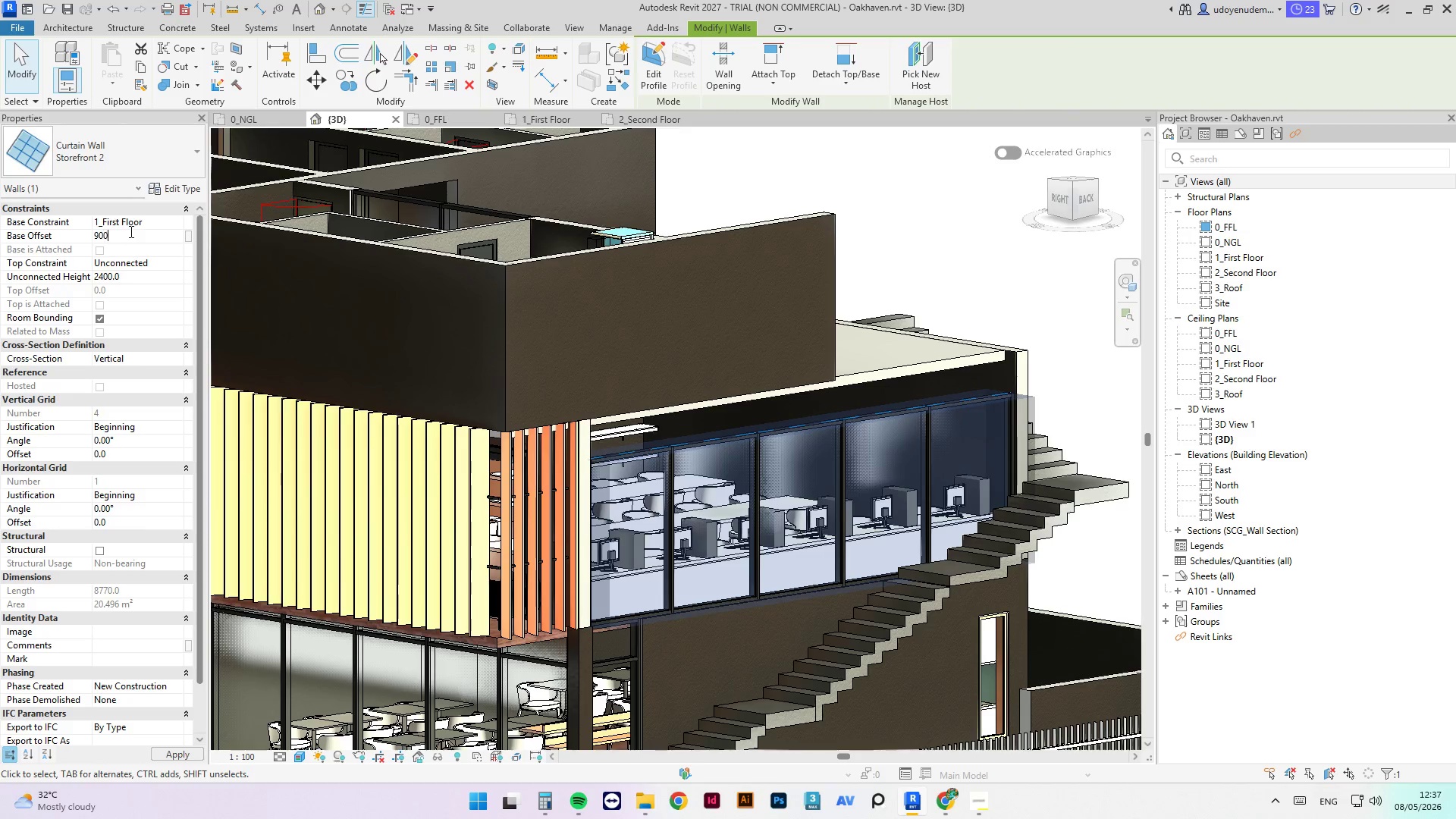 
key(Numpad0)
 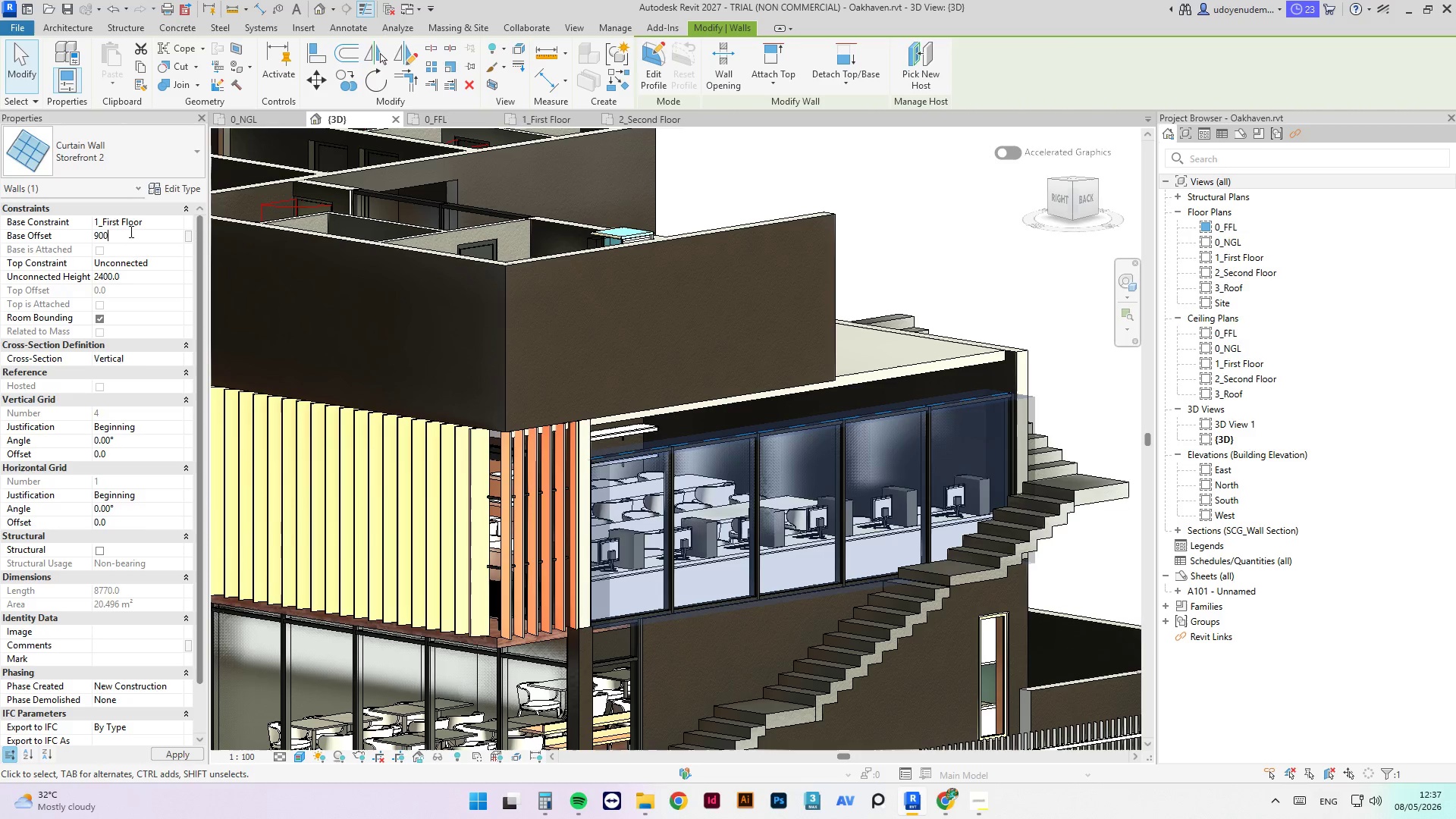 
key(NumpadEnter)
 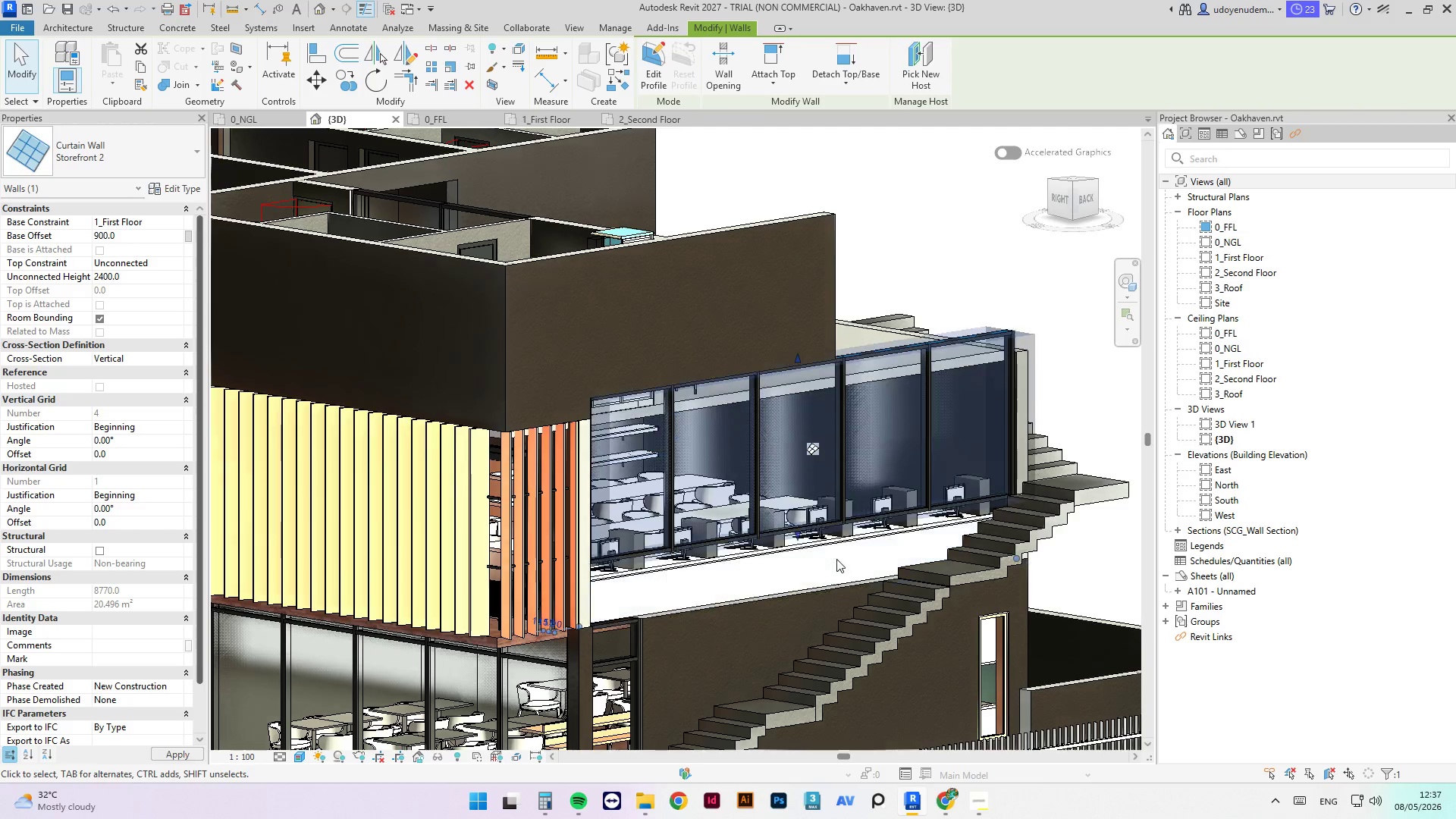 
wait(14.2)
 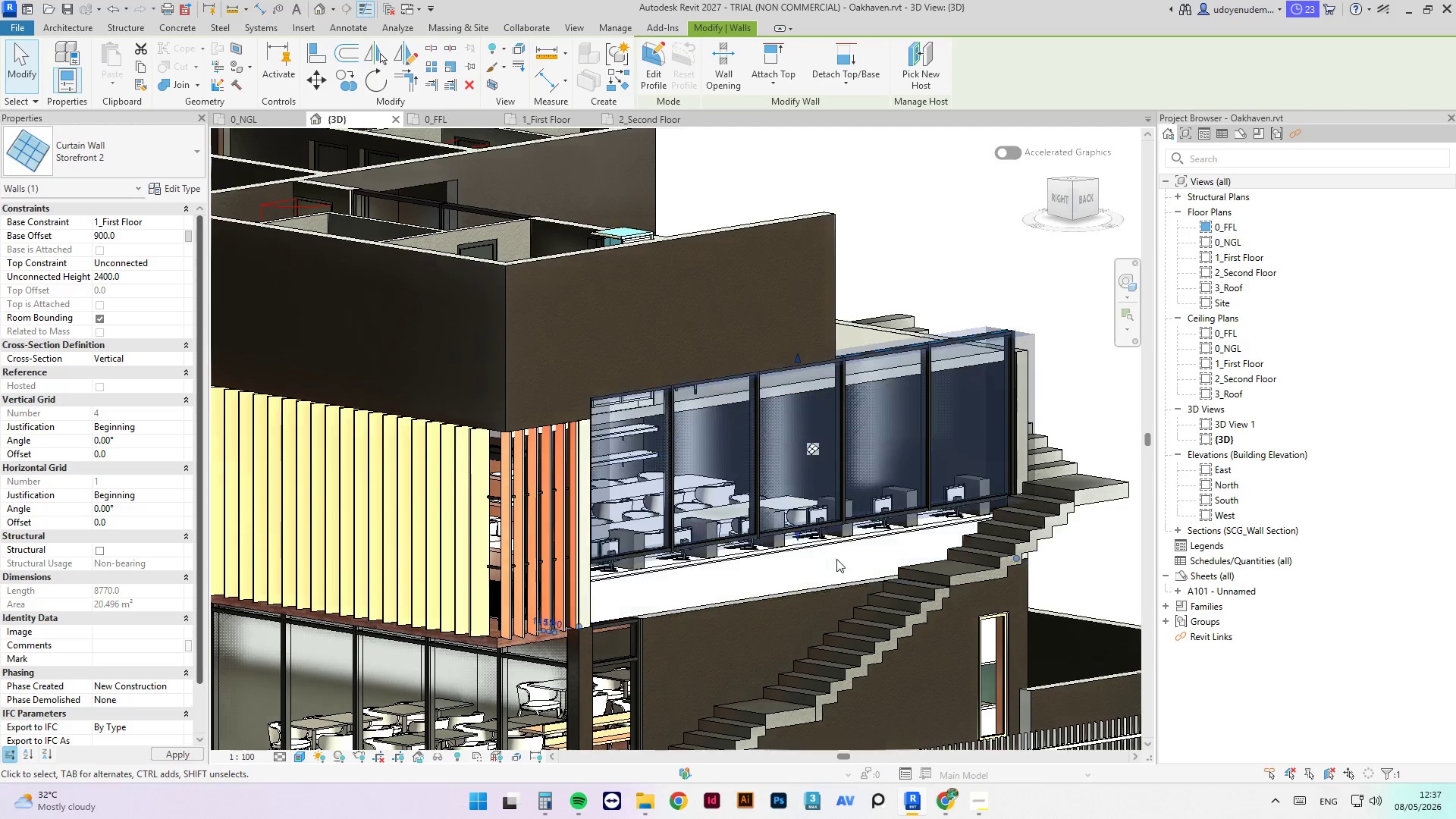 
left_click([141, 278])
 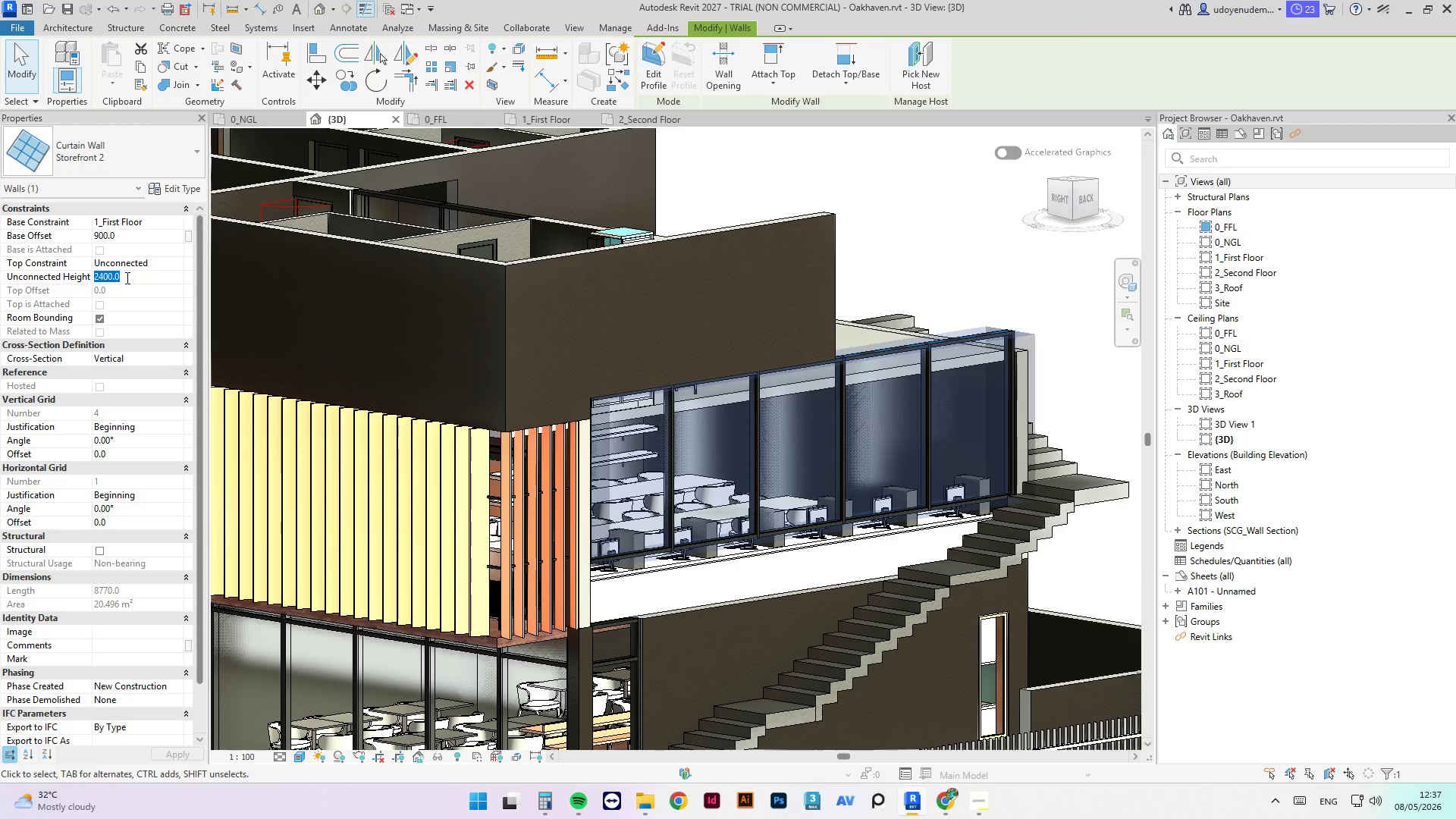 
key(Numpad1)
 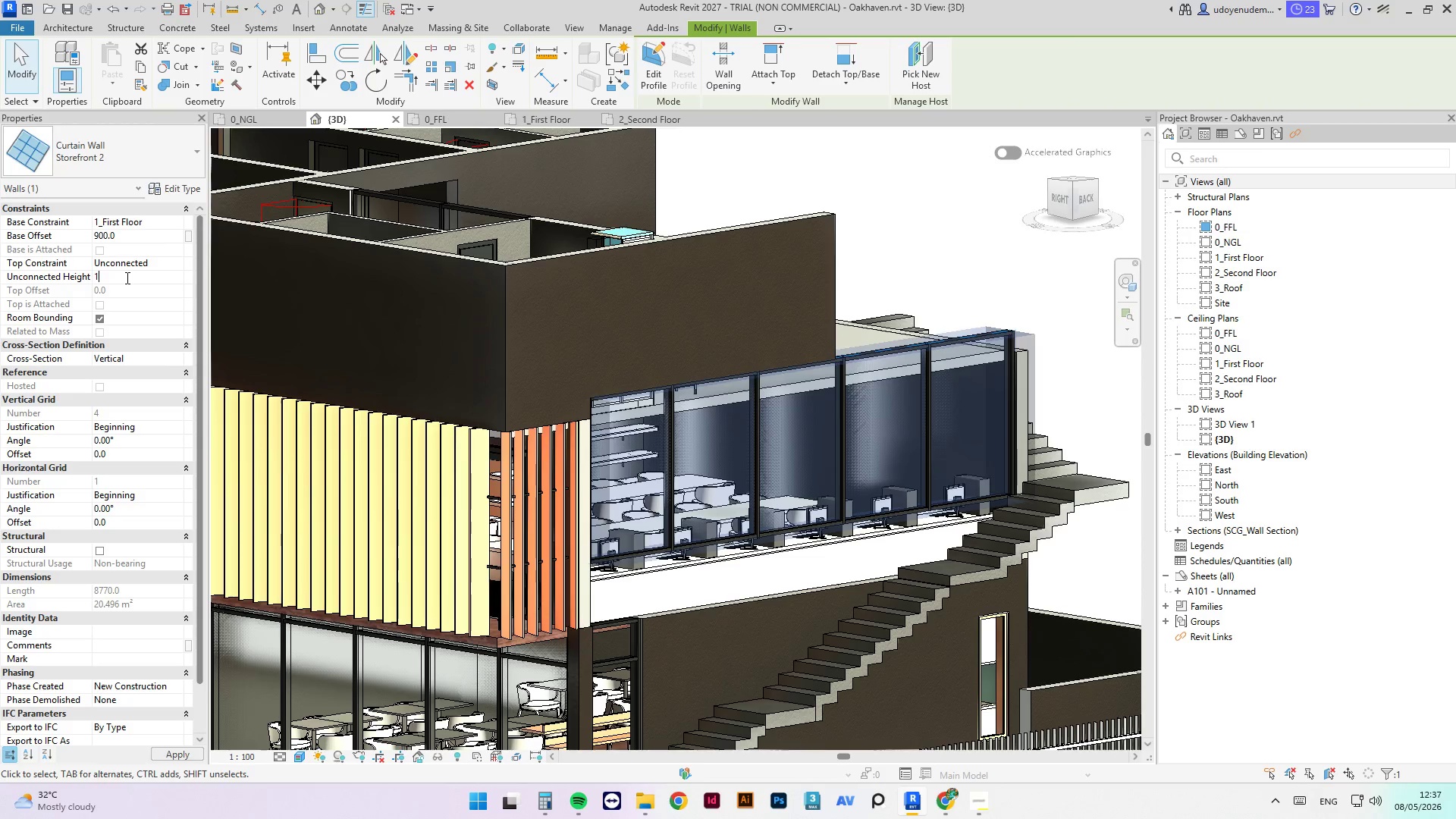 
key(Numpad2)
 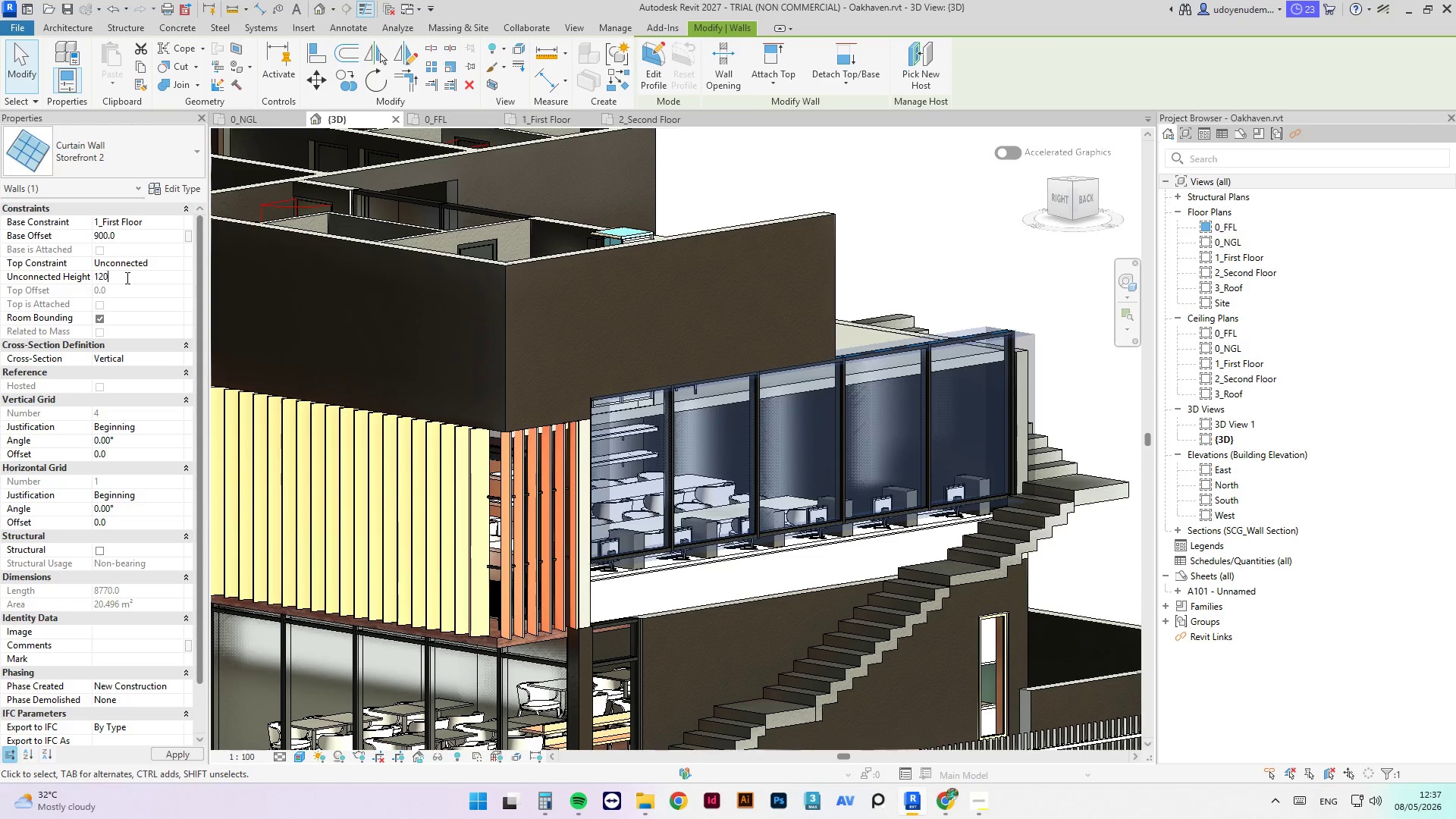 
key(Numpad0)
 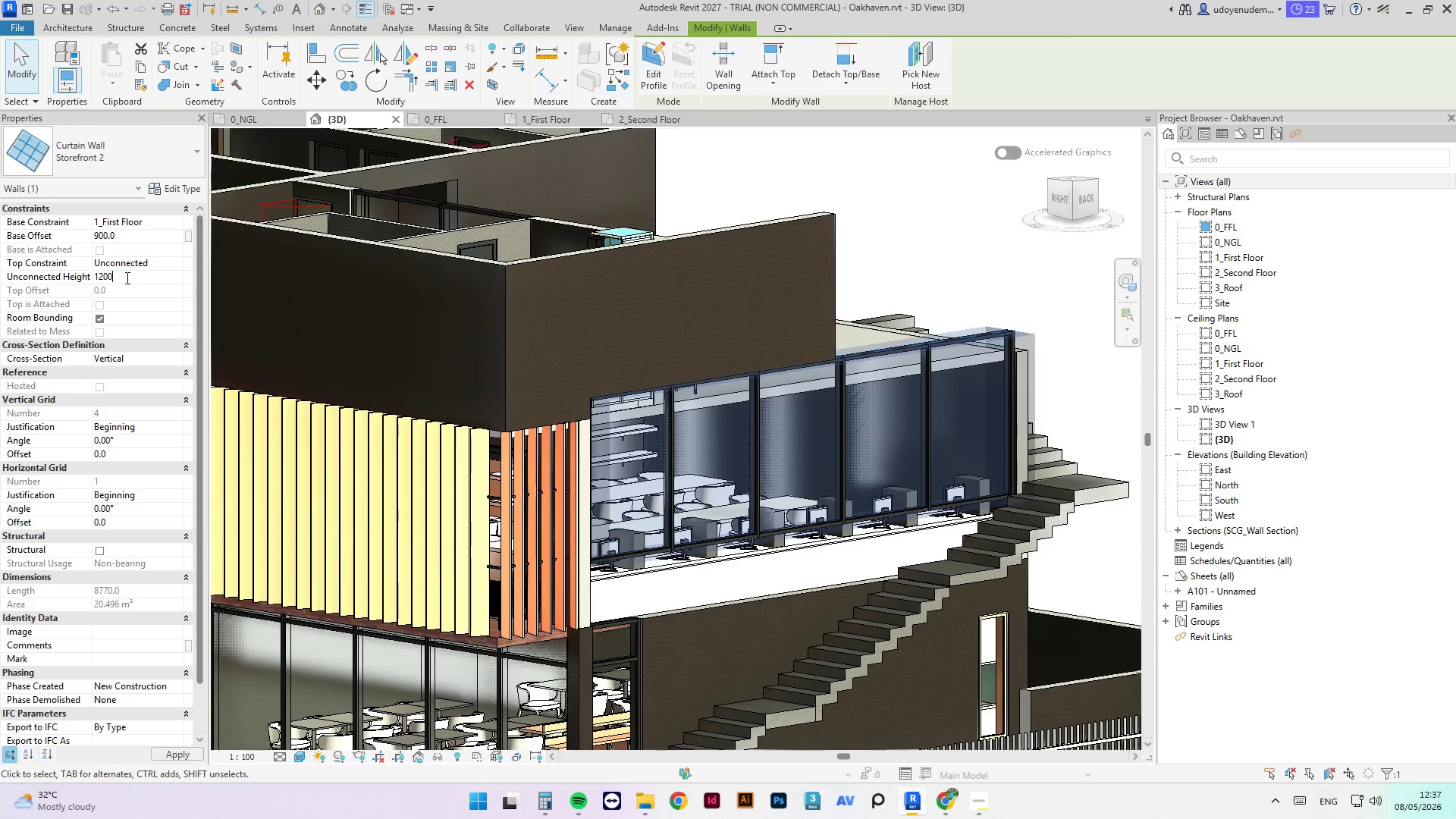 
key(Numpad0)
 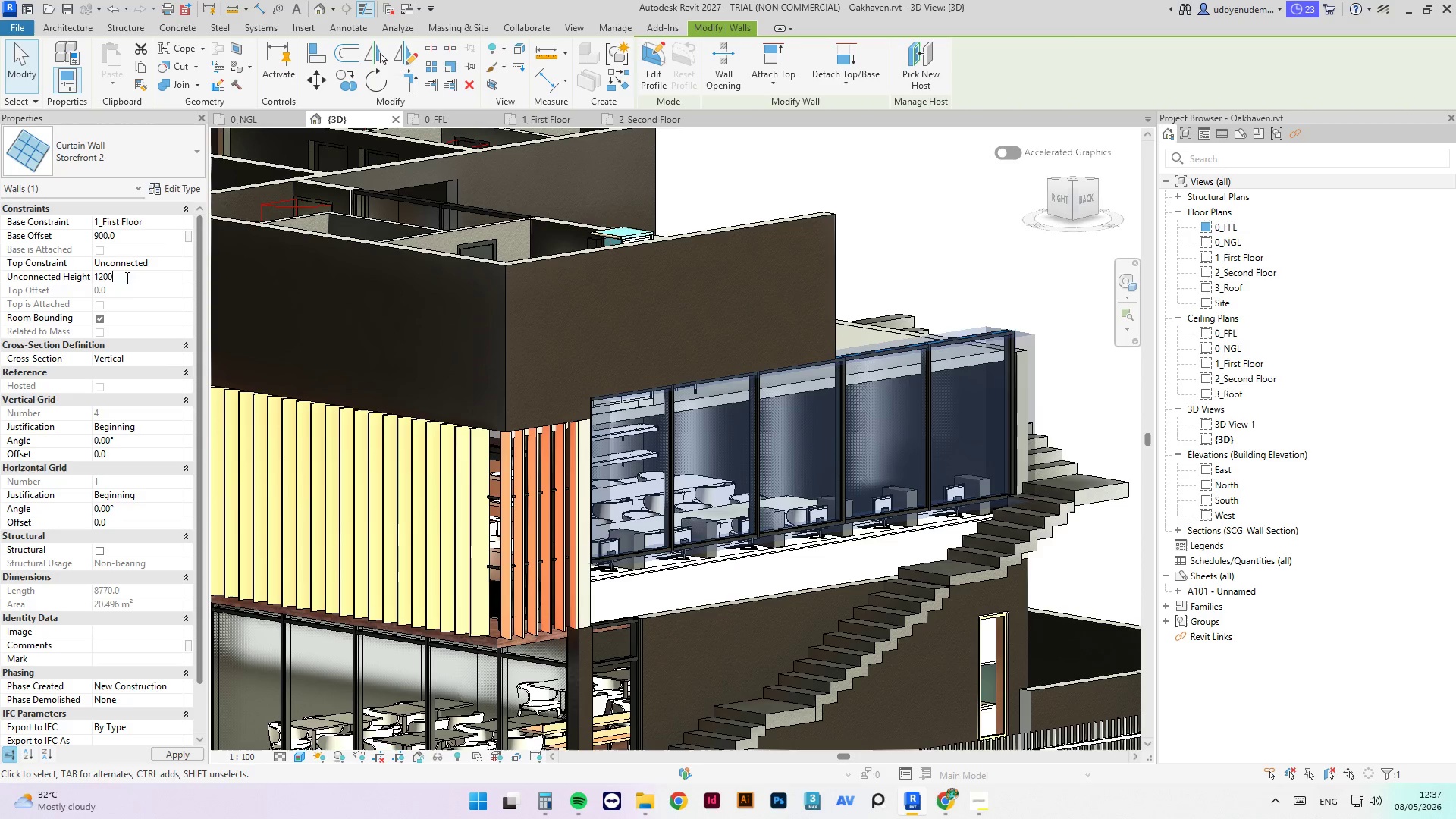 
key(NumpadEnter)
 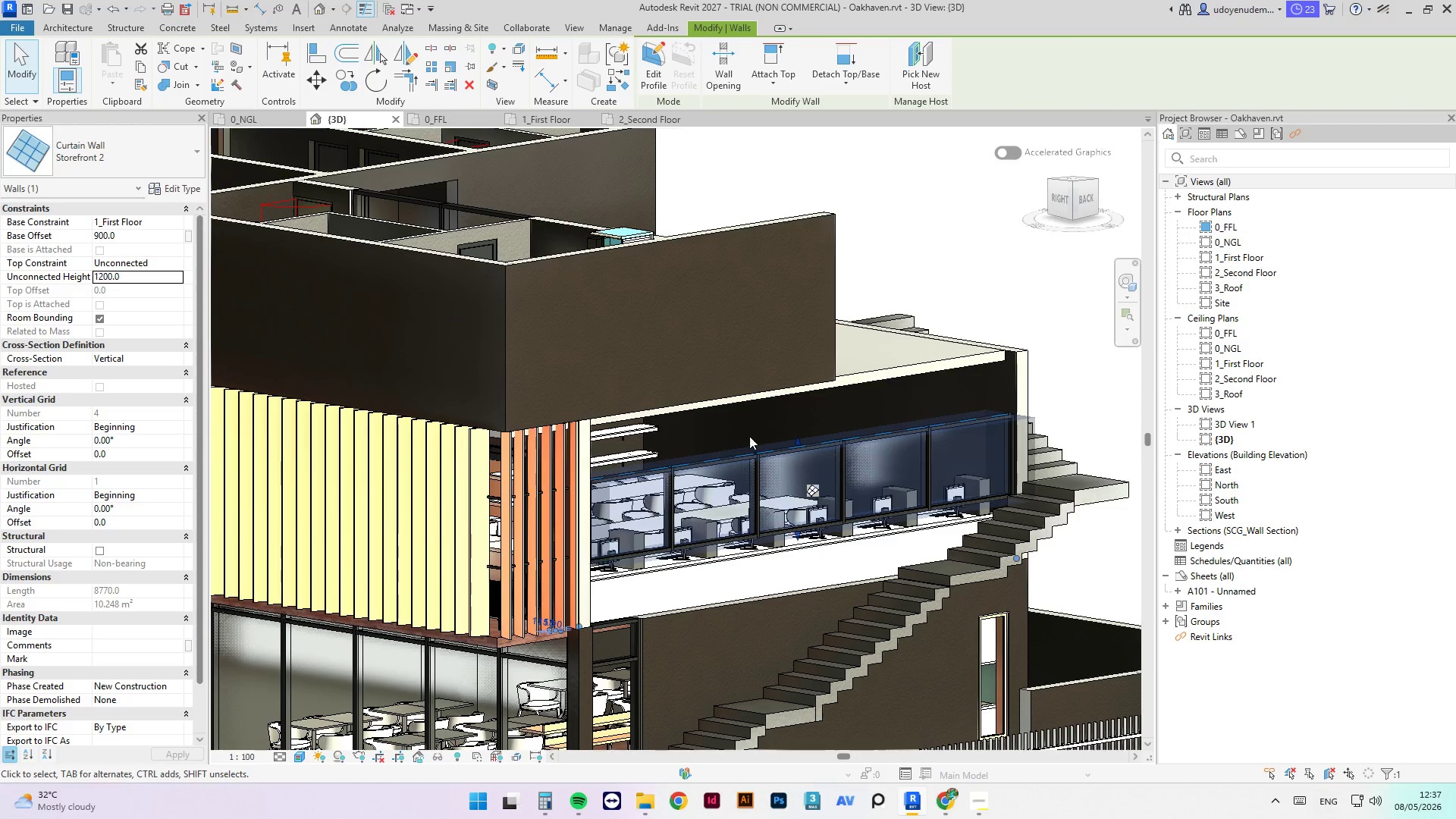 
scroll: coordinate [625, 446], scroll_direction: up, amount: 2.0
 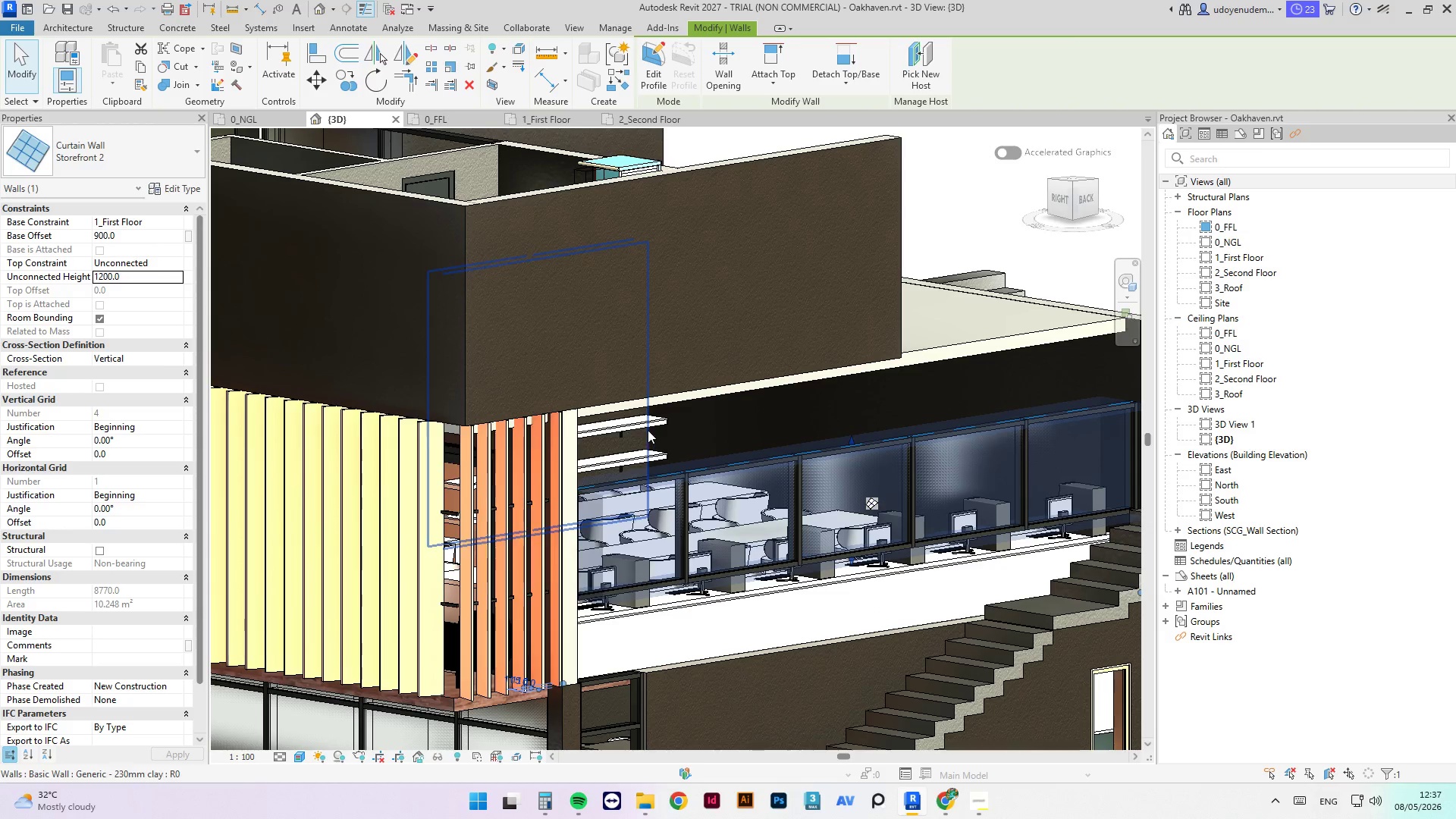 
left_click([648, 422])
 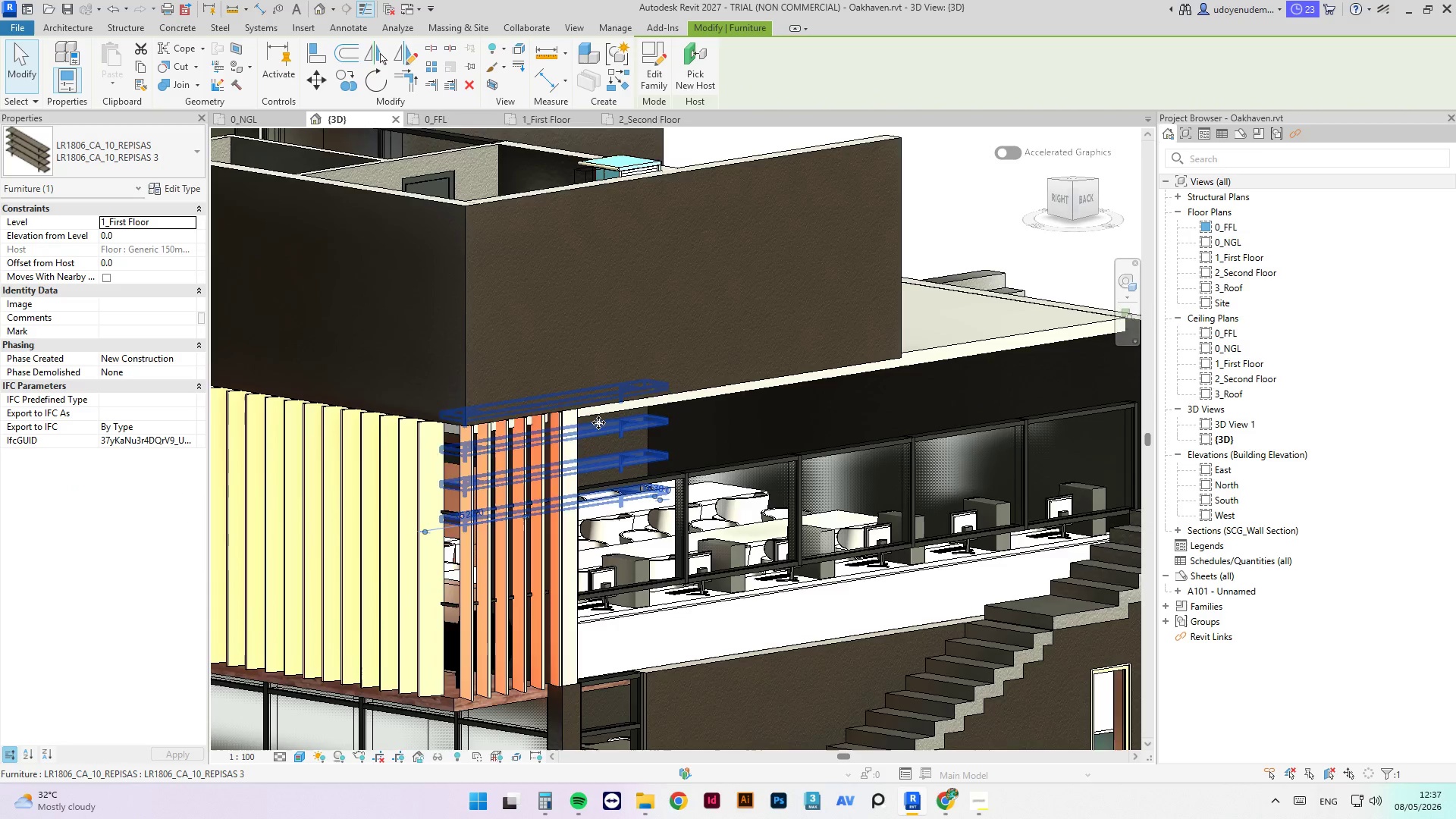 
hold_key(key=ShiftLeft, duration=1.86)
 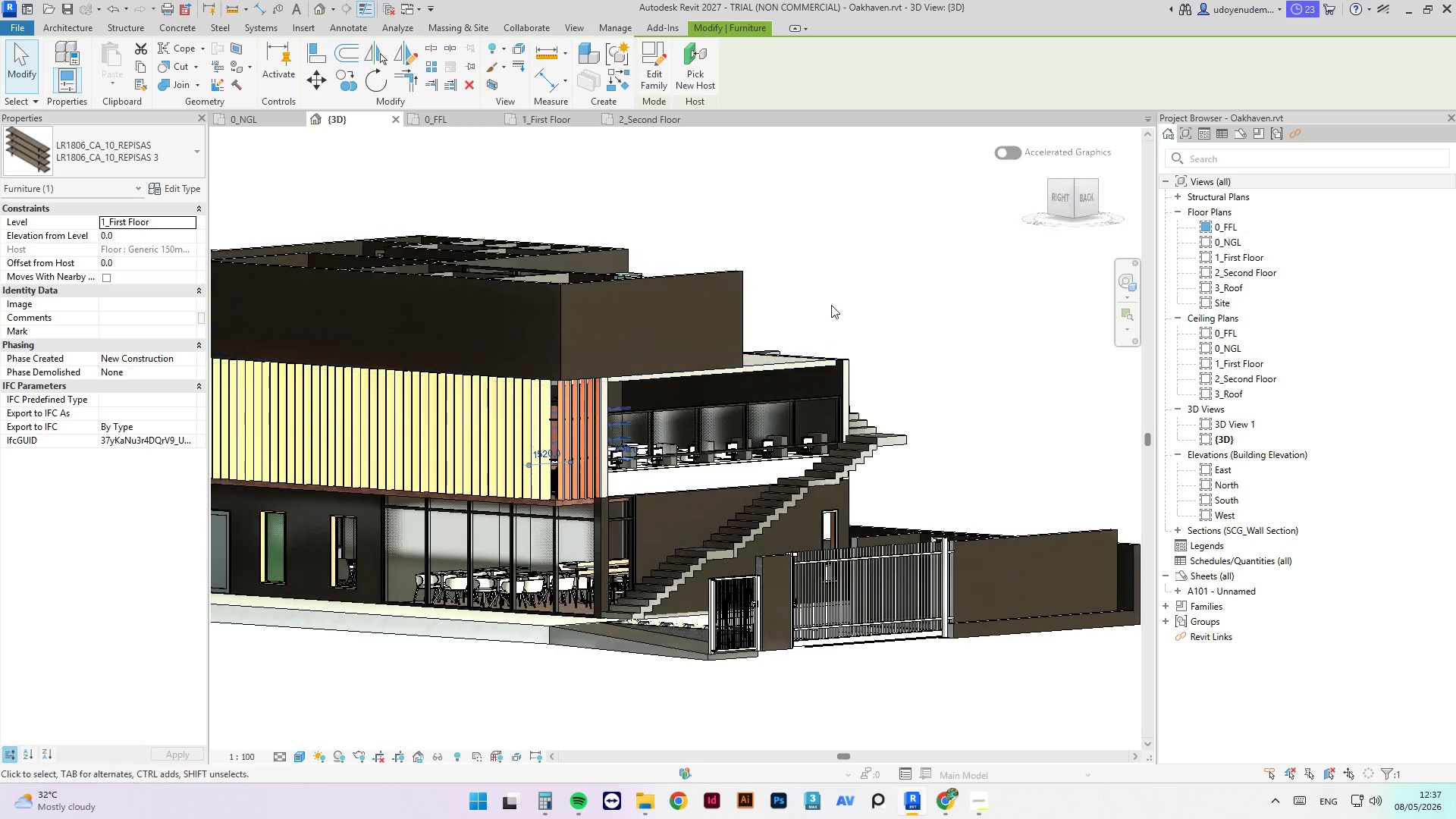 
scroll: coordinate [606, 419], scroll_direction: down, amount: 6.0
 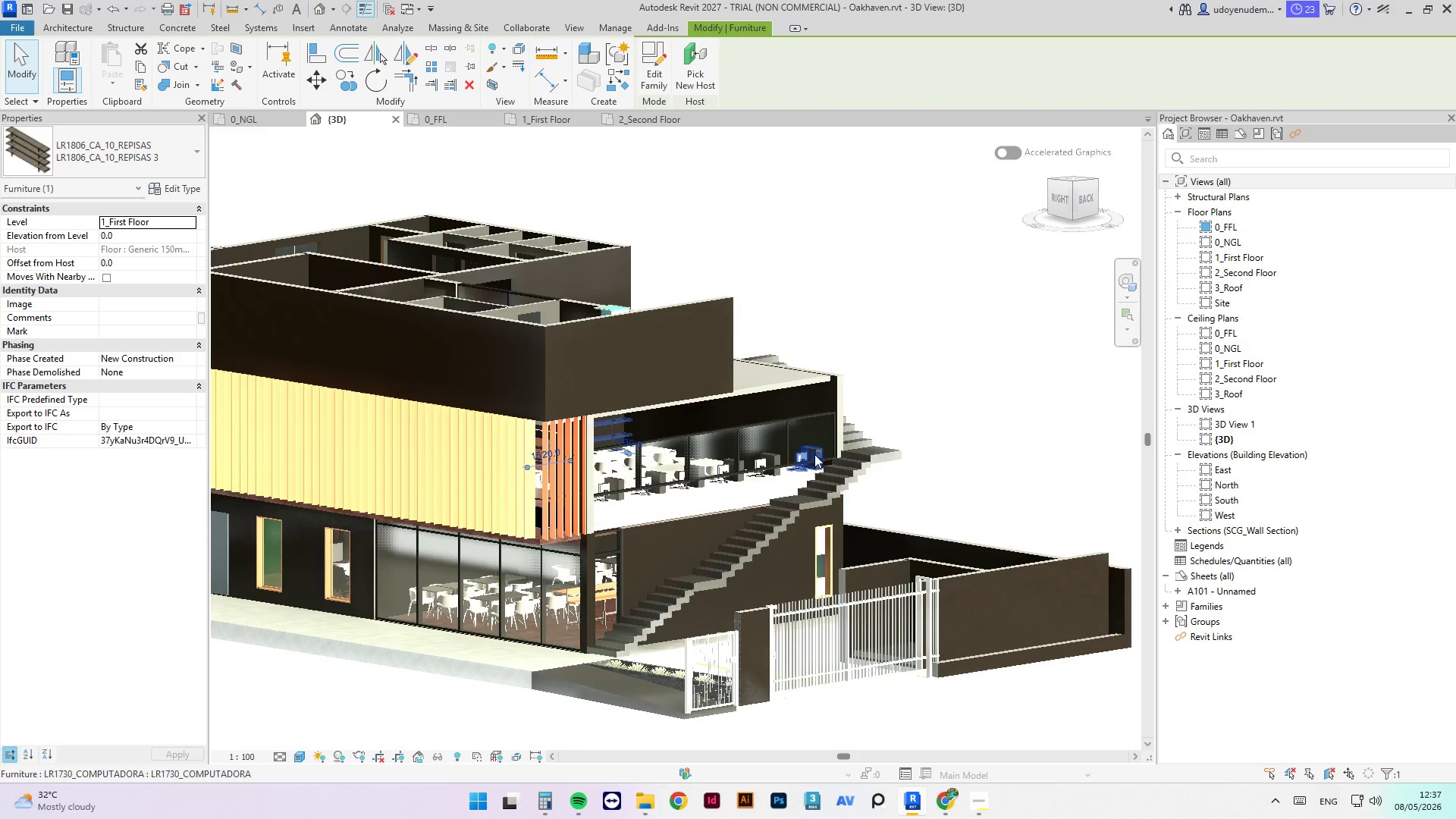 
left_click([833, 300])
 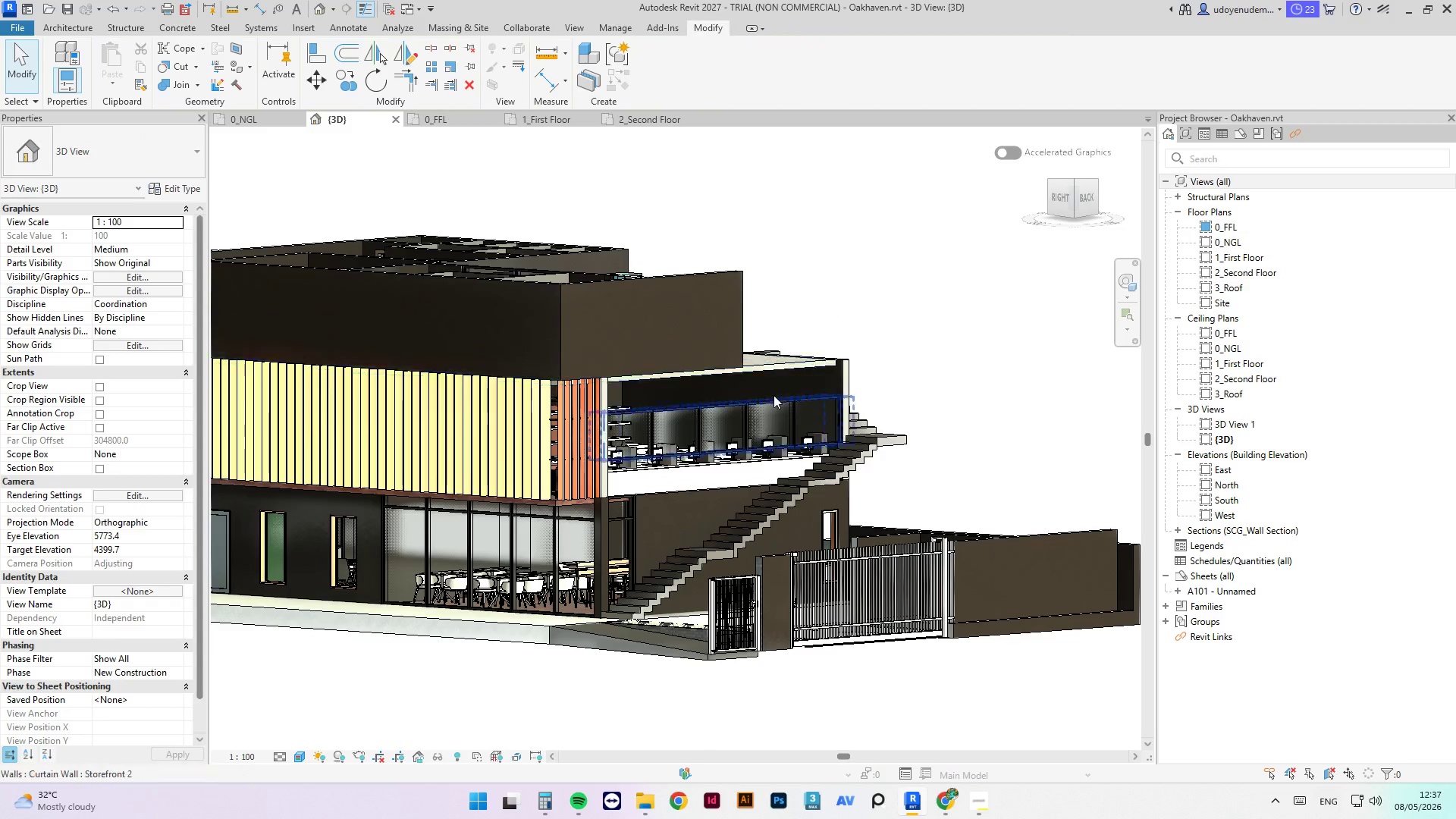 
scroll: coordinate [448, 376], scroll_direction: up, amount: 8.0
 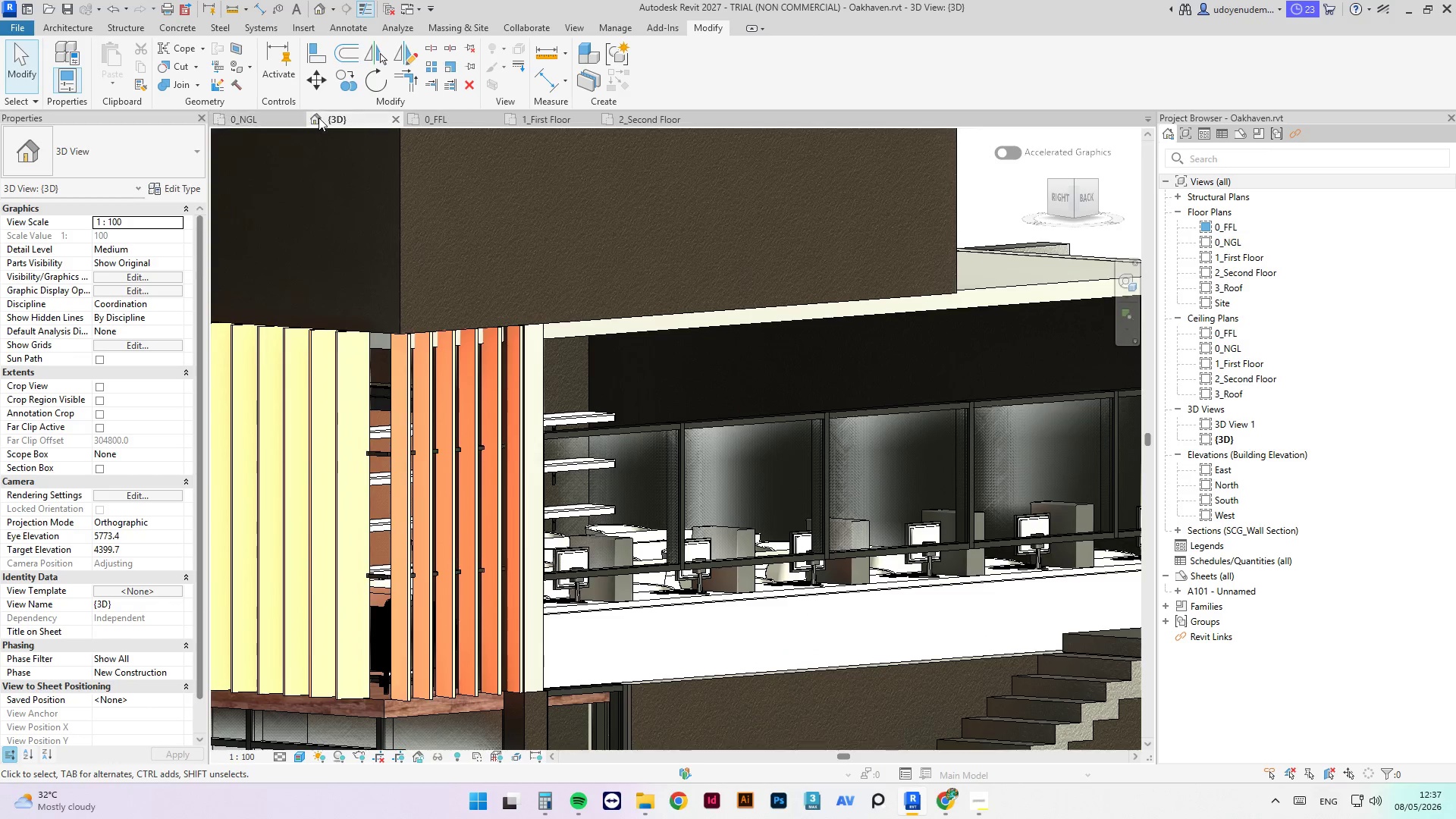 
left_click([543, 127])
 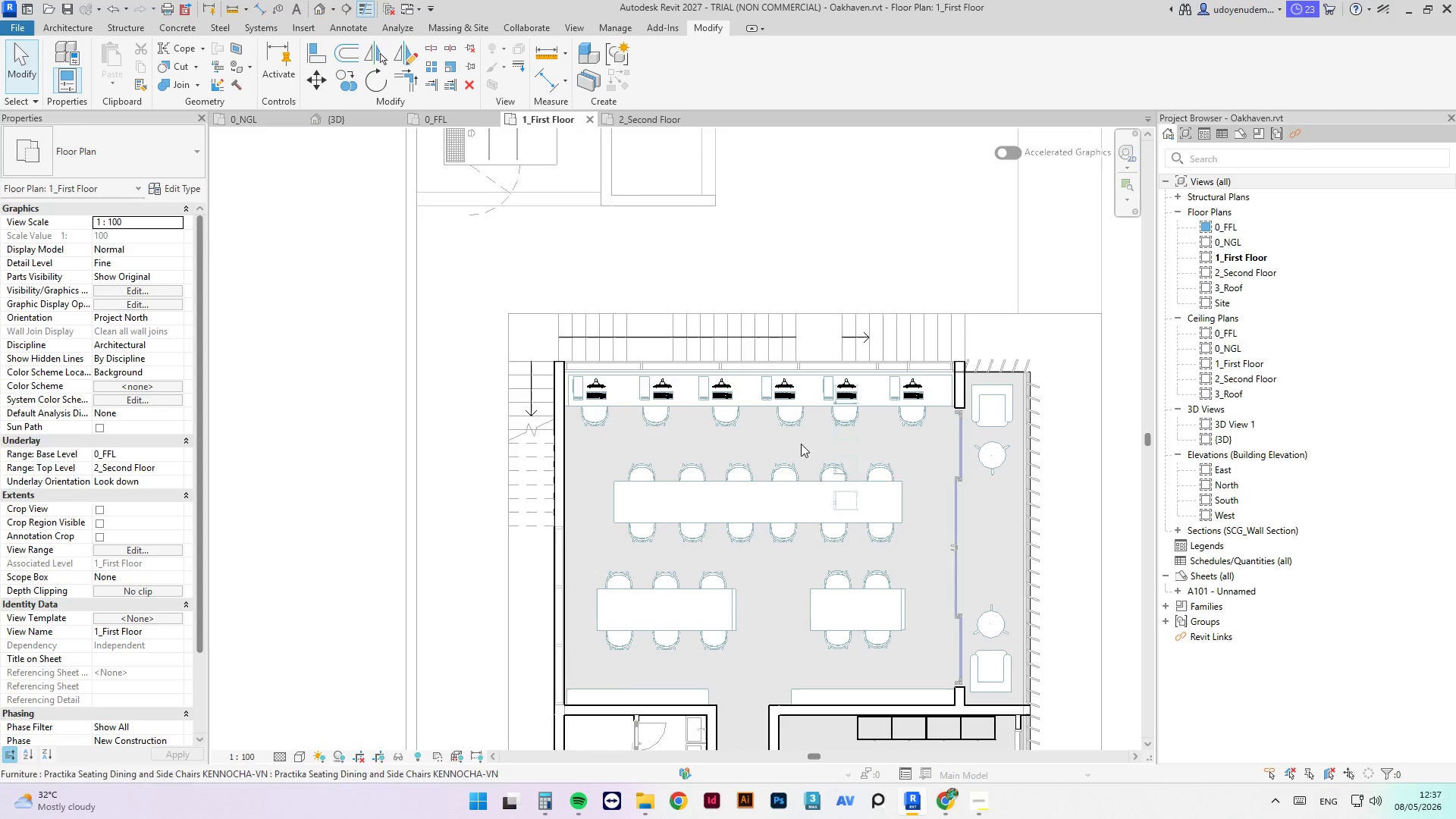 
scroll: coordinate [952, 363], scroll_direction: up, amount: 4.0
 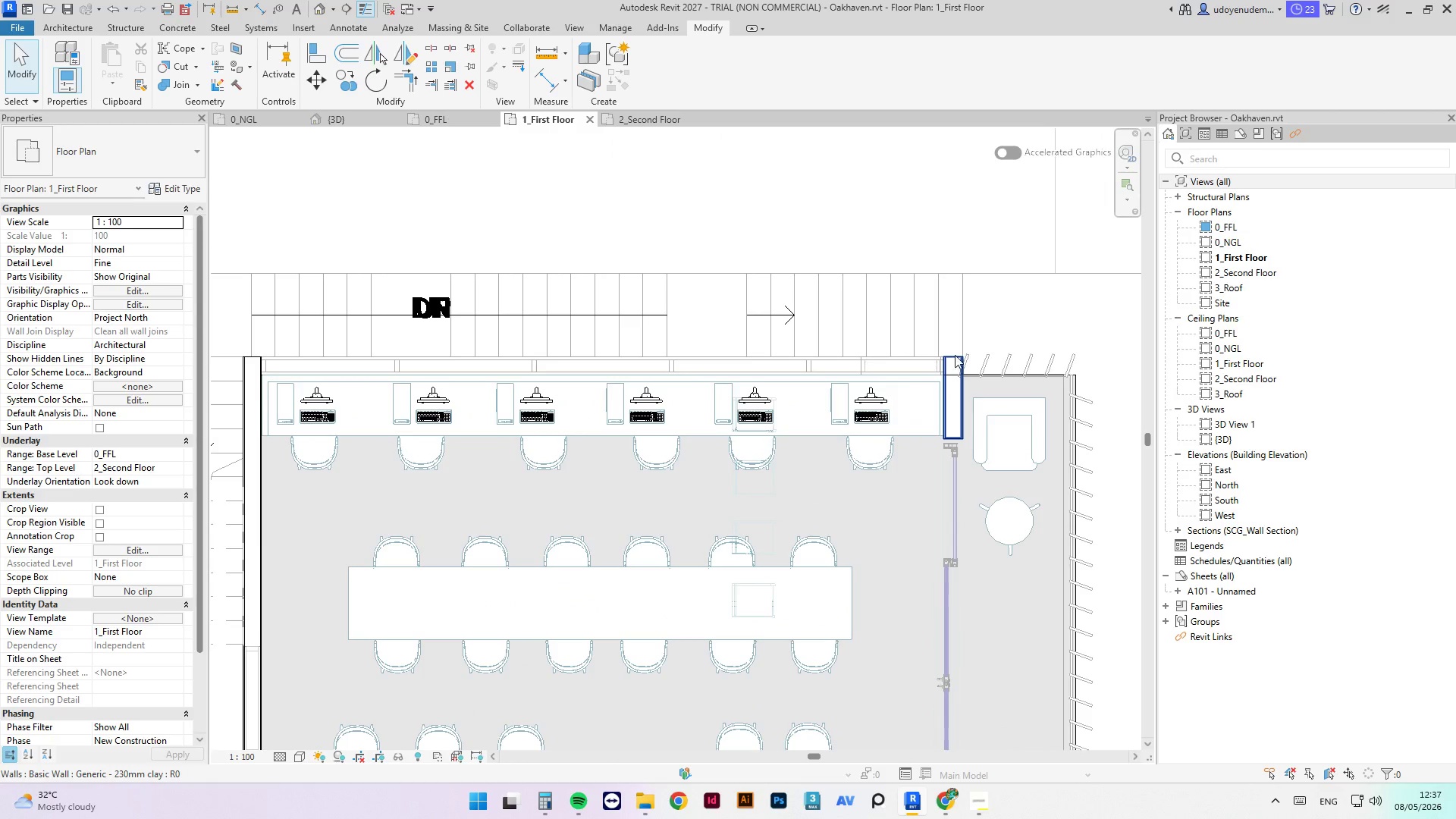 
left_click([955, 355])
 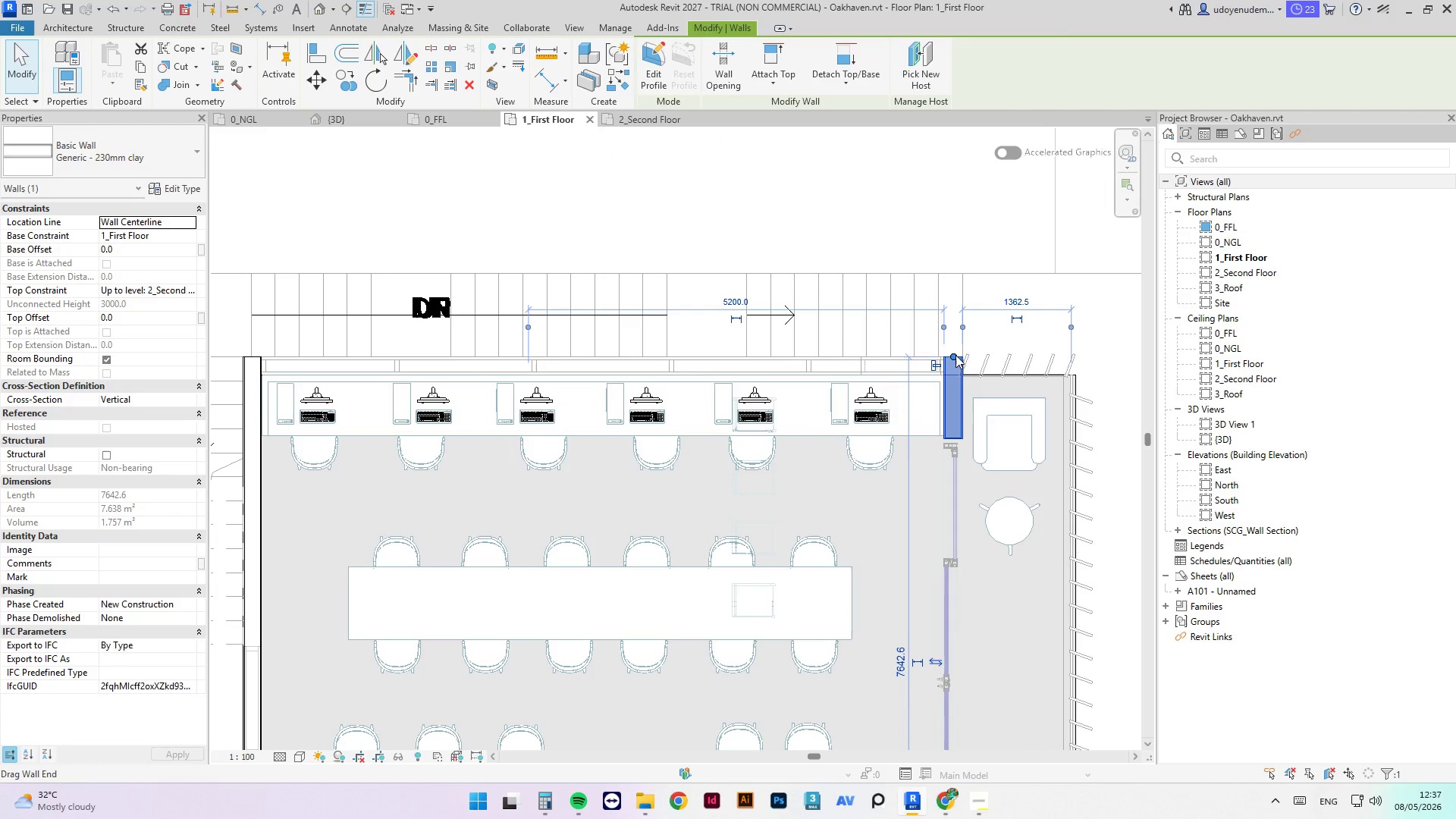 
type(cs)
 